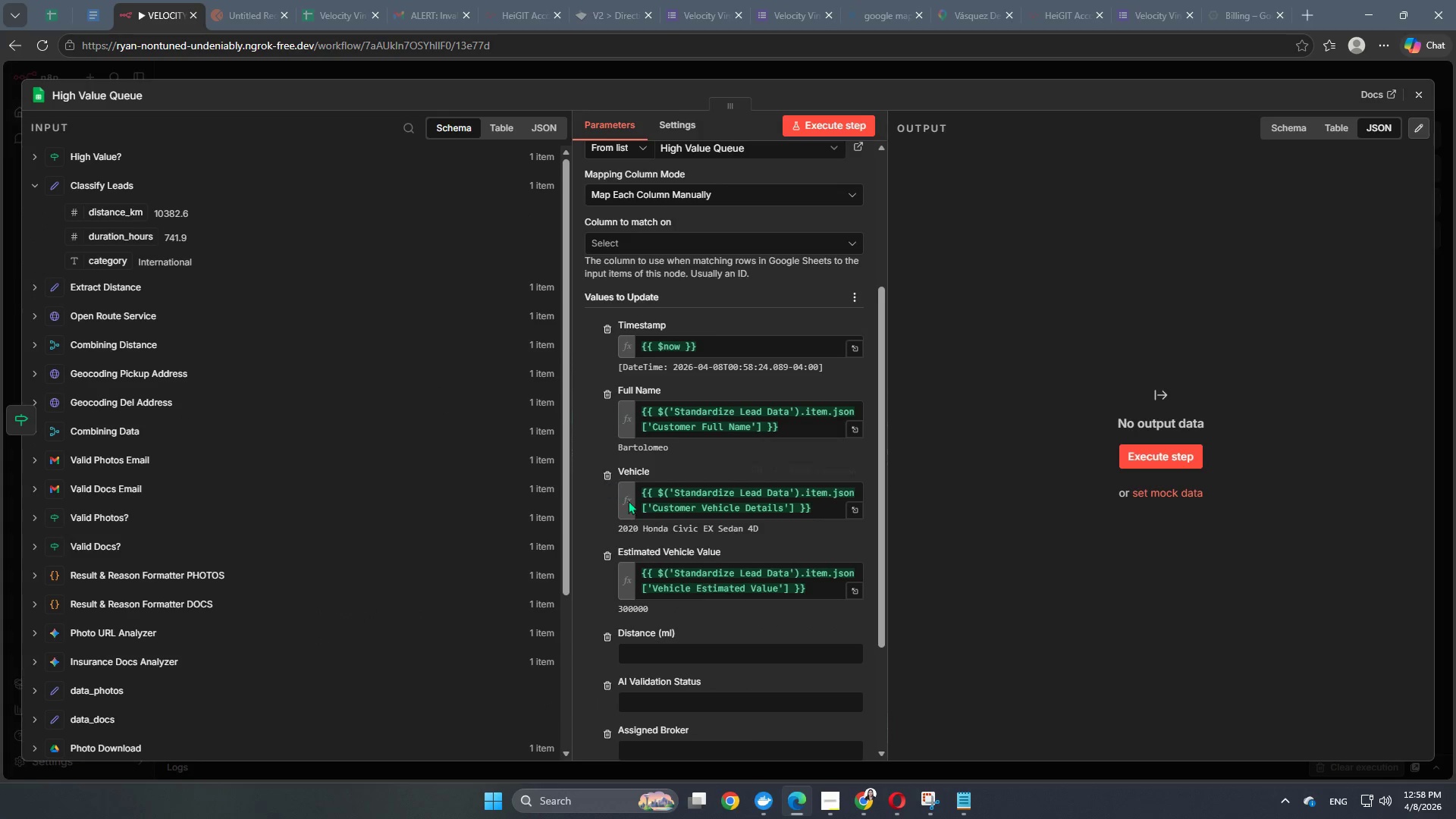 
scroll: coordinate [679, 532], scroll_direction: down, amount: 6.0
 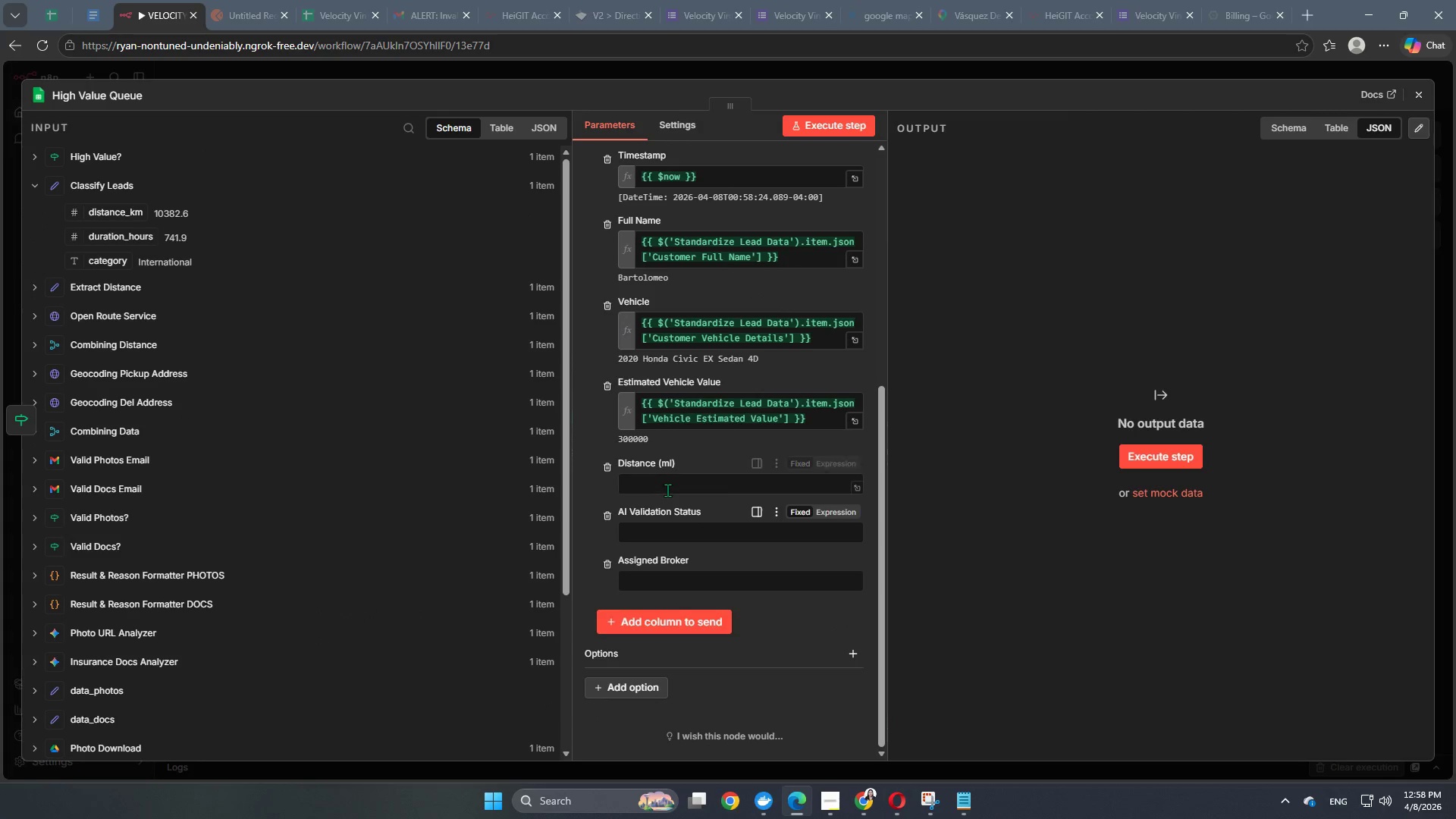 
left_click([667, 490])
 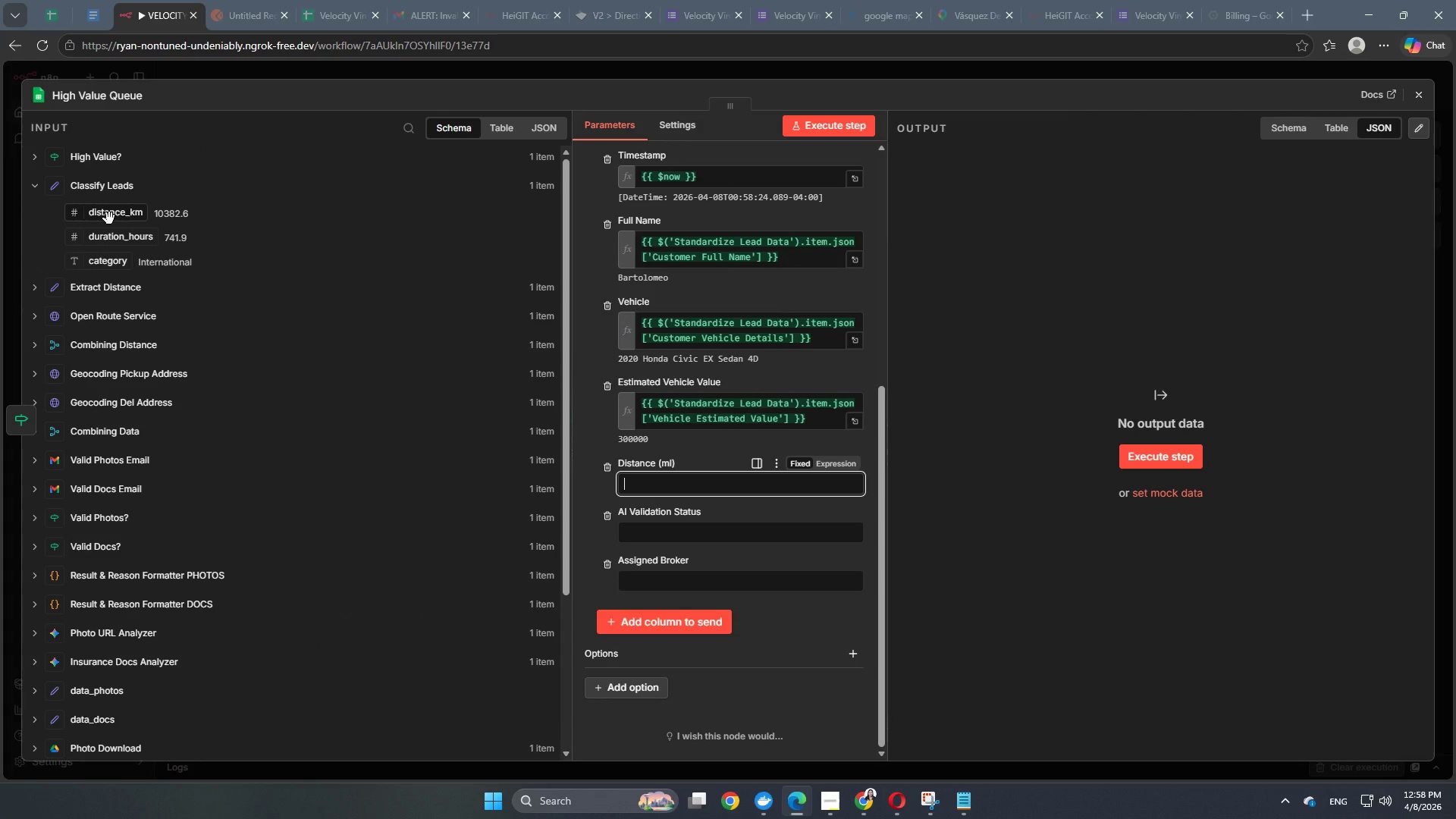 
left_click([109, 218])
 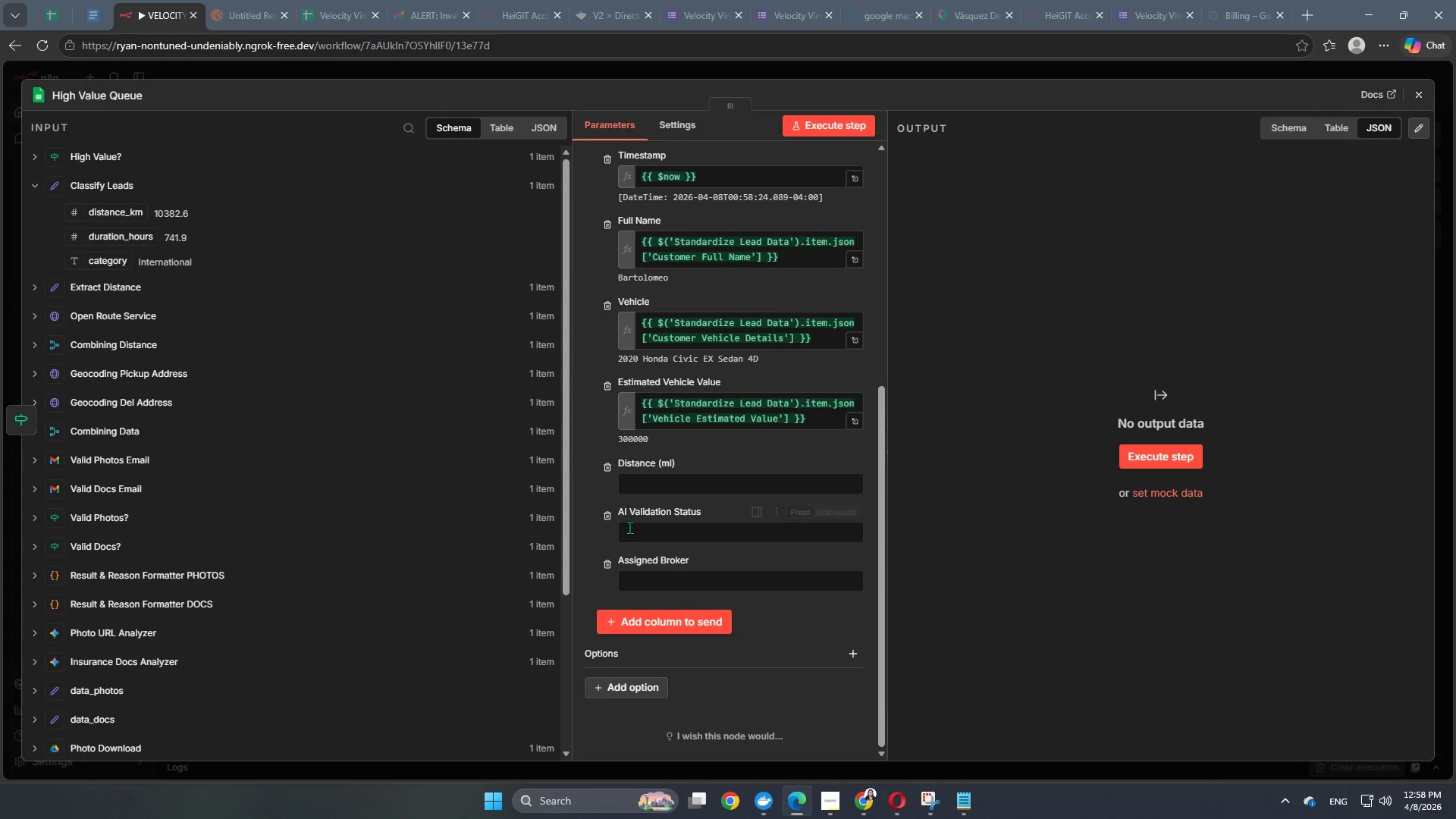 
left_click([653, 535])
 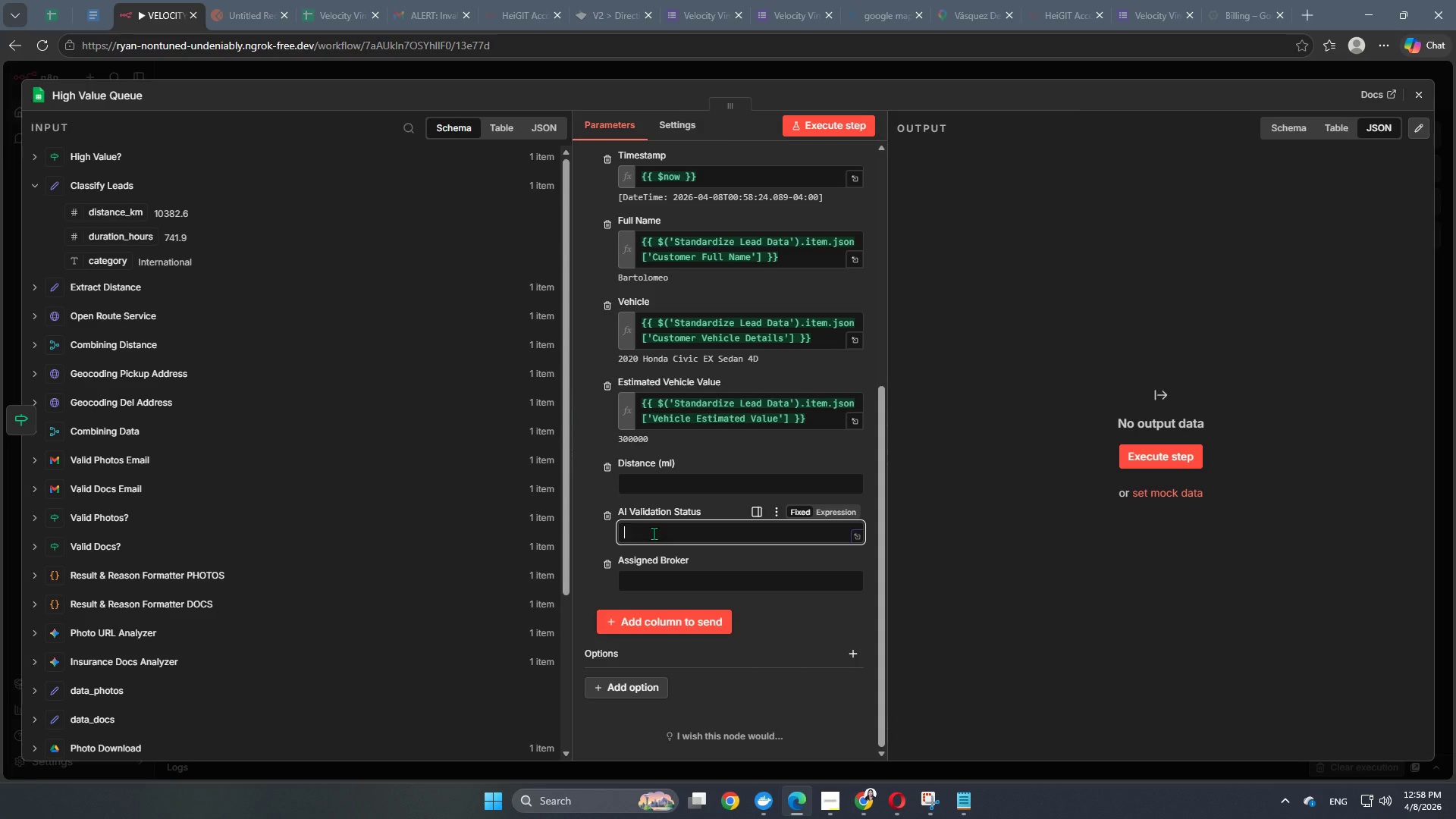 
scroll: coordinate [700, 465], scroll_direction: up, amount: 1.0
 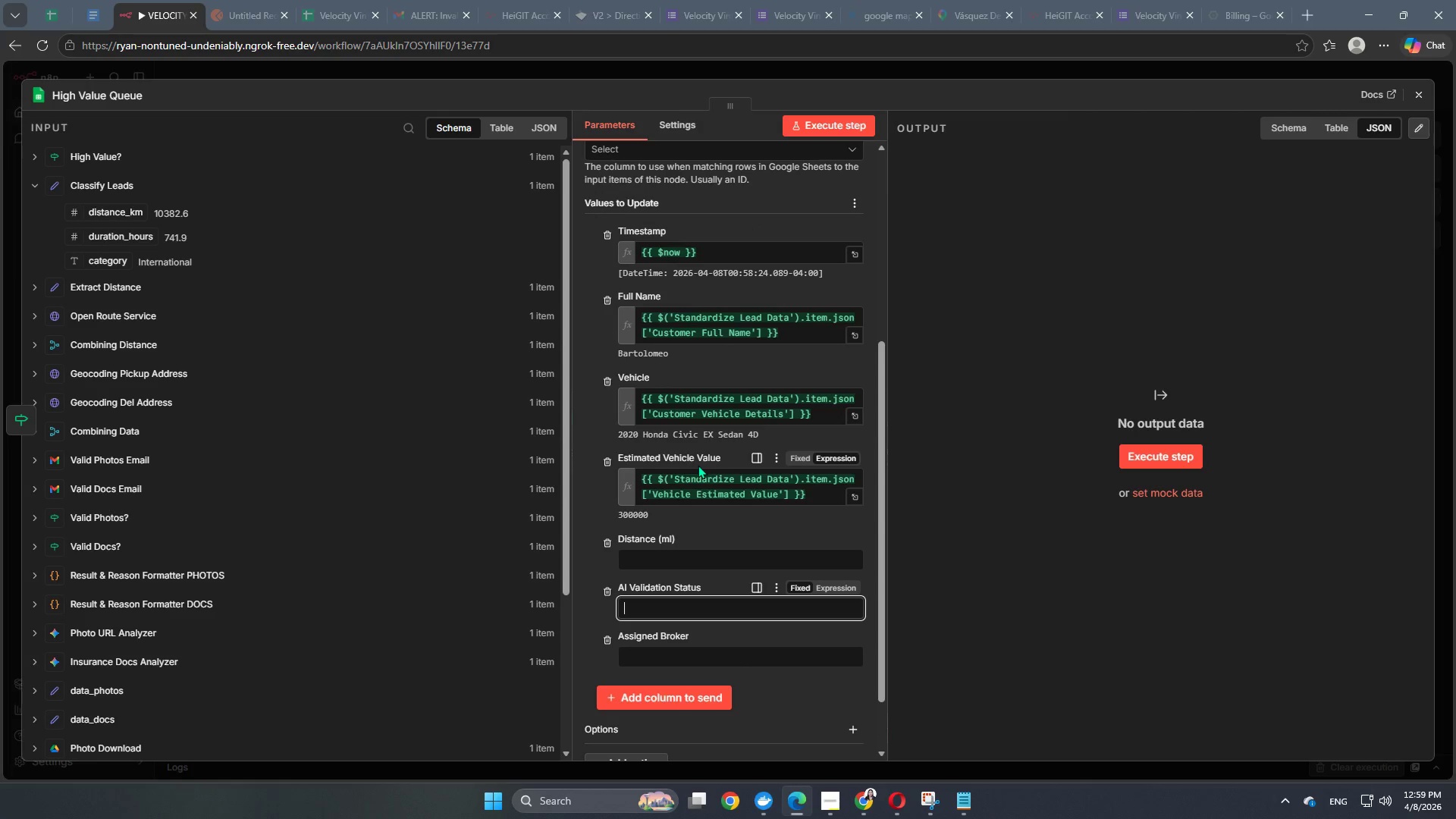 
scroll: coordinate [701, 503], scroll_direction: down, amount: 2.0
 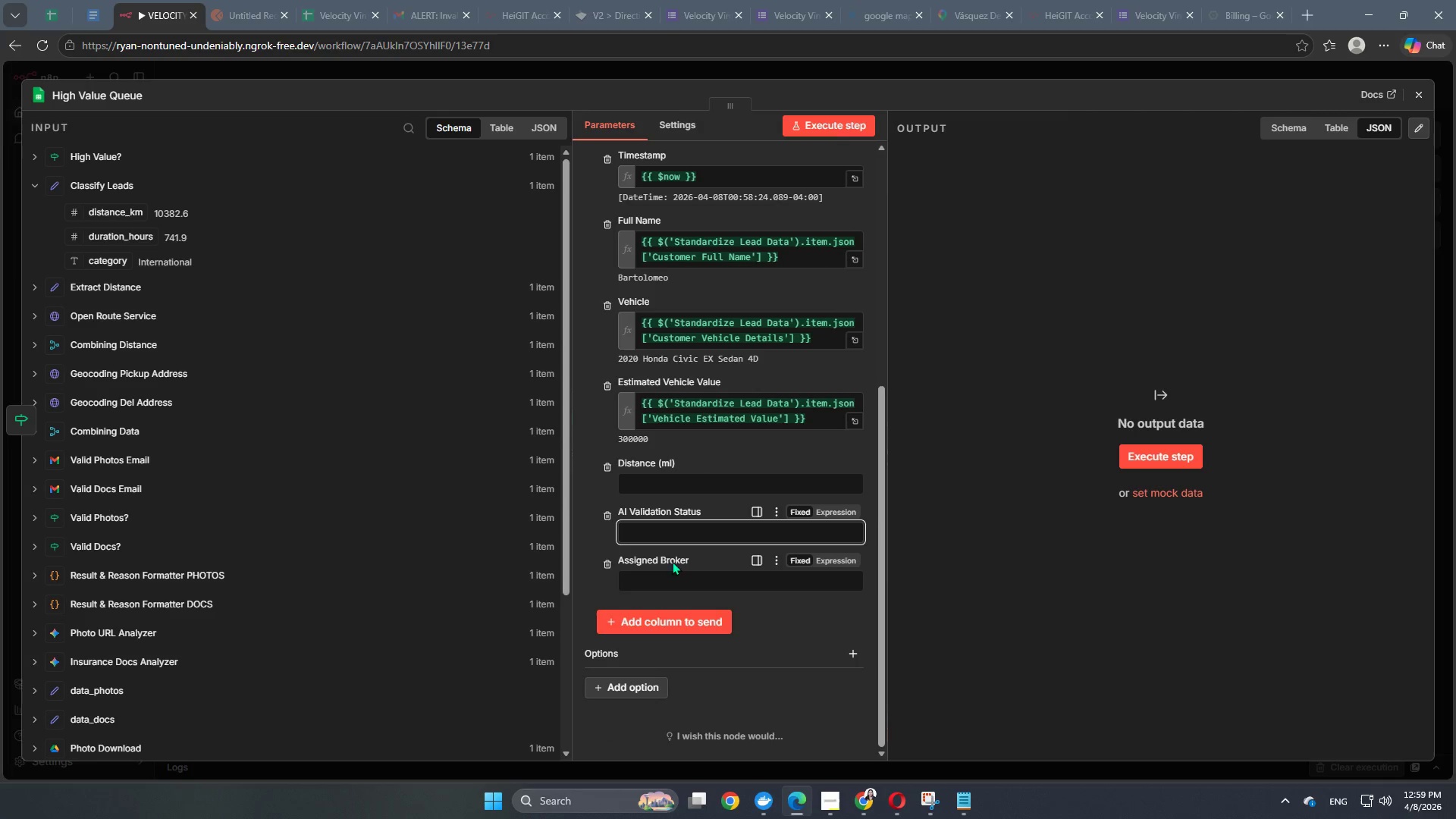 
left_click([659, 578])
 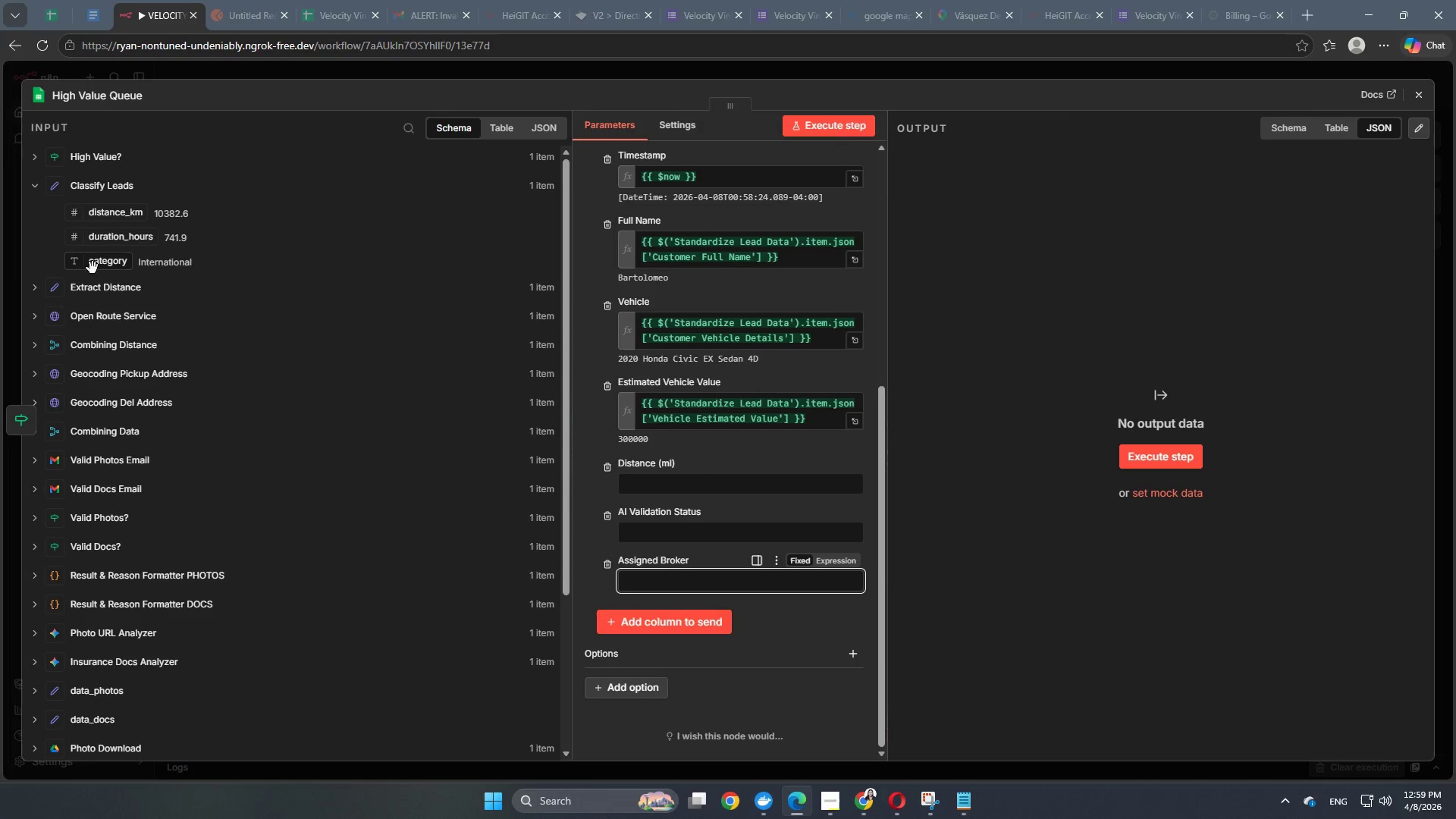 
left_click_drag(start_coordinate=[95, 269], to_coordinate=[662, 582])
 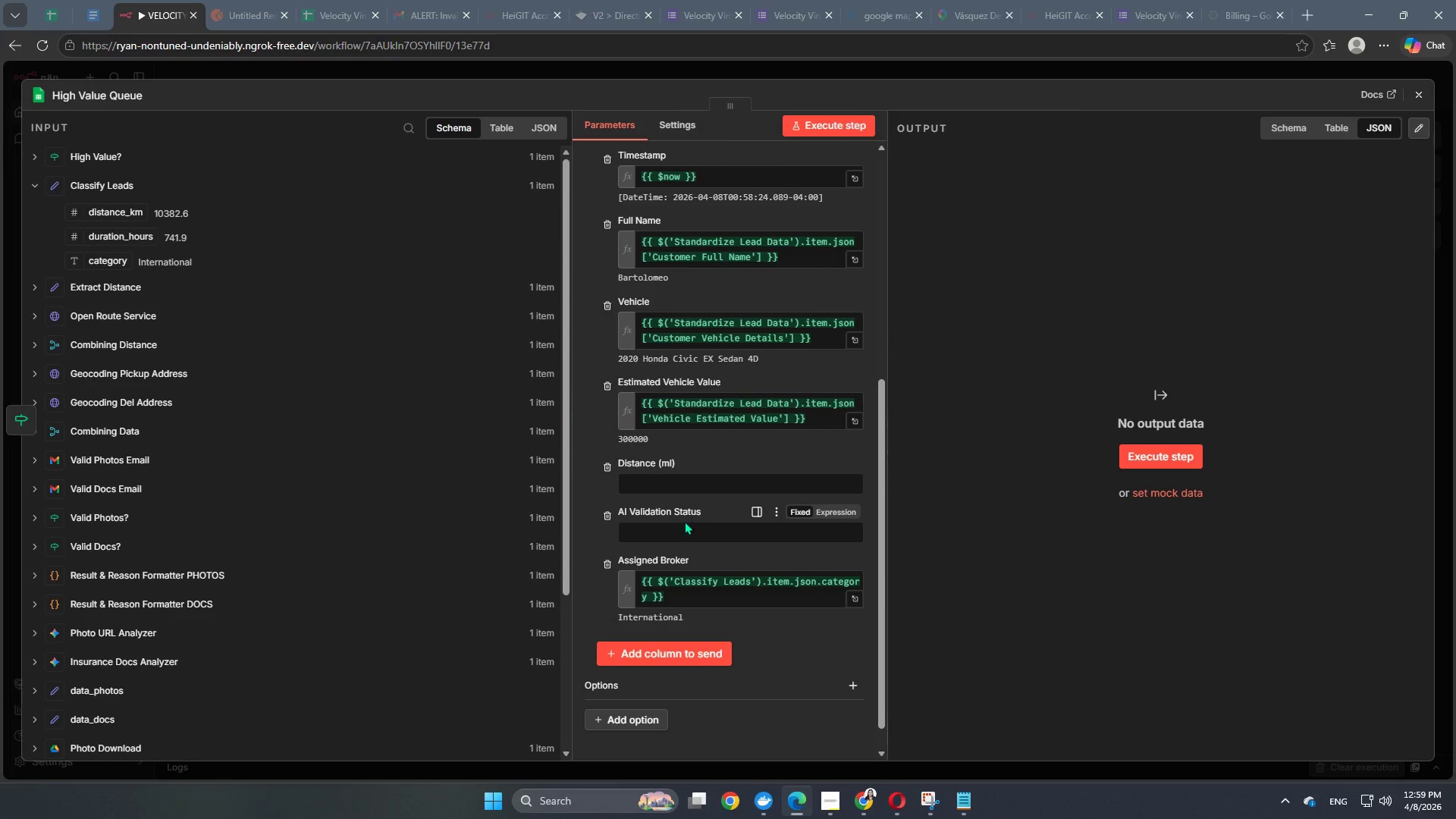 
left_click([661, 532])
 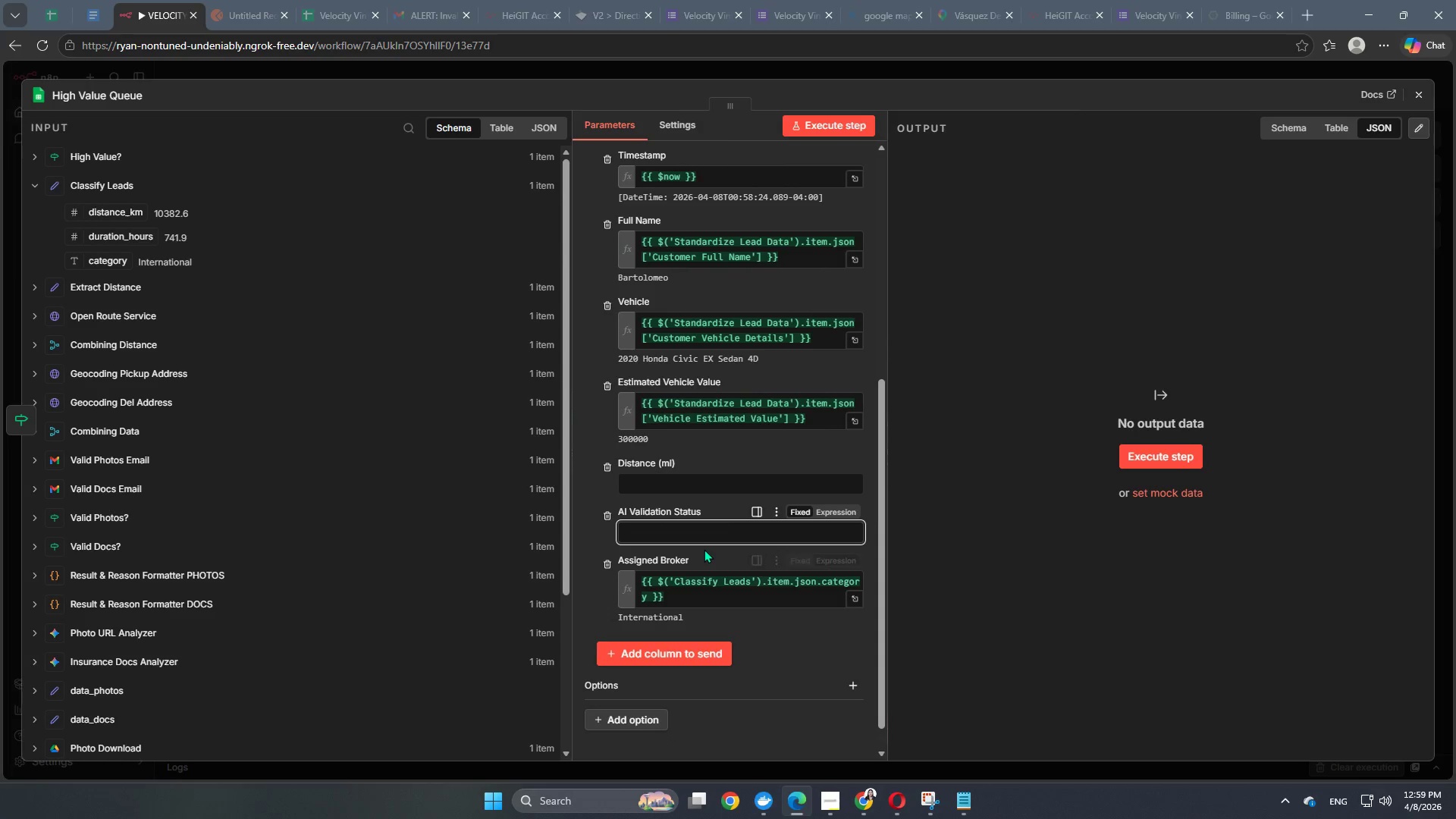 
scroll: coordinate [623, 480], scroll_direction: down, amount: 1.0
 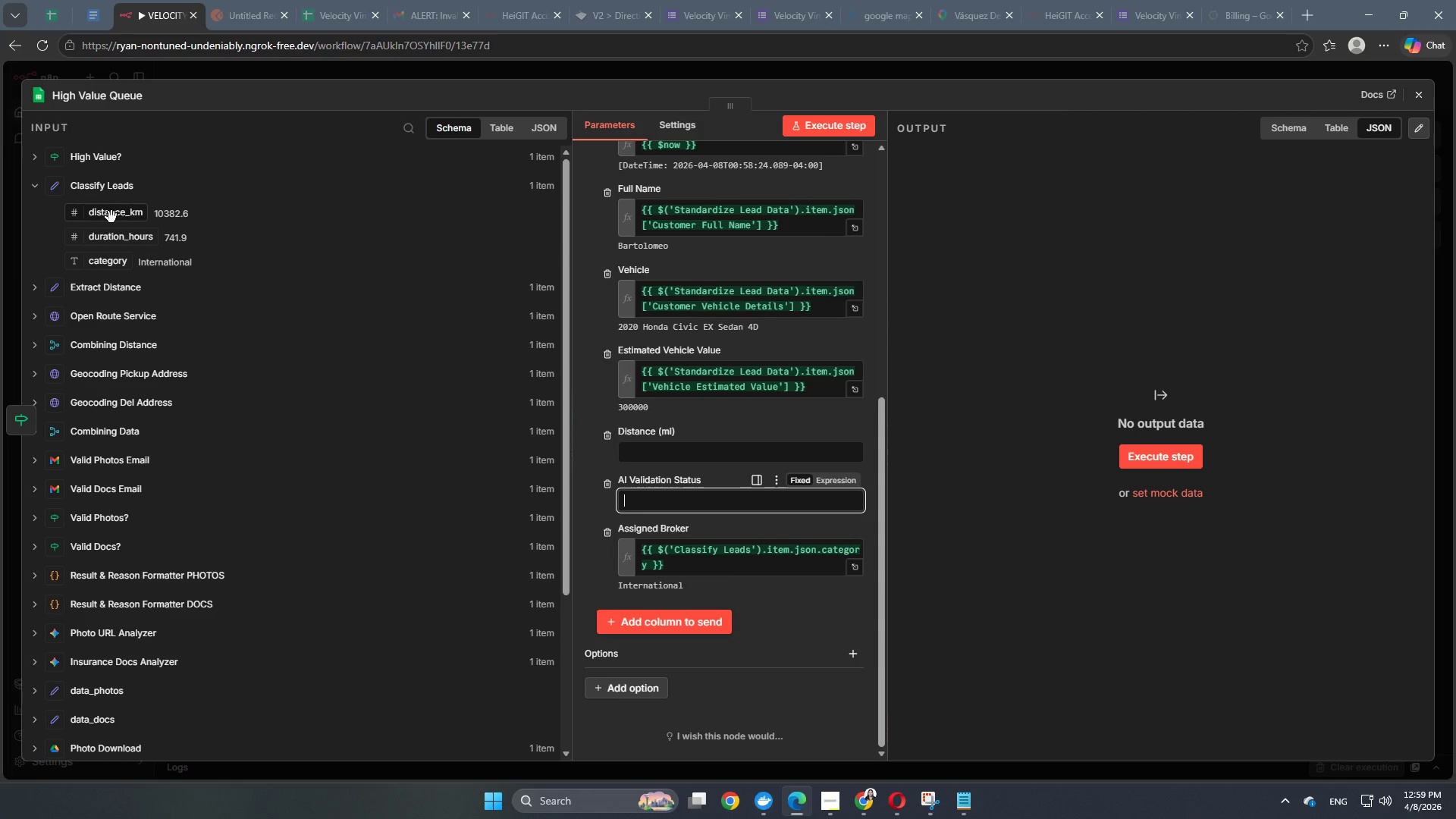 
left_click_drag(start_coordinate=[111, 212], to_coordinate=[645, 448])
 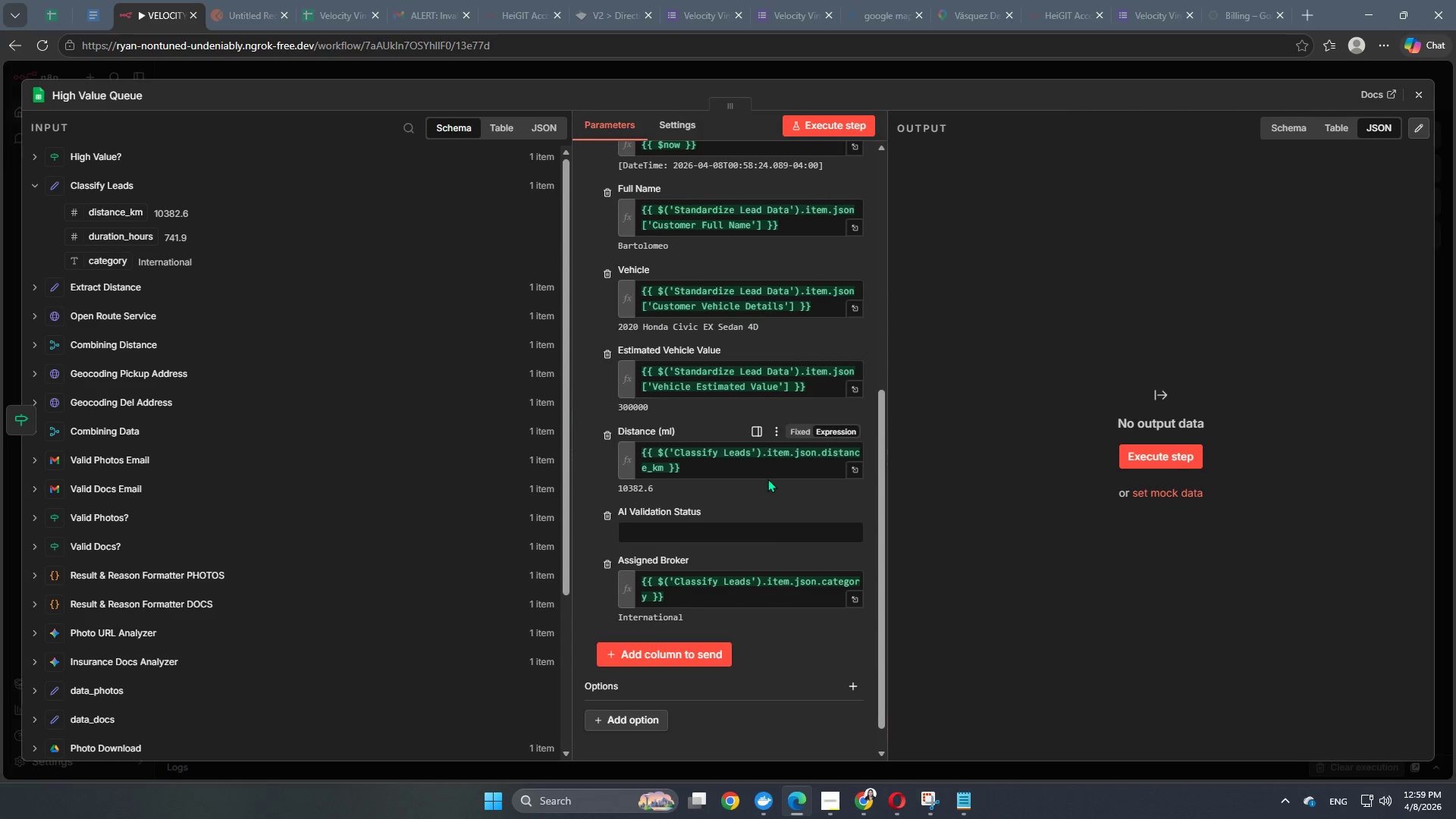 
scroll: coordinate [767, 479], scroll_direction: up, amount: 2.0
 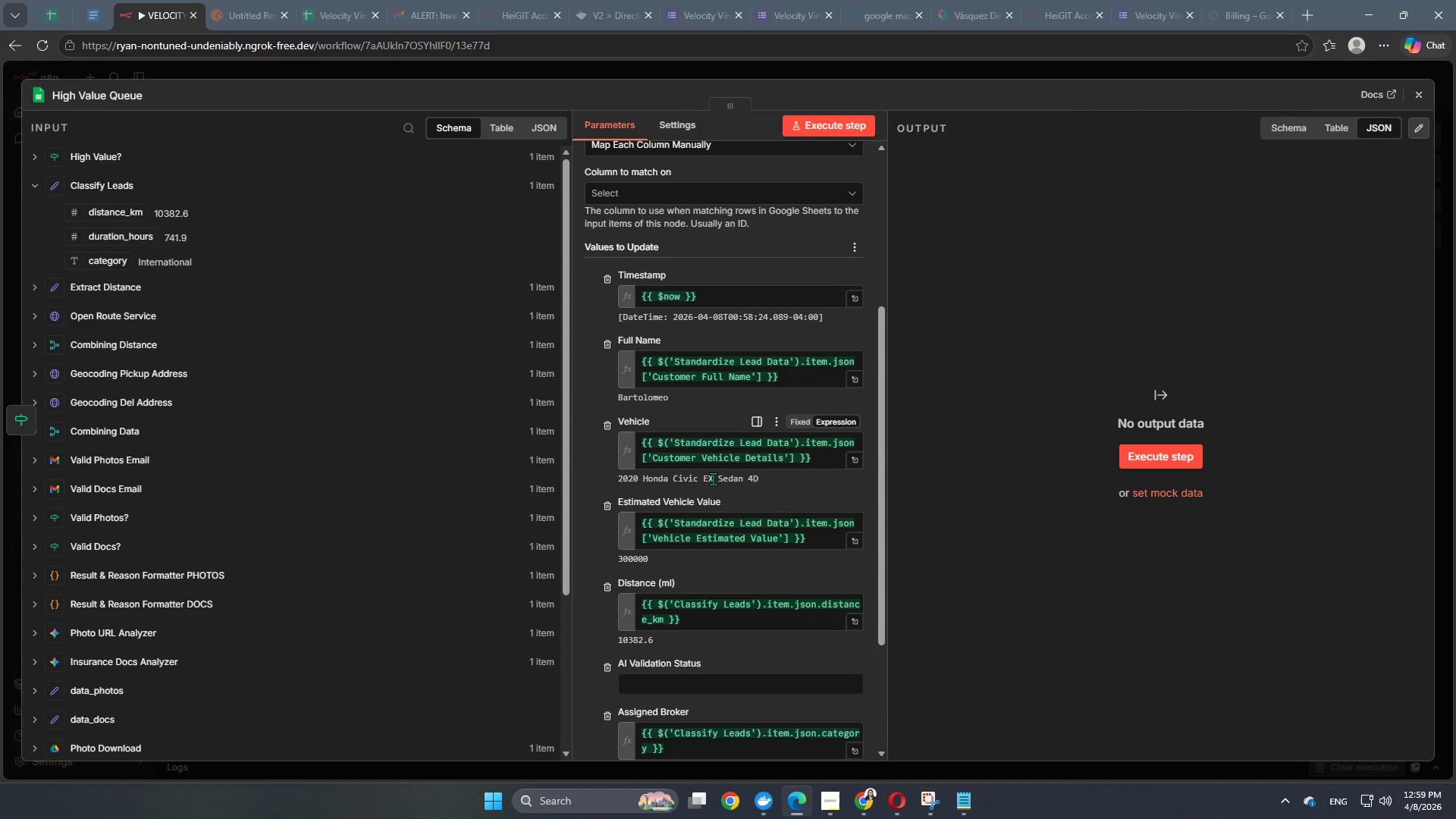 
scroll: coordinate [737, 499], scroll_direction: down, amount: 2.0
 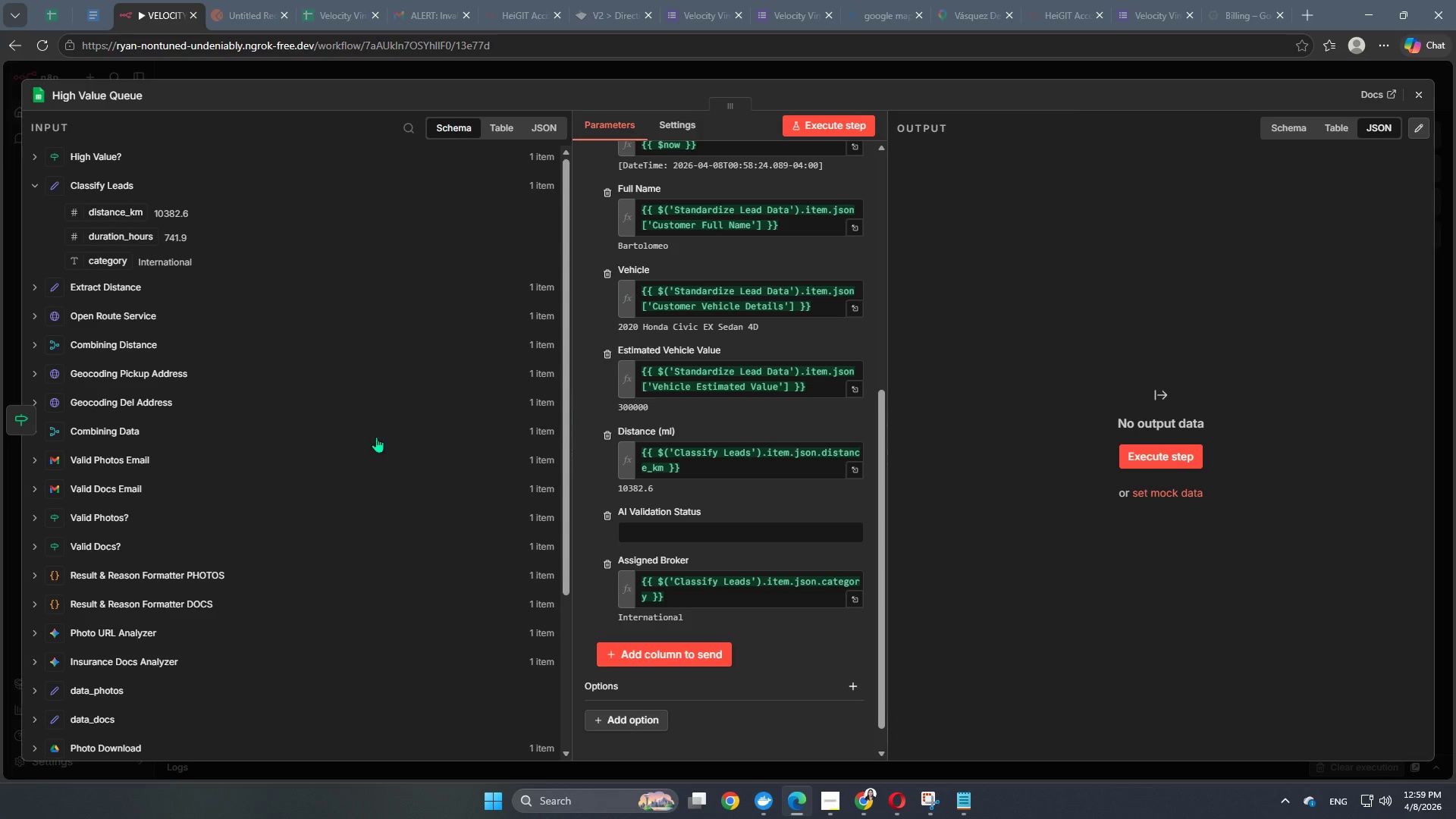 
wait(9.83)
 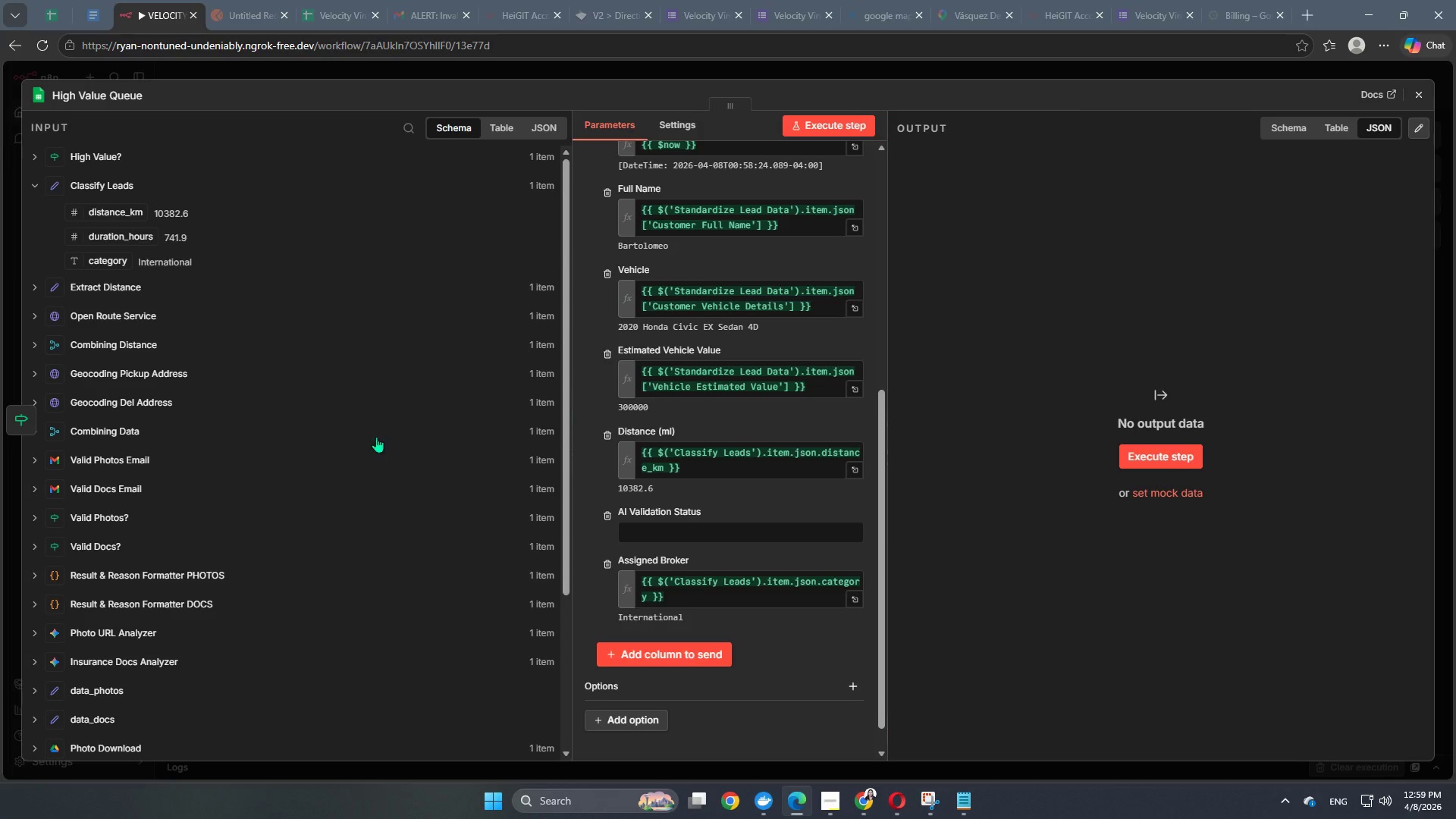 
scroll: coordinate [102, 551], scroll_direction: down, amount: 7.0
 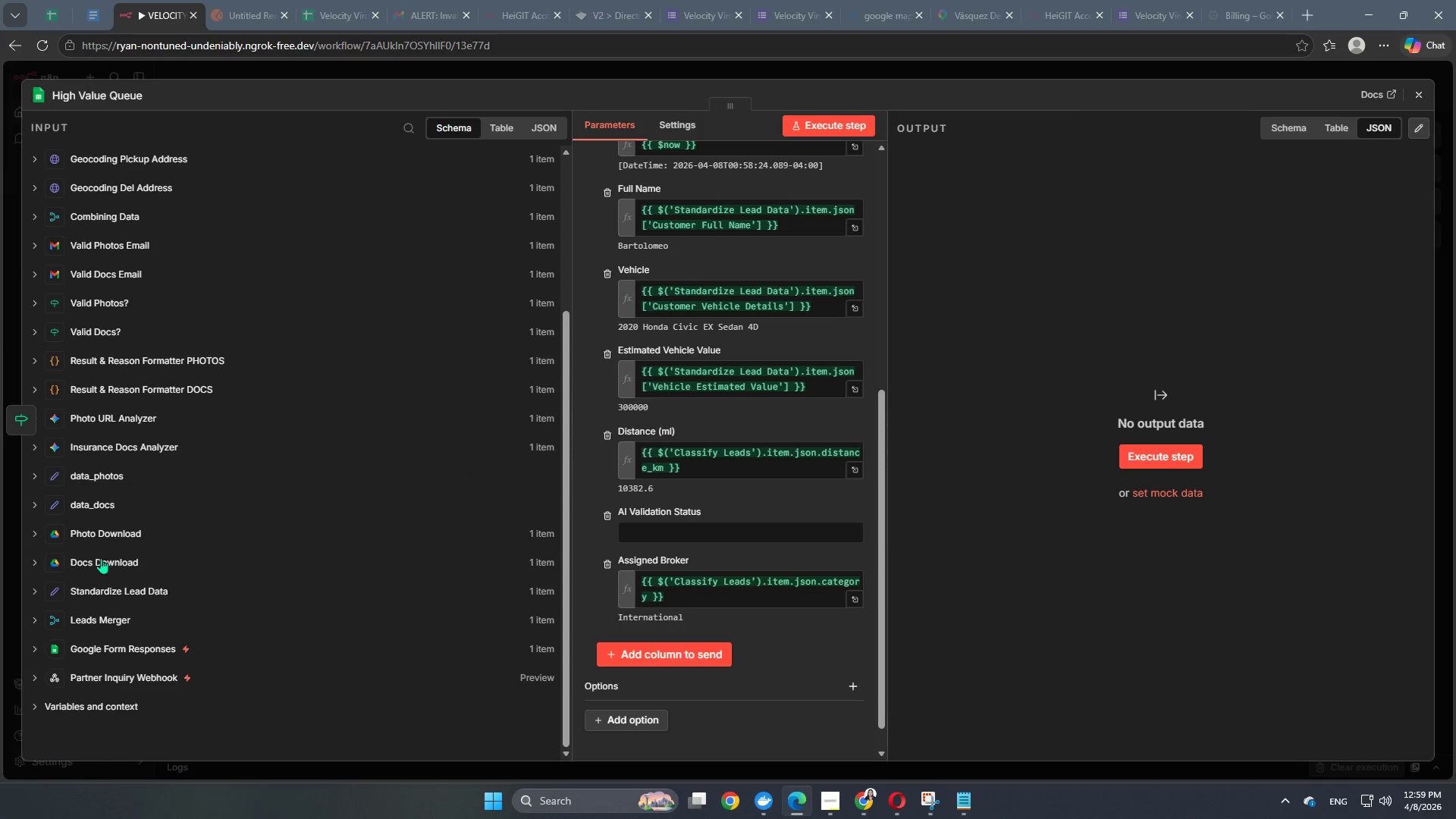 
left_click([108, 592])
 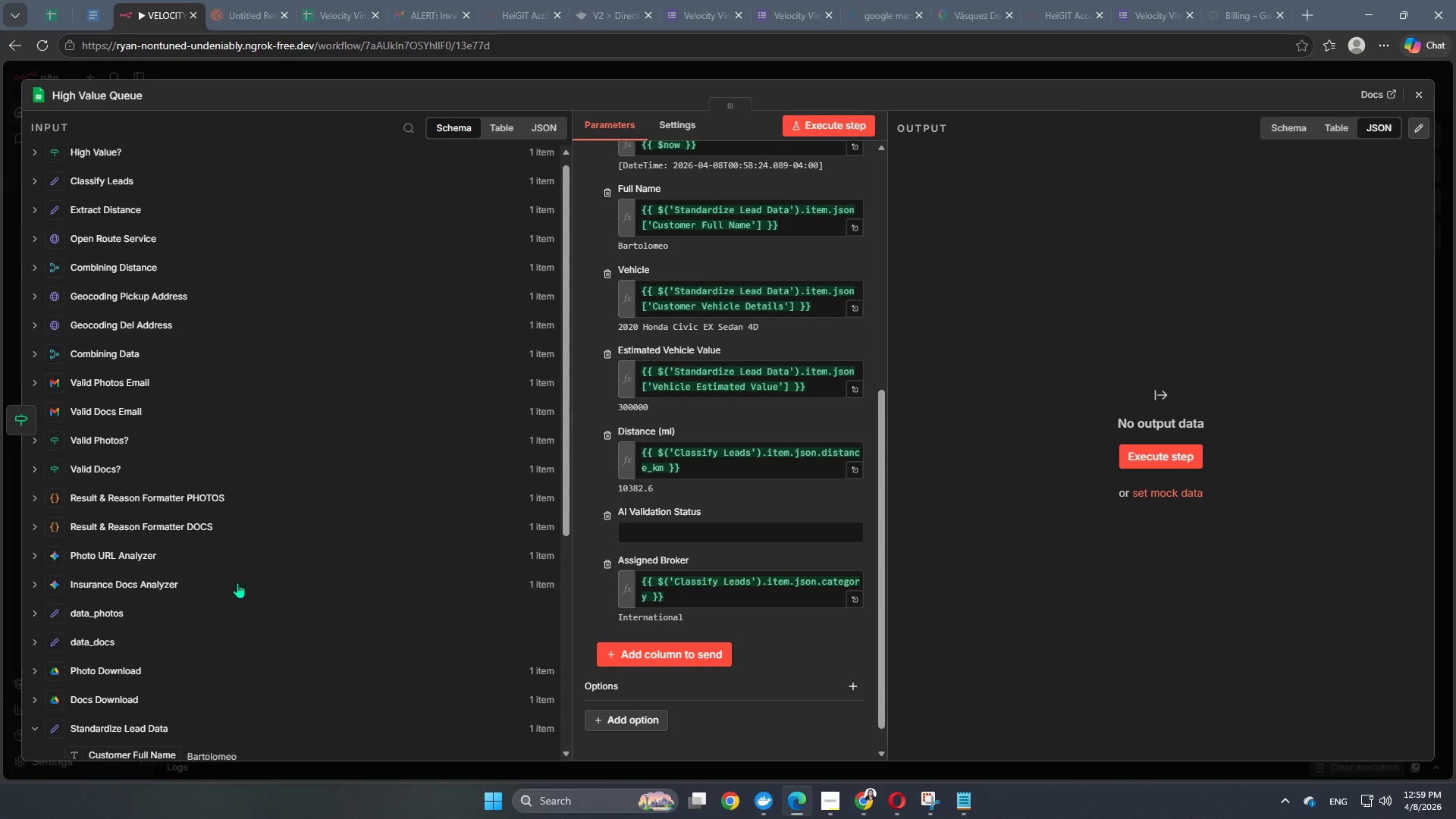 
scroll: coordinate [237, 582], scroll_direction: down, amount: 5.0
 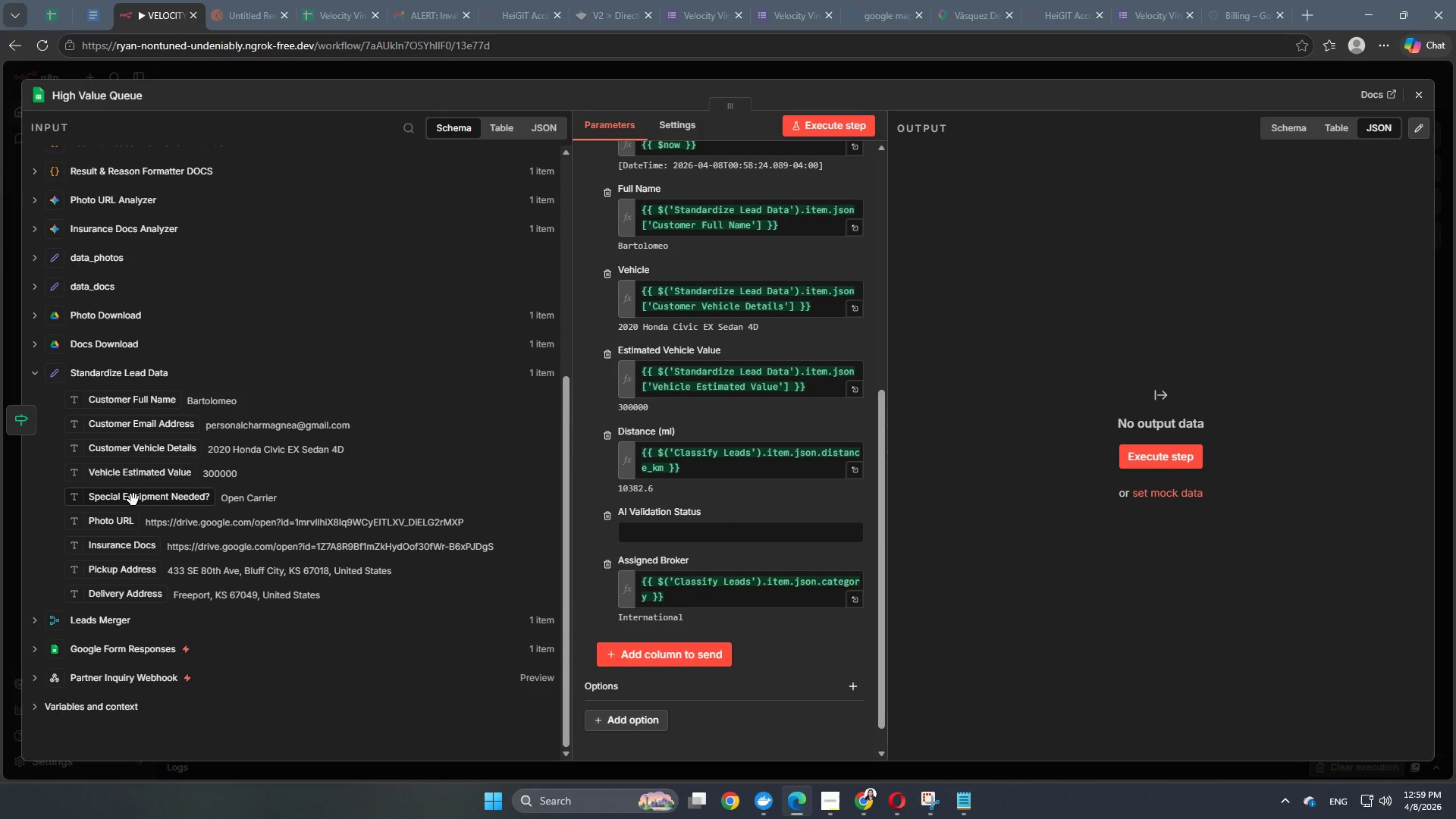 
left_click_drag(start_coordinate=[133, 500], to_coordinate=[673, 539])
 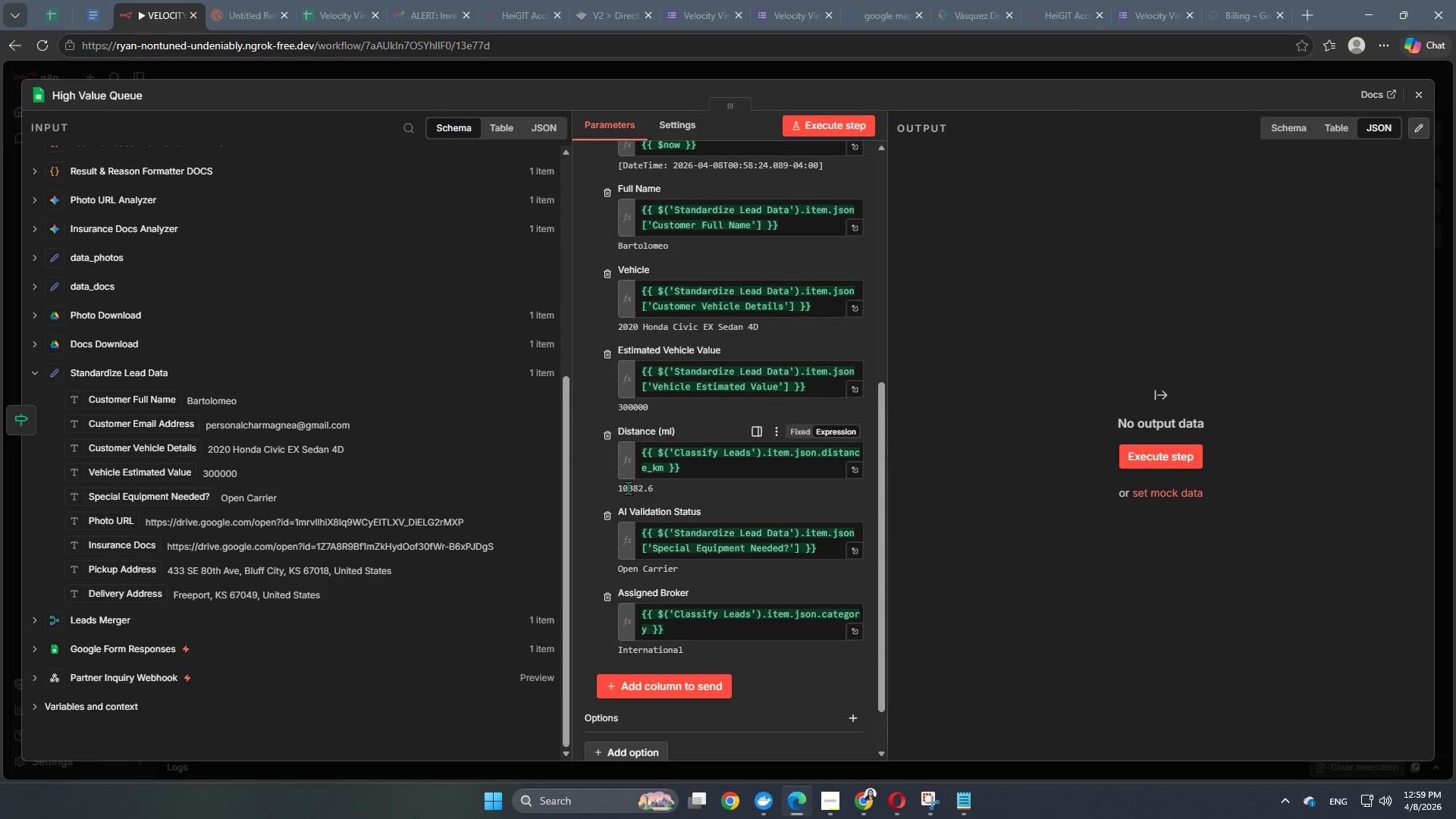 
scroll: coordinate [648, 488], scroll_direction: up, amount: 2.0
 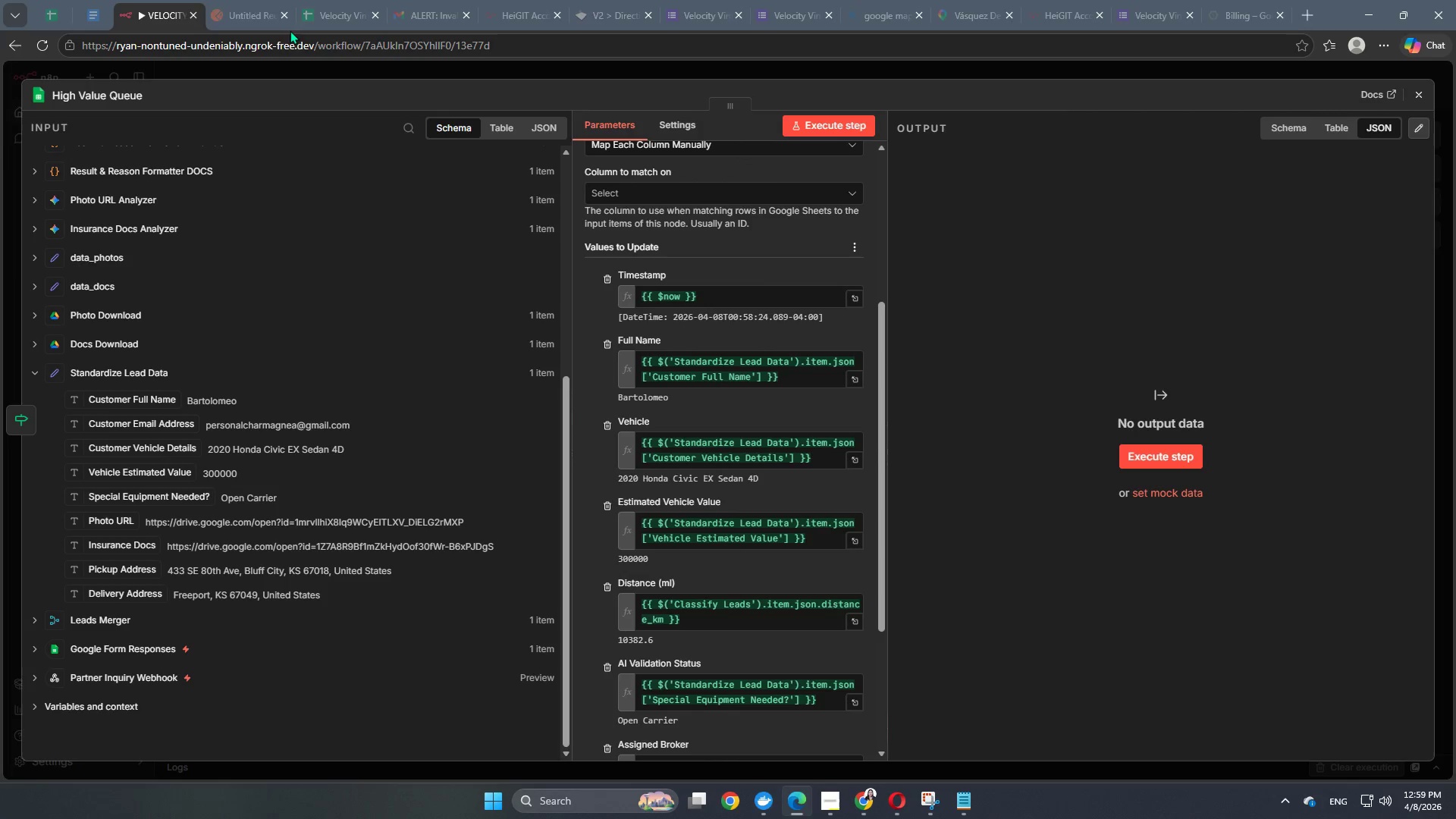 
left_click([322, 17])
 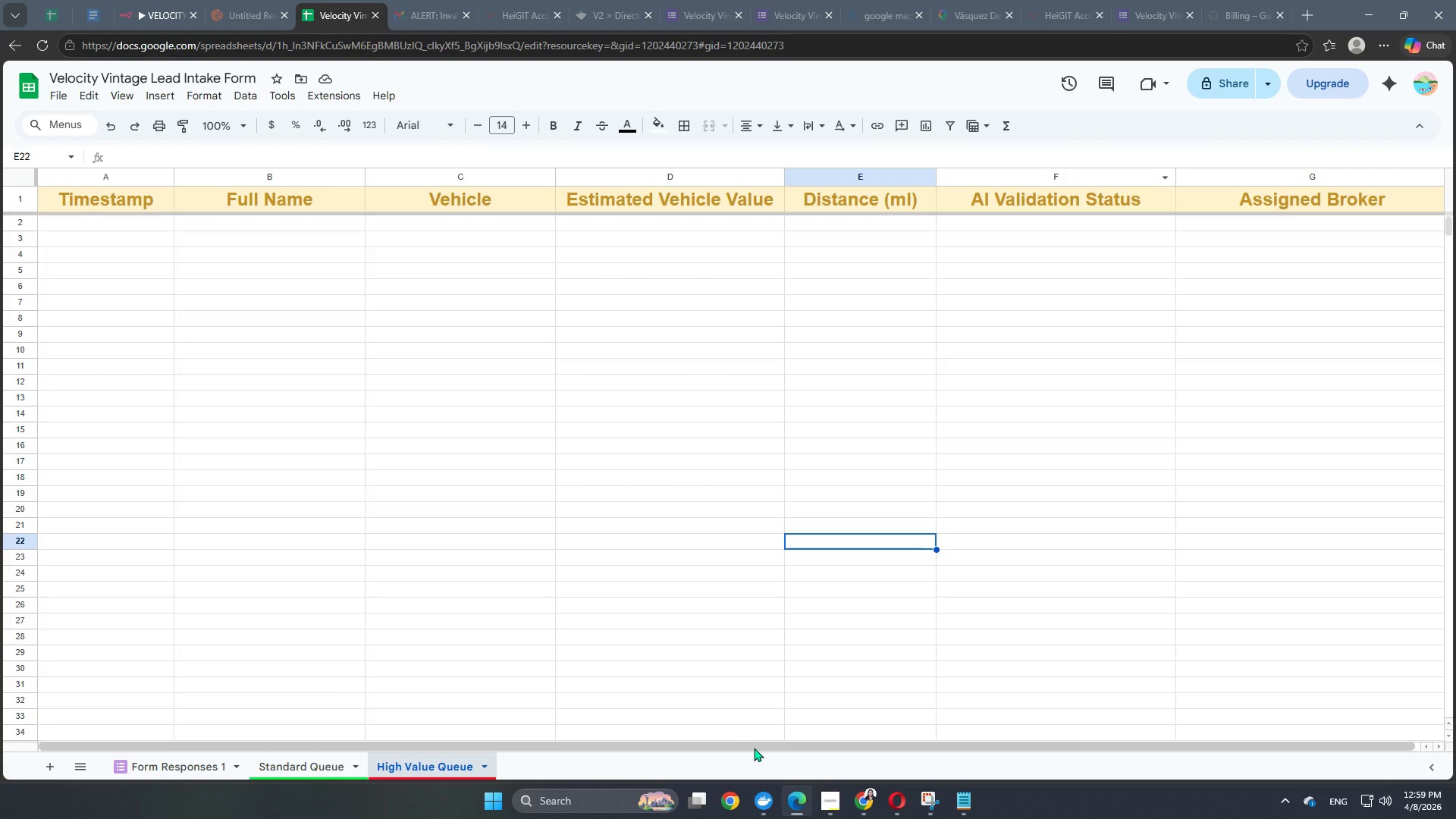 
left_click_drag(start_coordinate=[758, 748], to_coordinate=[915, 733])
 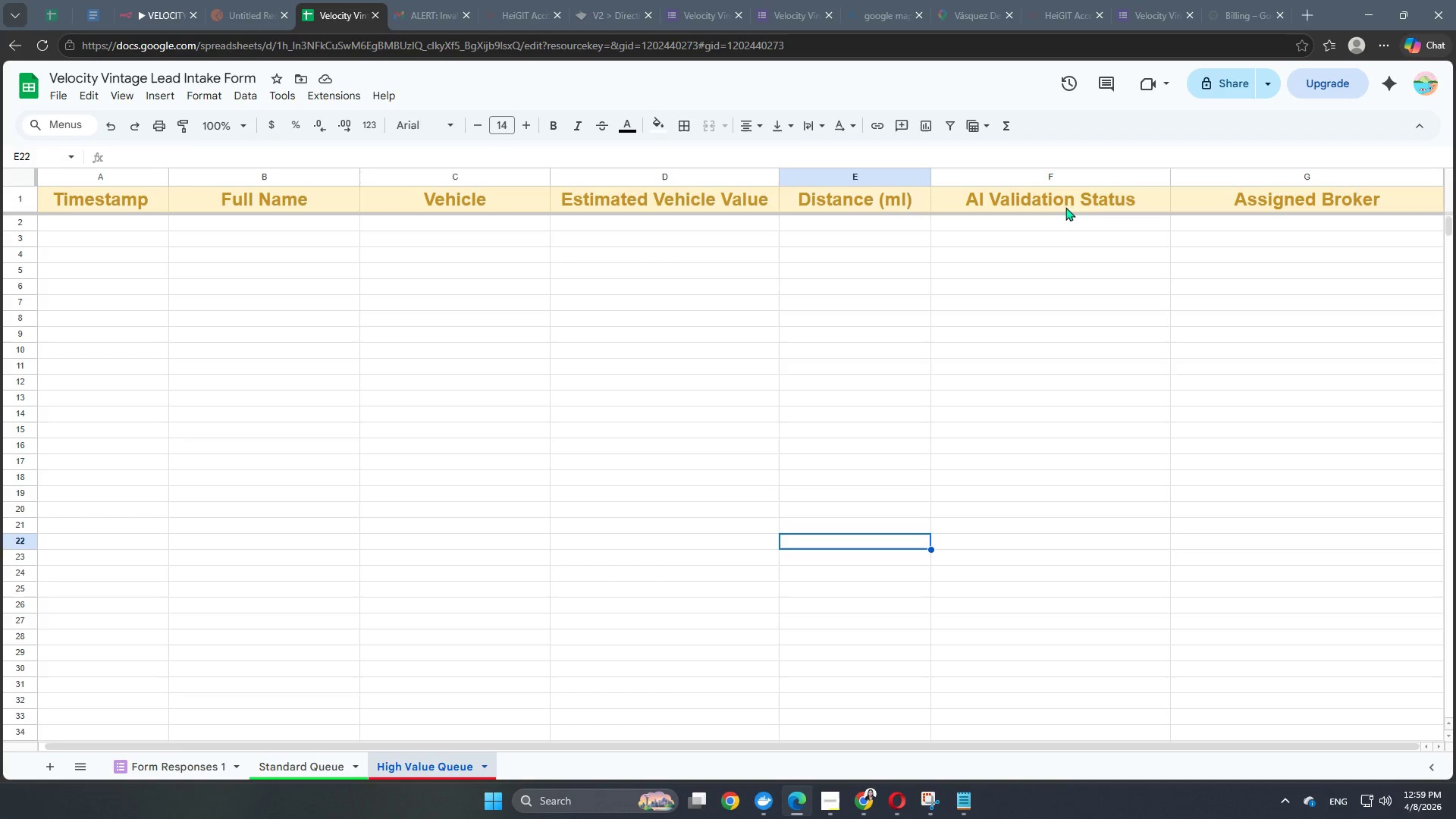 
double_click([1076, 199])
 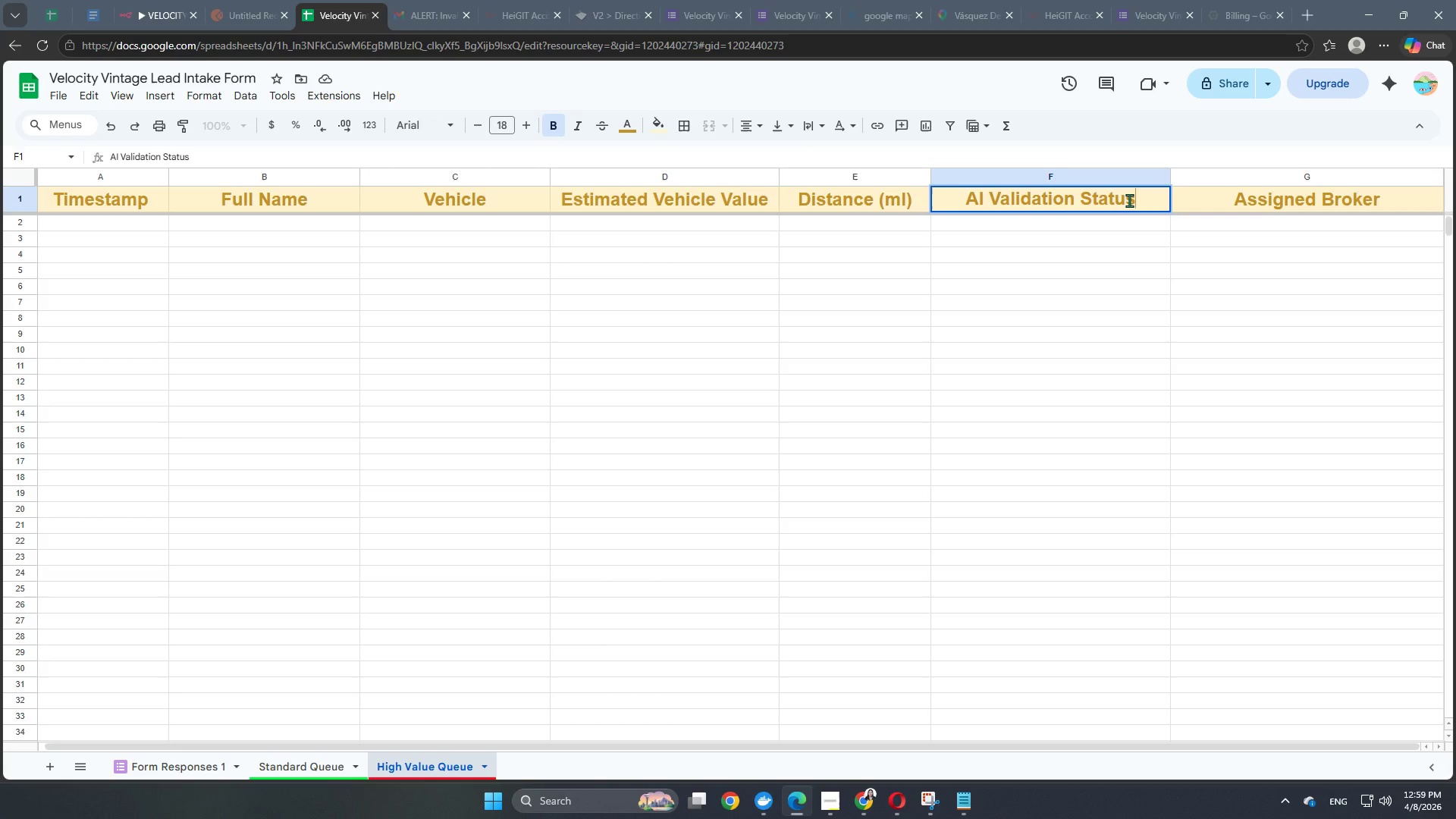 
hold_key(key=ShiftLeft, duration=1.33)
 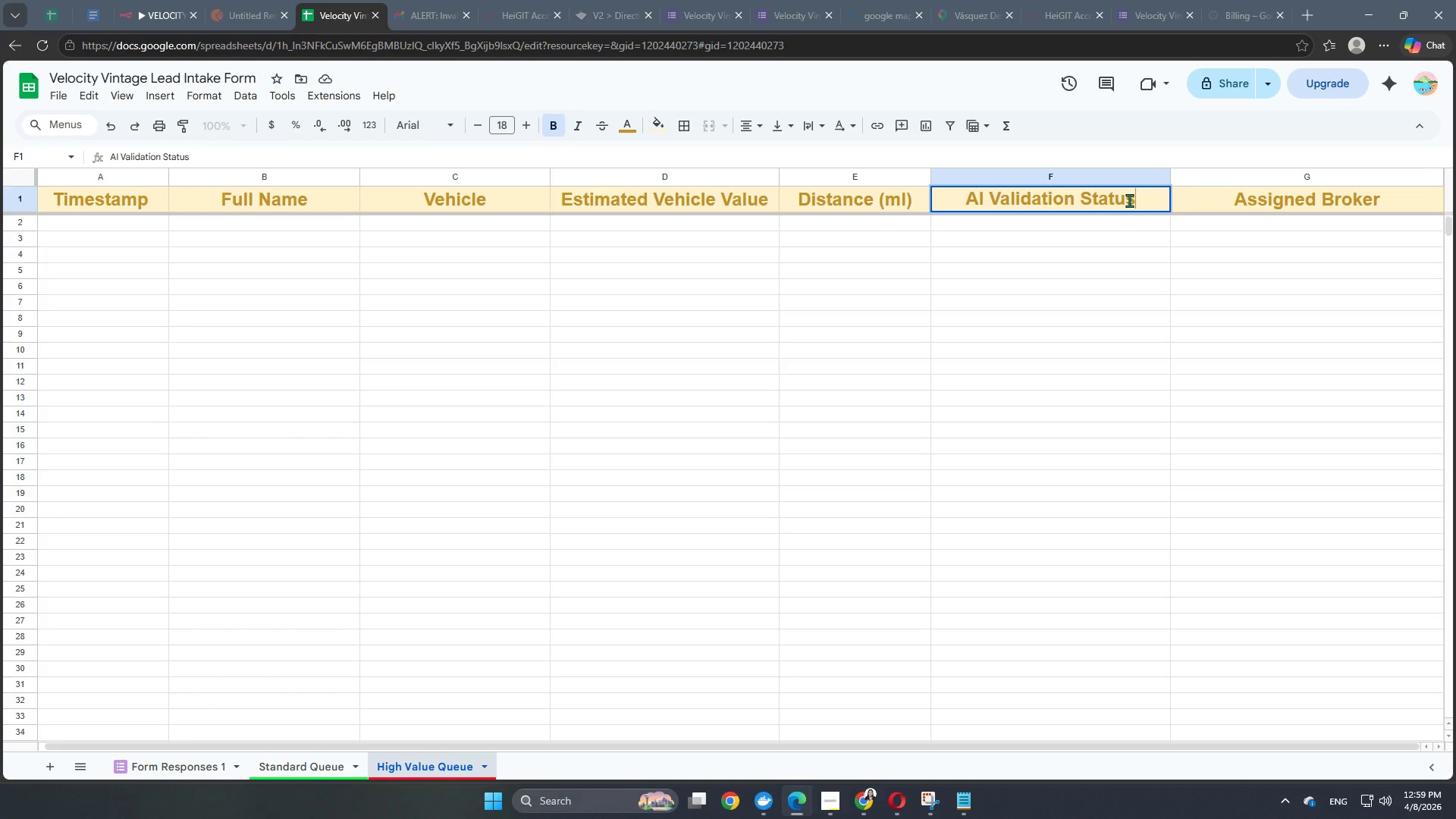 
hold_key(key=ShiftLeft, duration=0.95)
 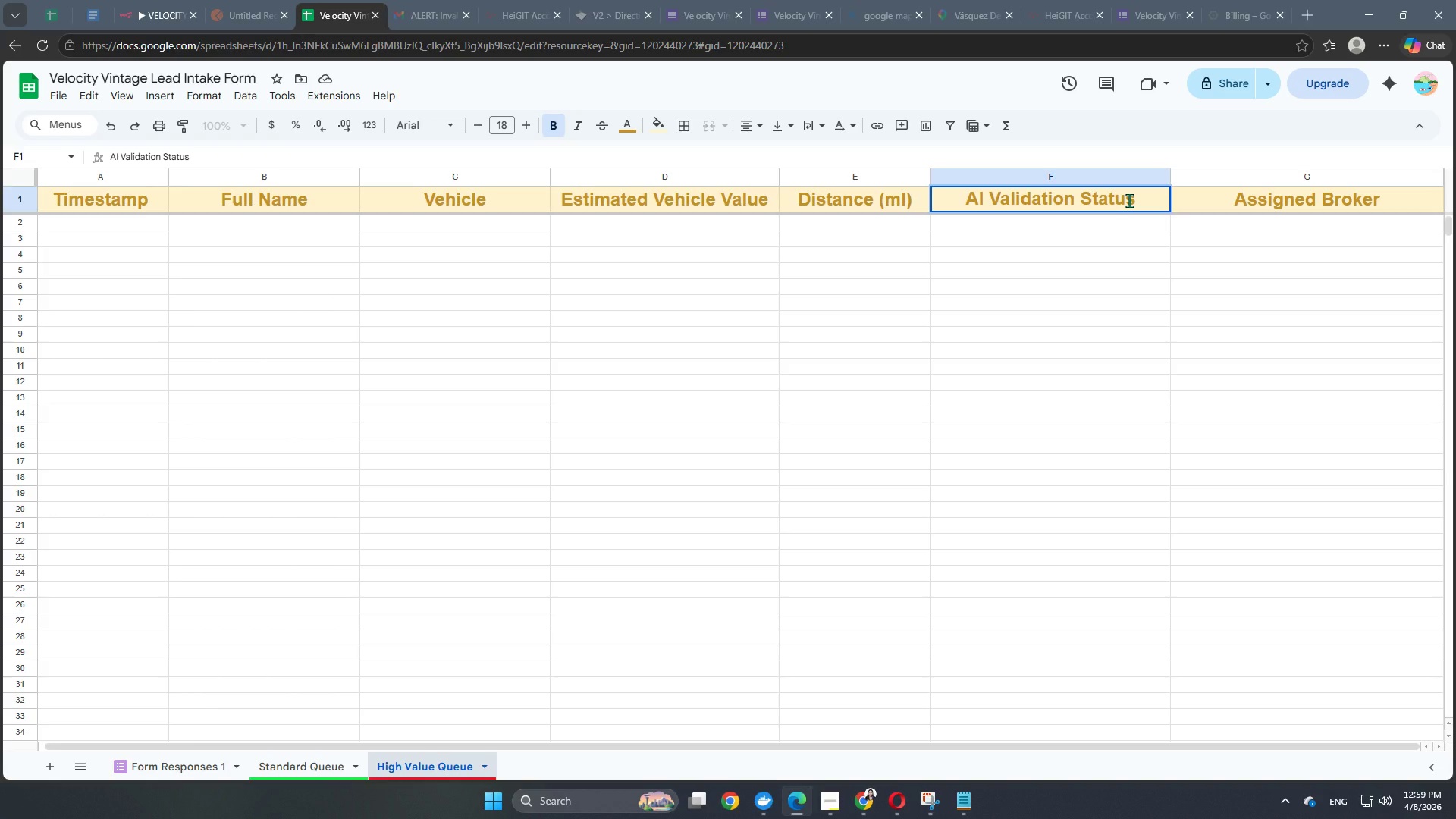 
key(Control+ControlLeft)
 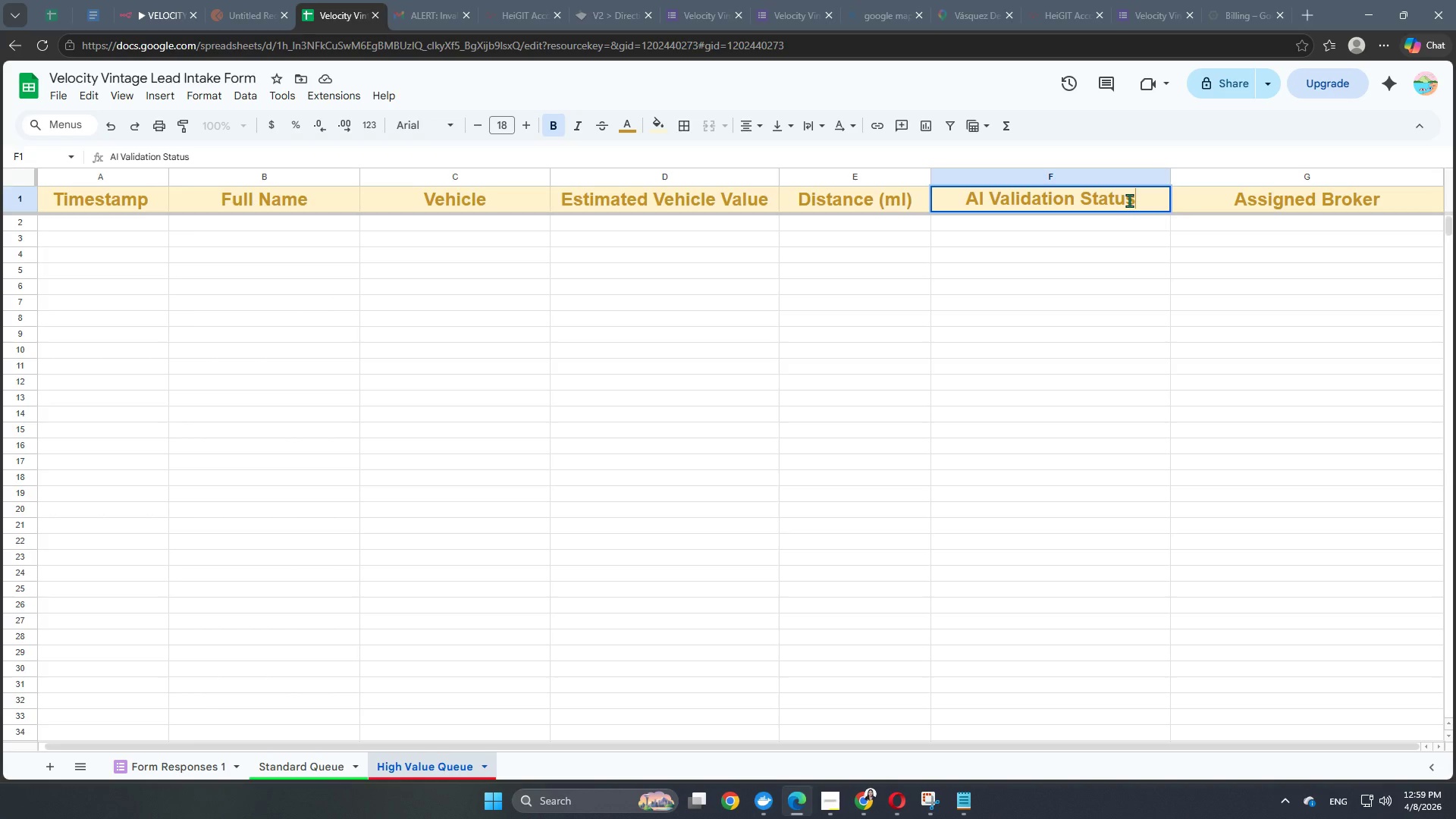 
hold_key(key=ShiftLeft, duration=0.42)
 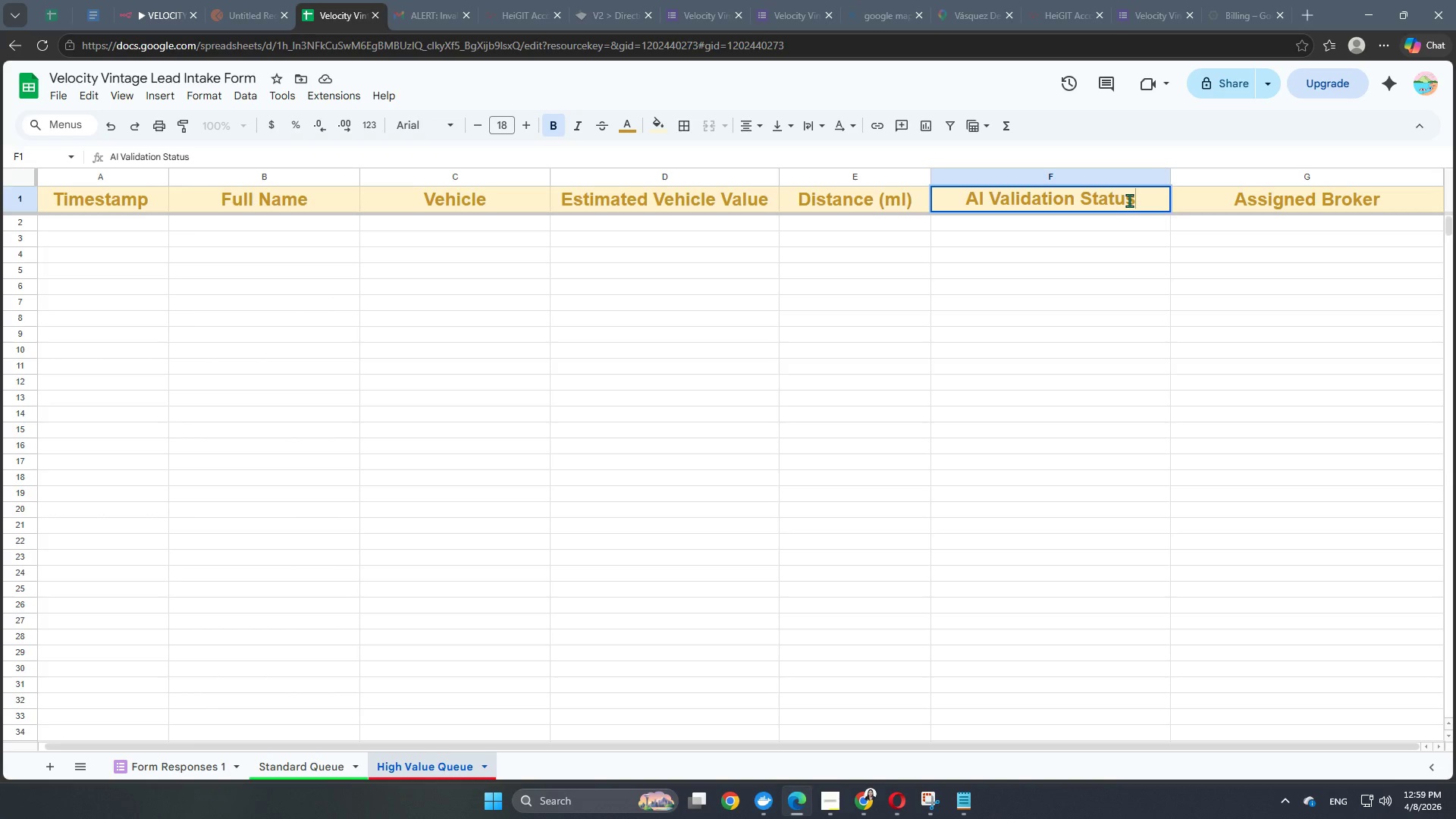 
key(Control+A)
 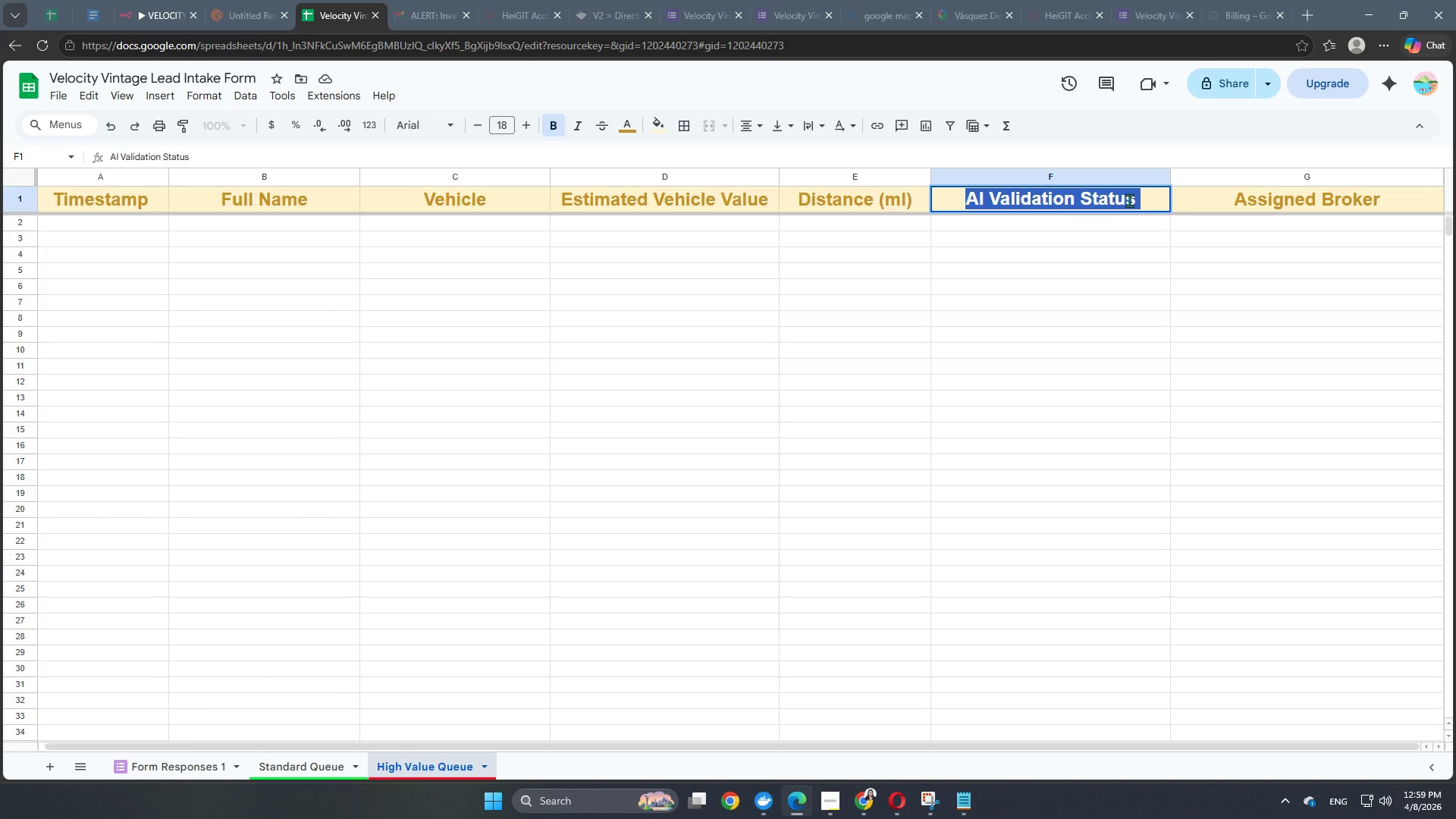 
type(Special Equipement )
key(Backspace)
key(Backspace)
key(Backspace)
key(Backspace)
key(Backspace)
key(Backspace)
type(ment Needed?)
 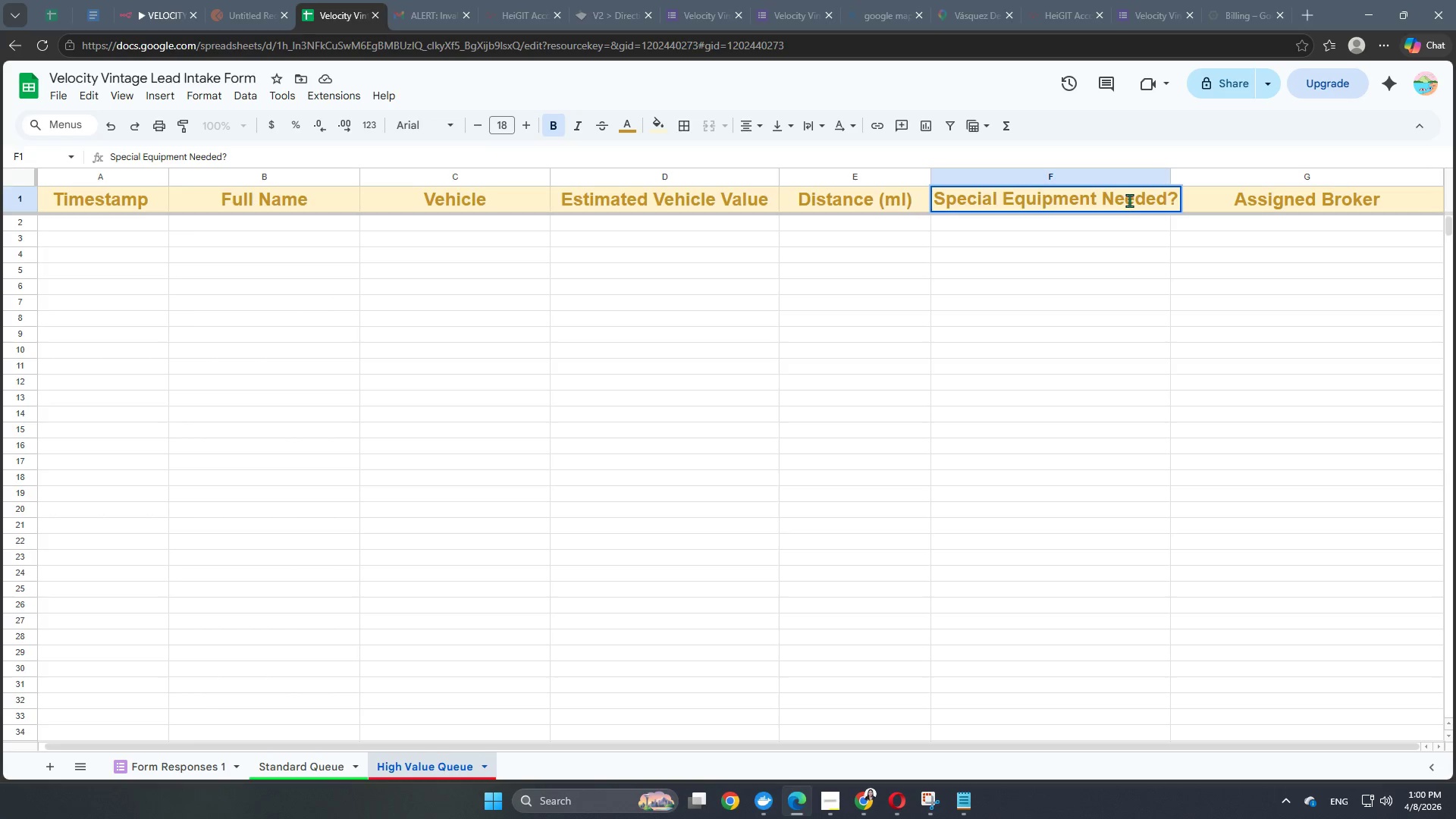 
left_click([1262, 318])
 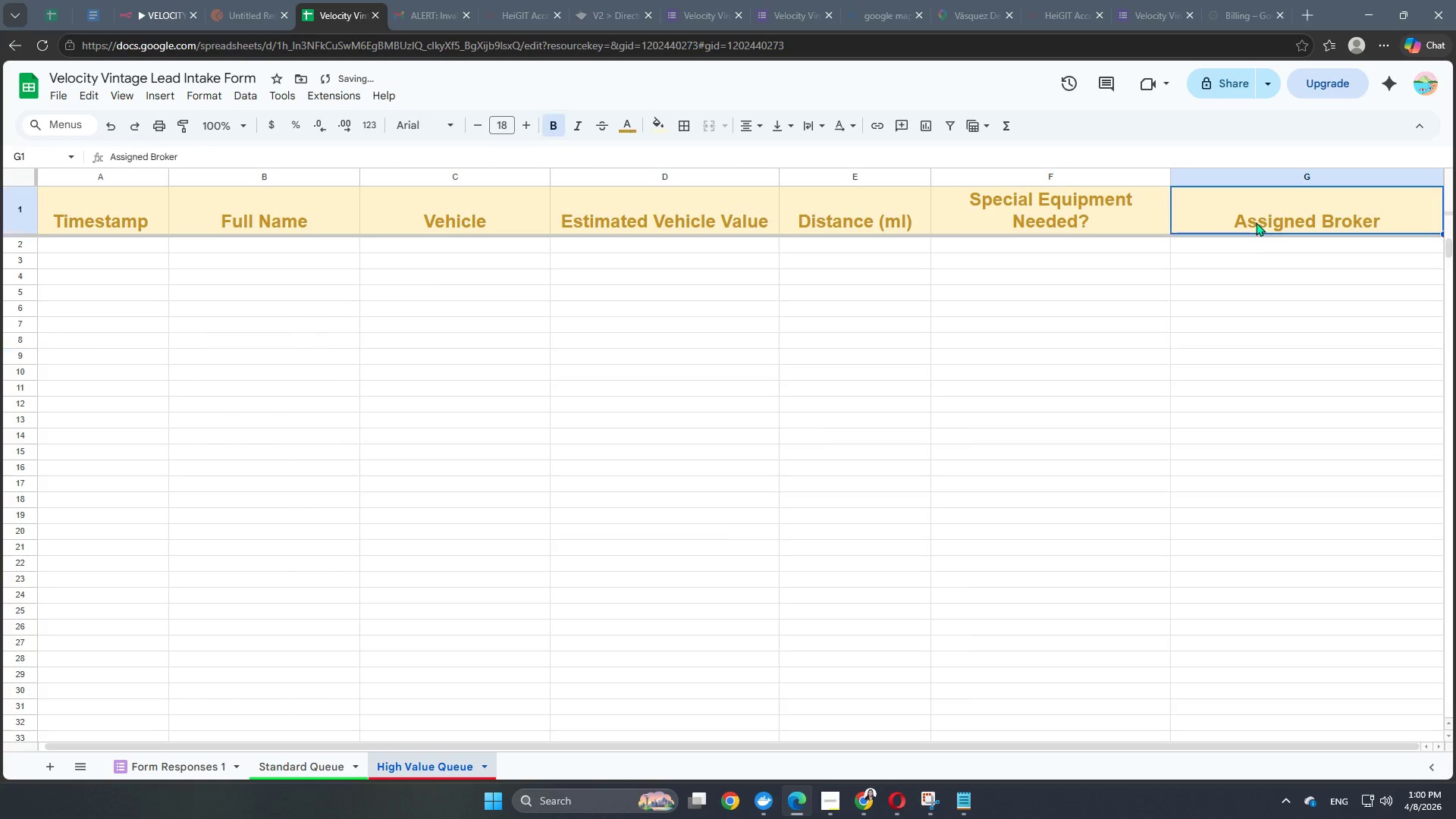 
double_click([1286, 219])
 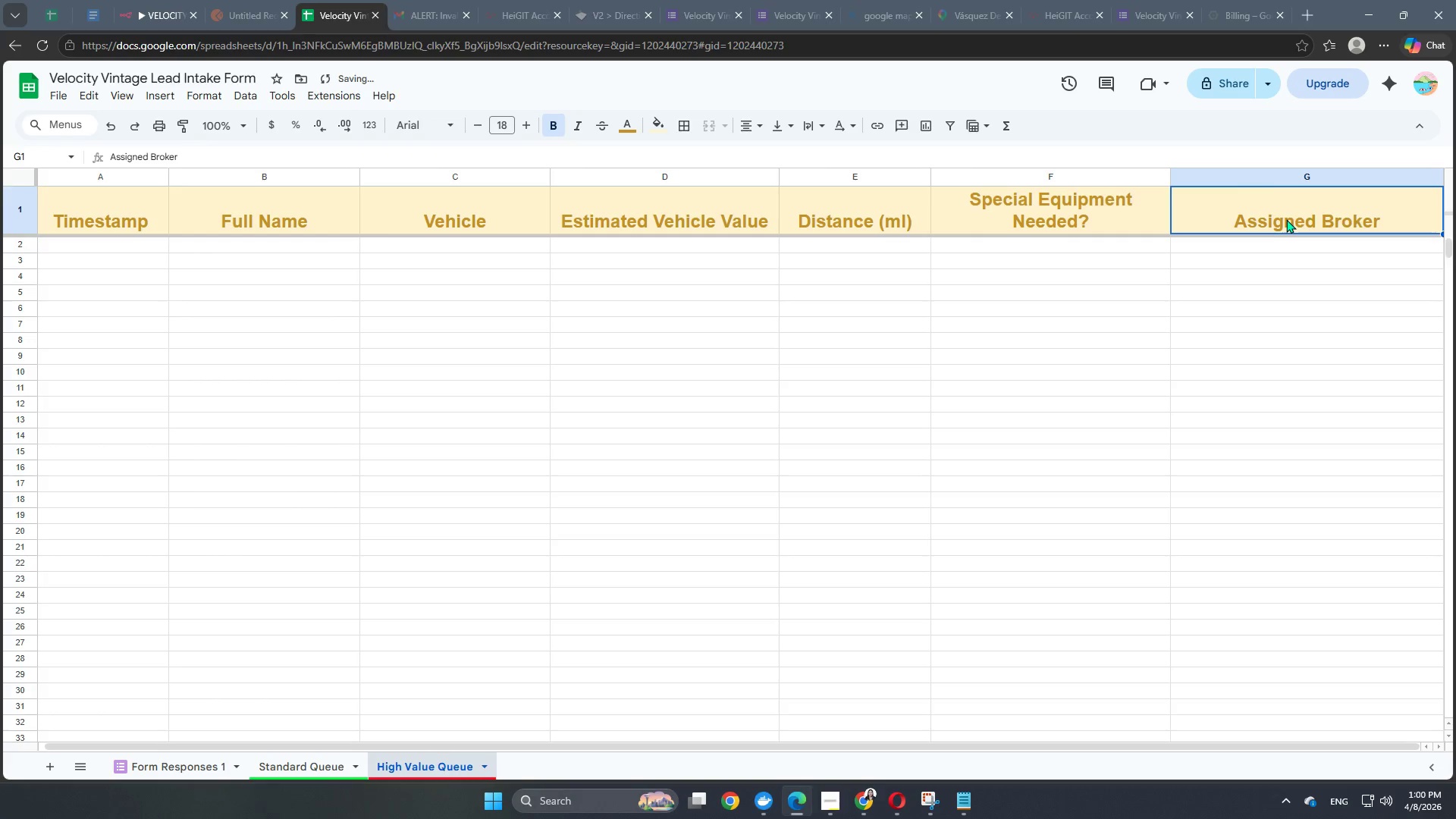 
triple_click([1286, 219])
 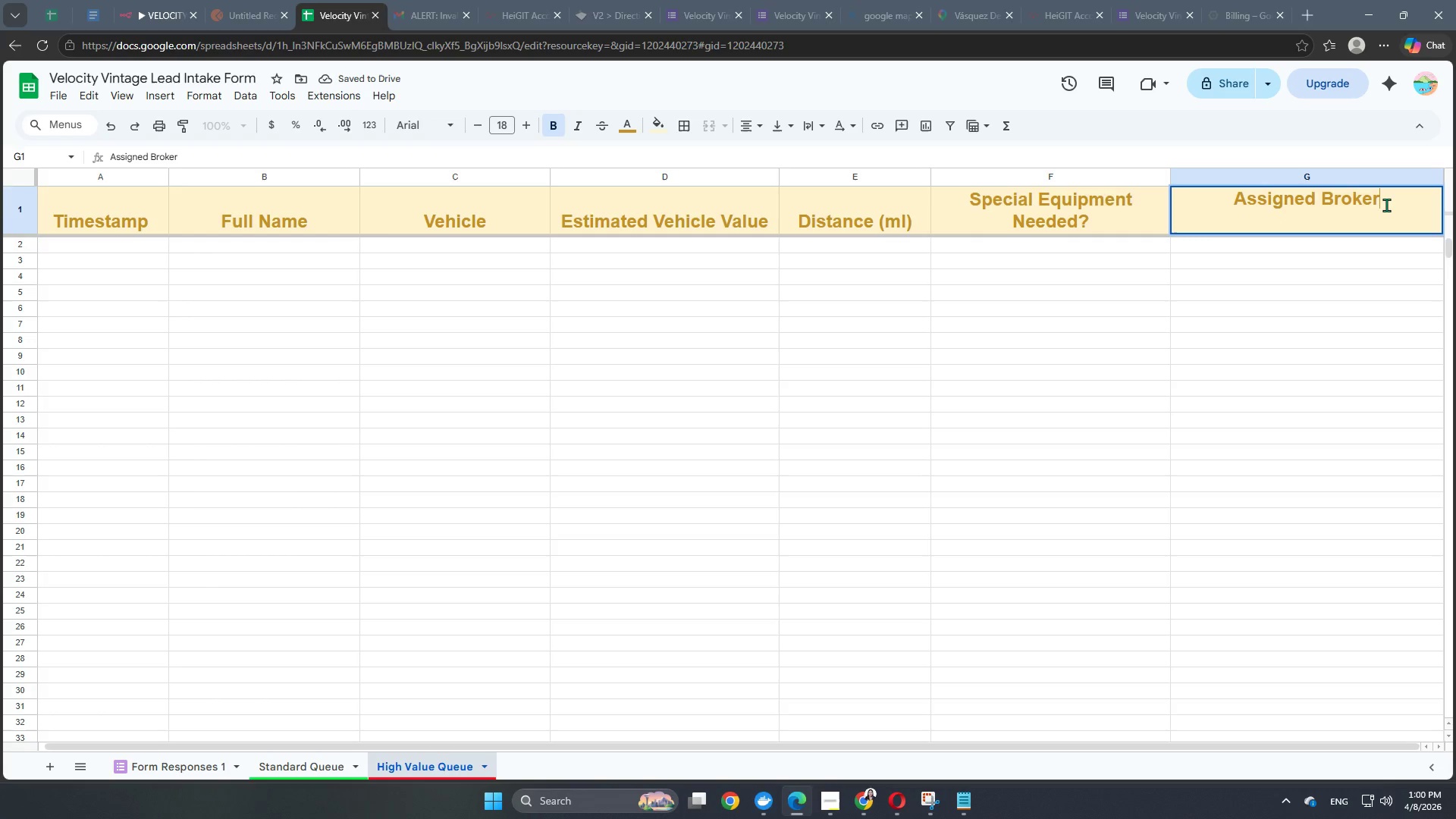 
key(Control+A)
 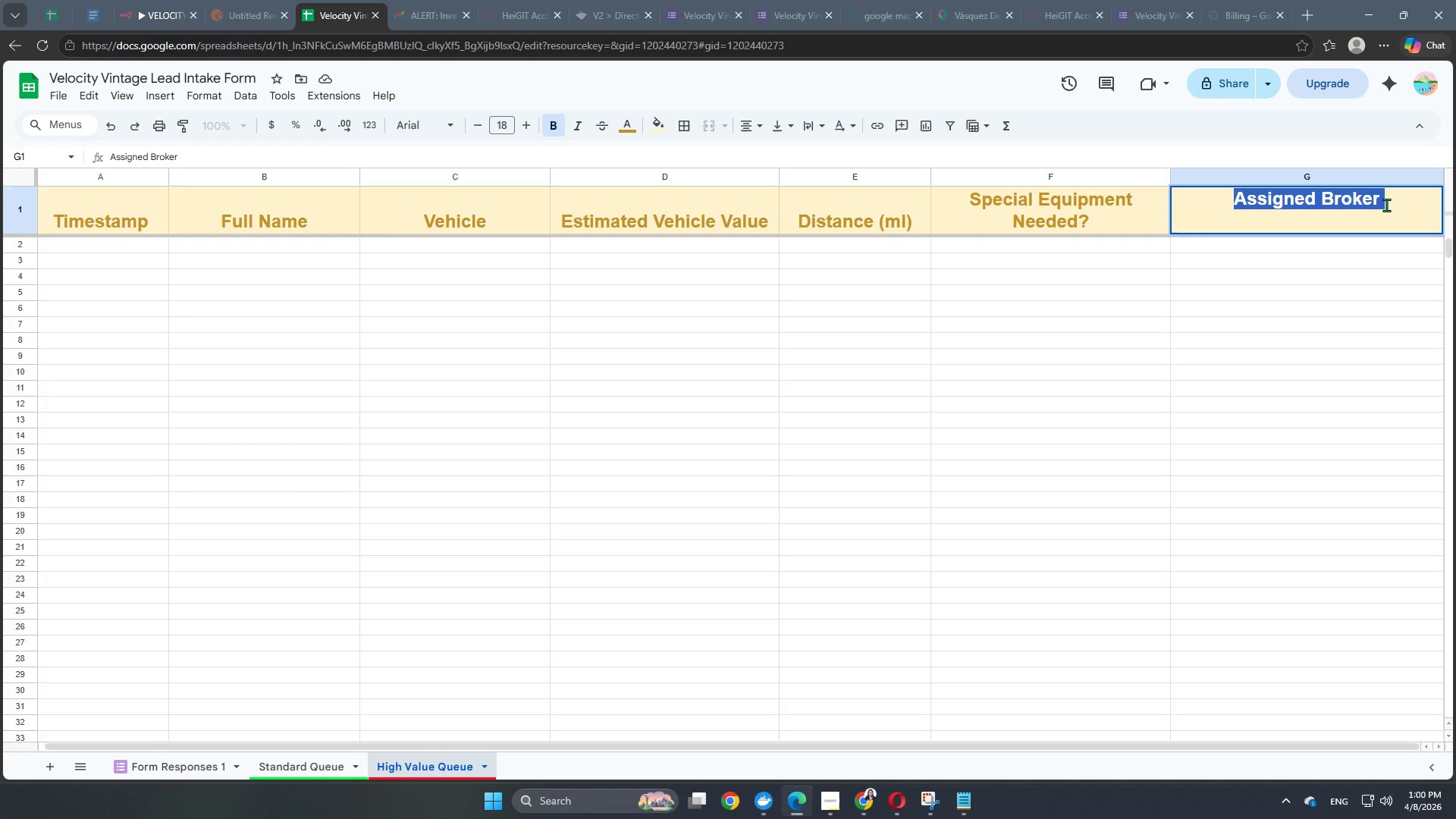 
wait(7.61)
 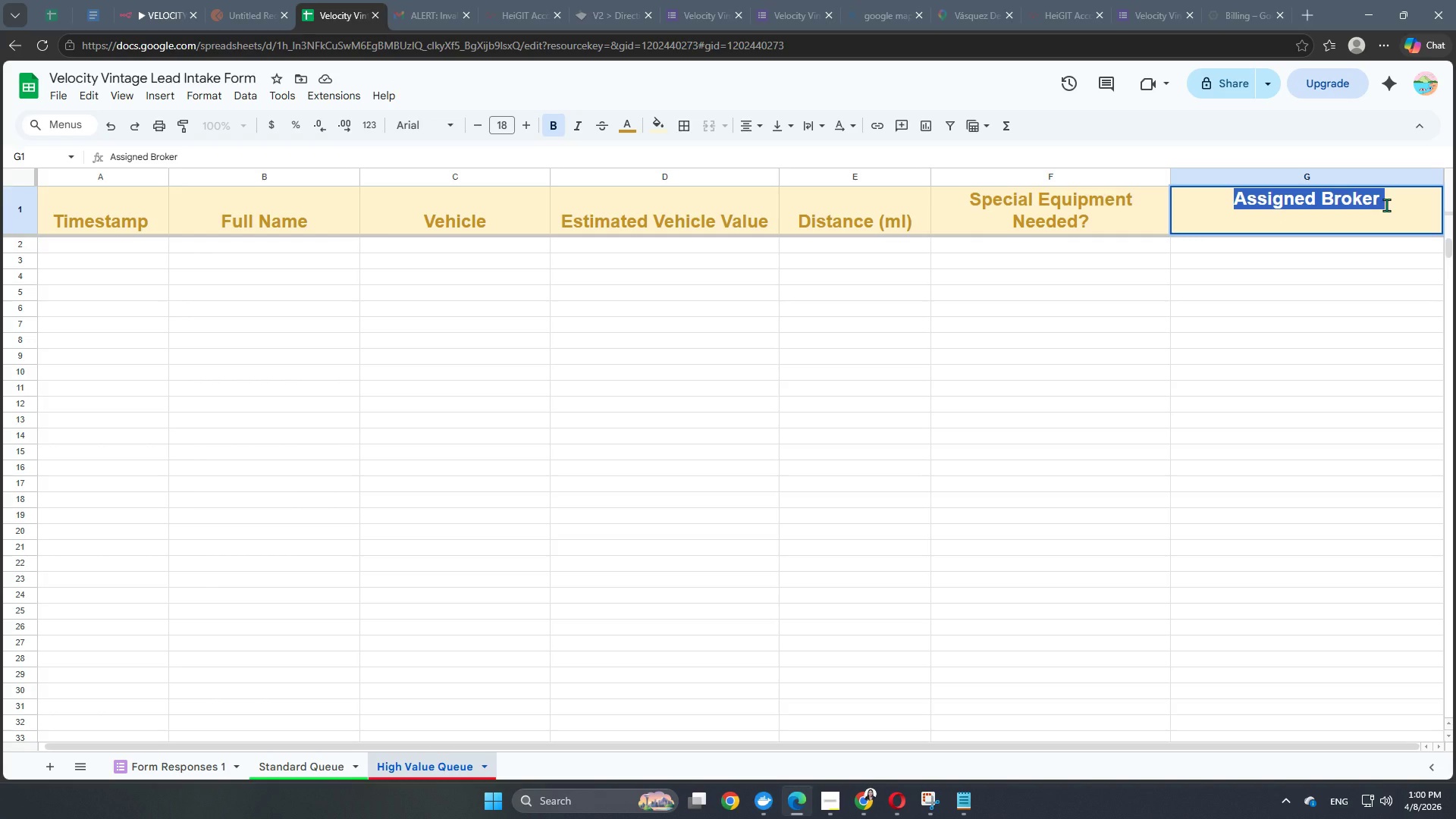 
type(Route B)
key(Backspace)
type(Cetegory)
 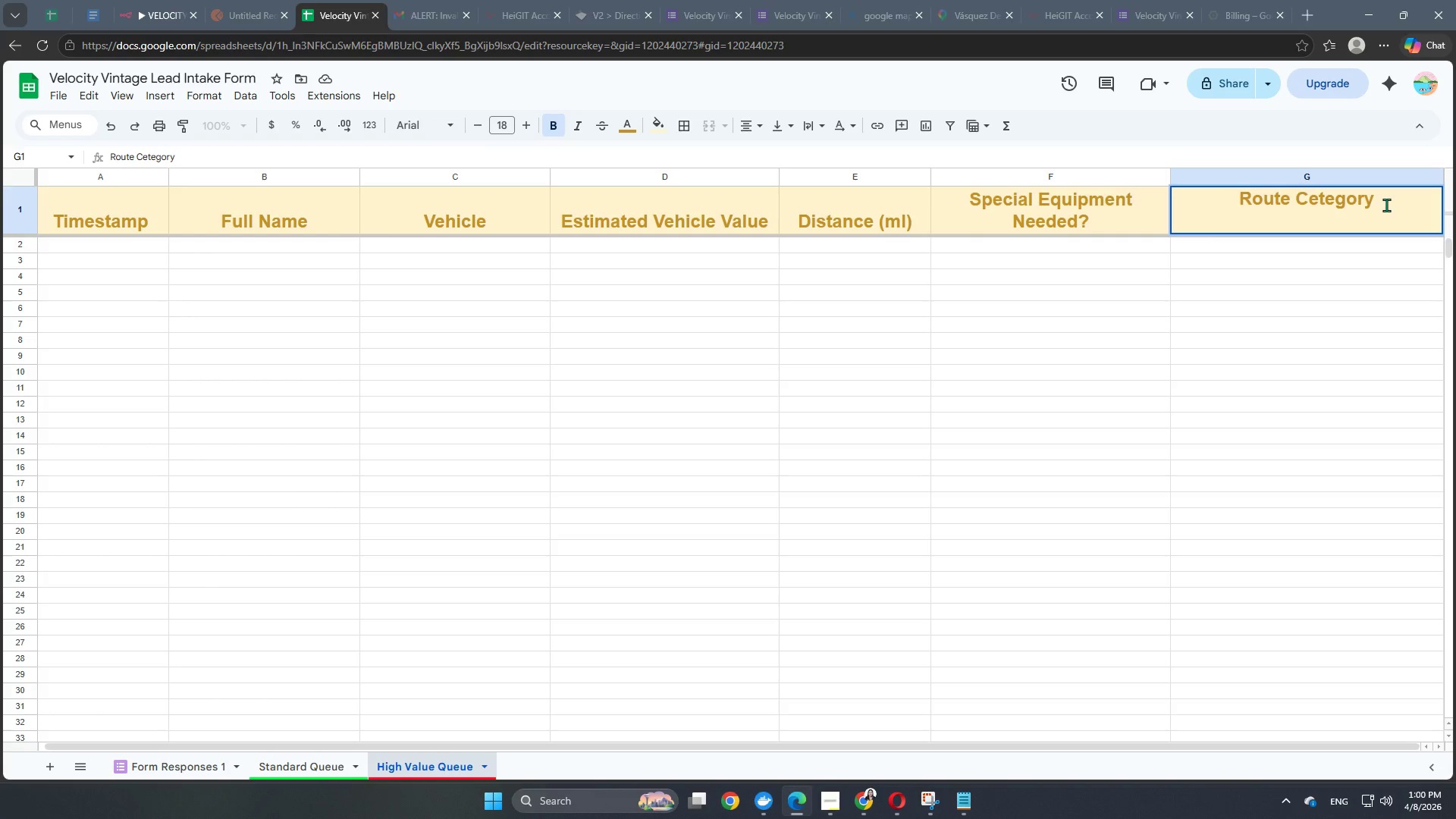 
left_click([1329, 336])
 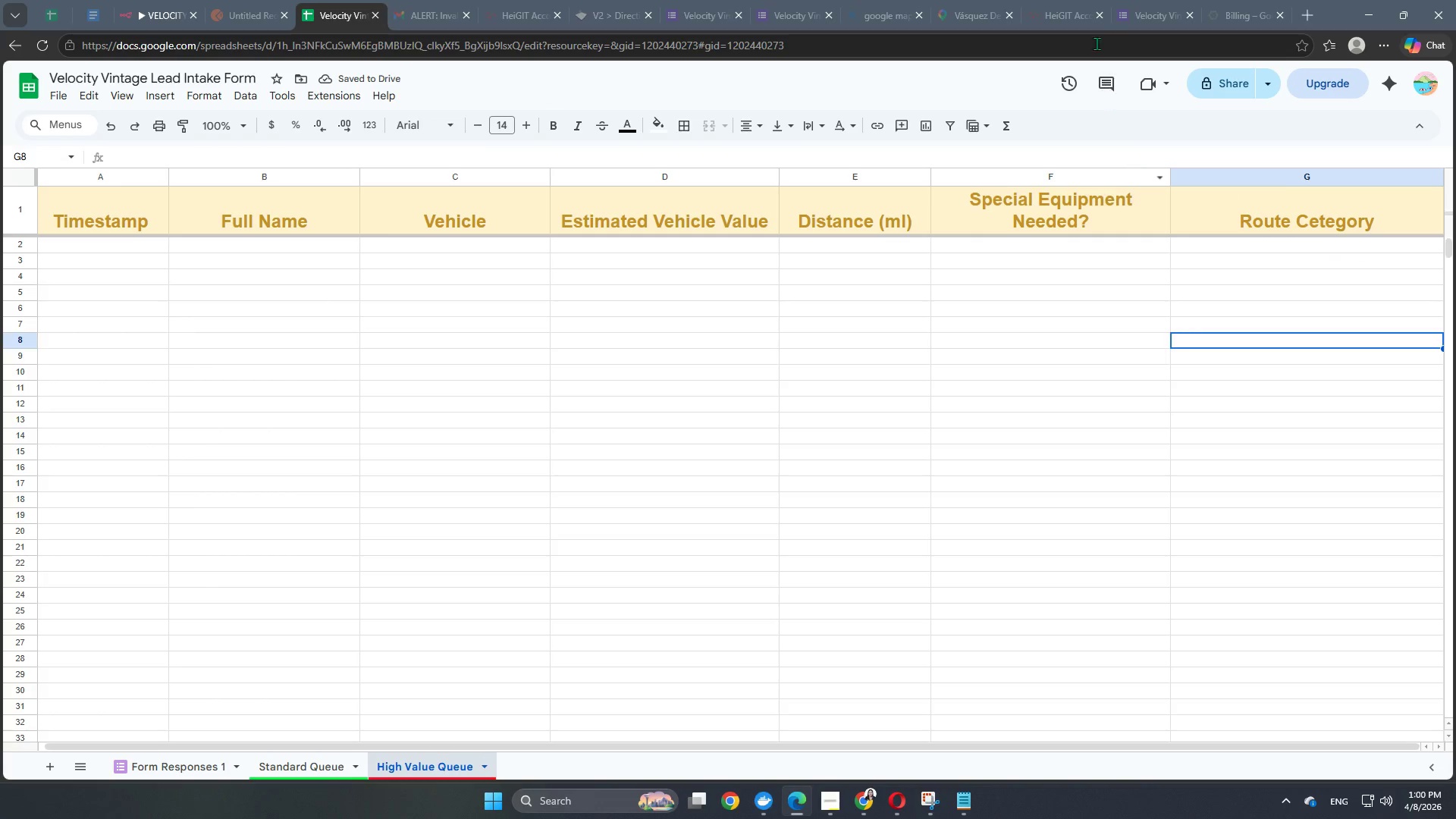 
wait(5.97)
 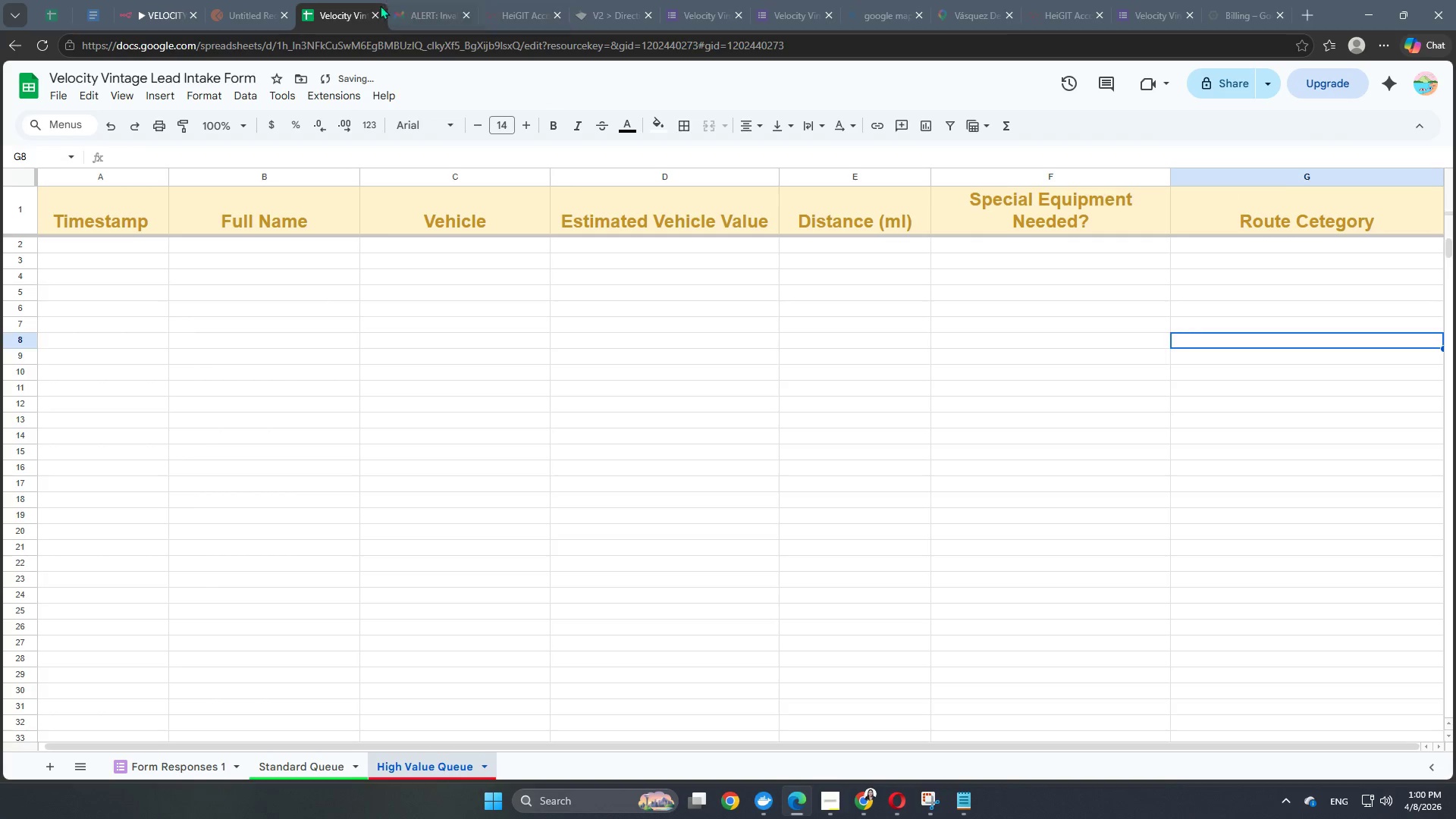 
left_click([169, 12])
 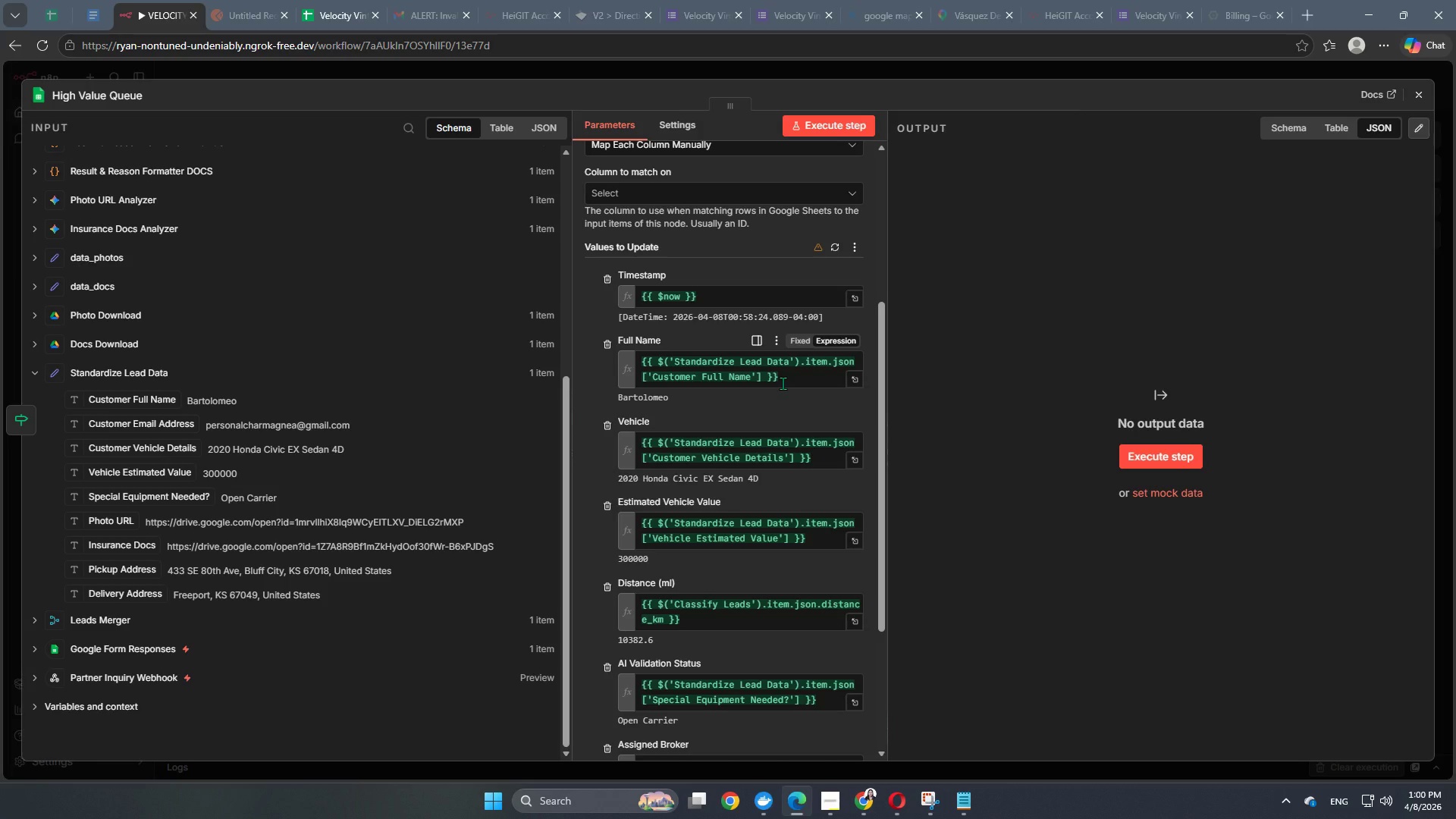 
scroll: coordinate [783, 383], scroll_direction: down, amount: 1.0
 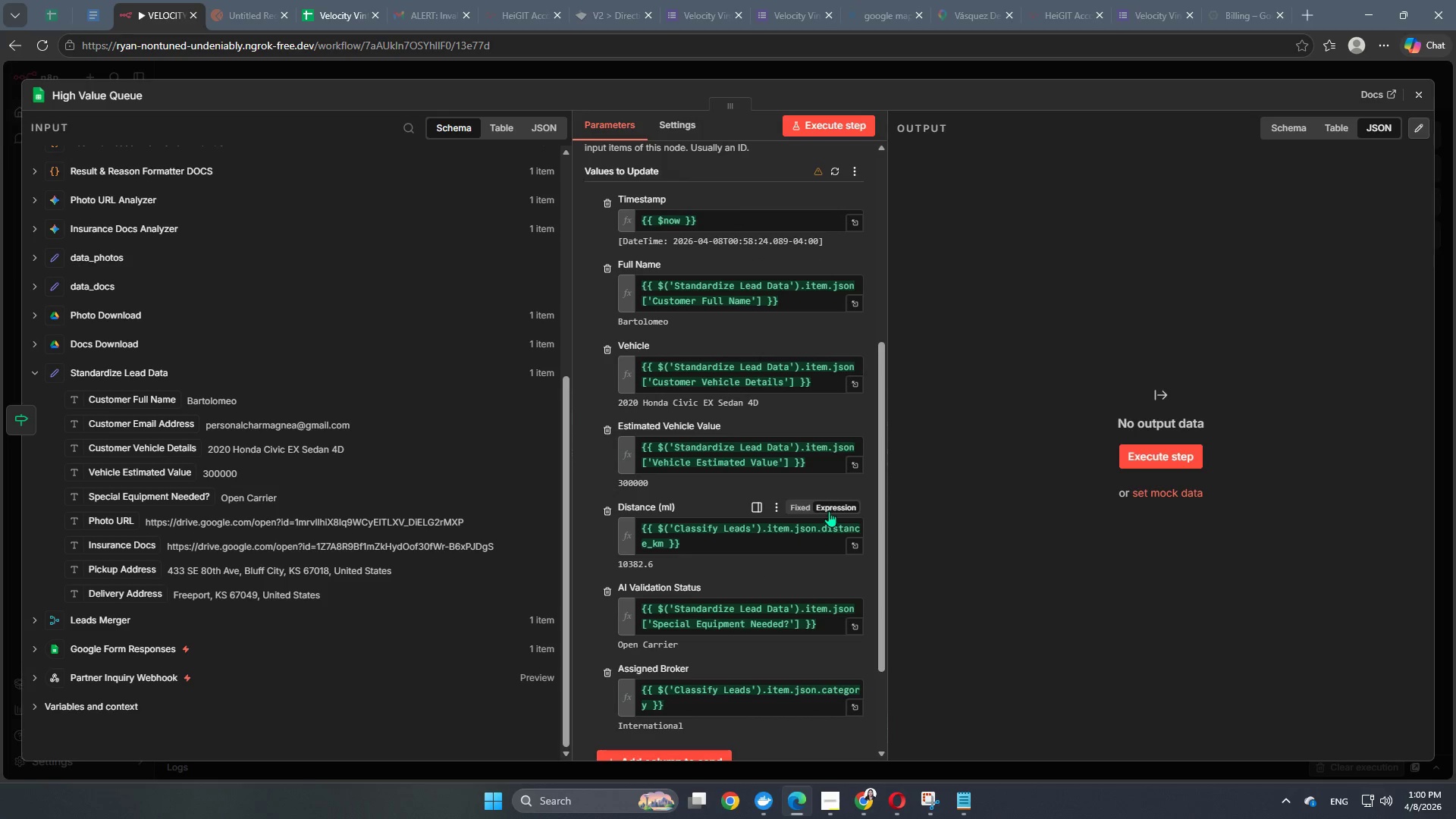 
left_click([858, 543])
 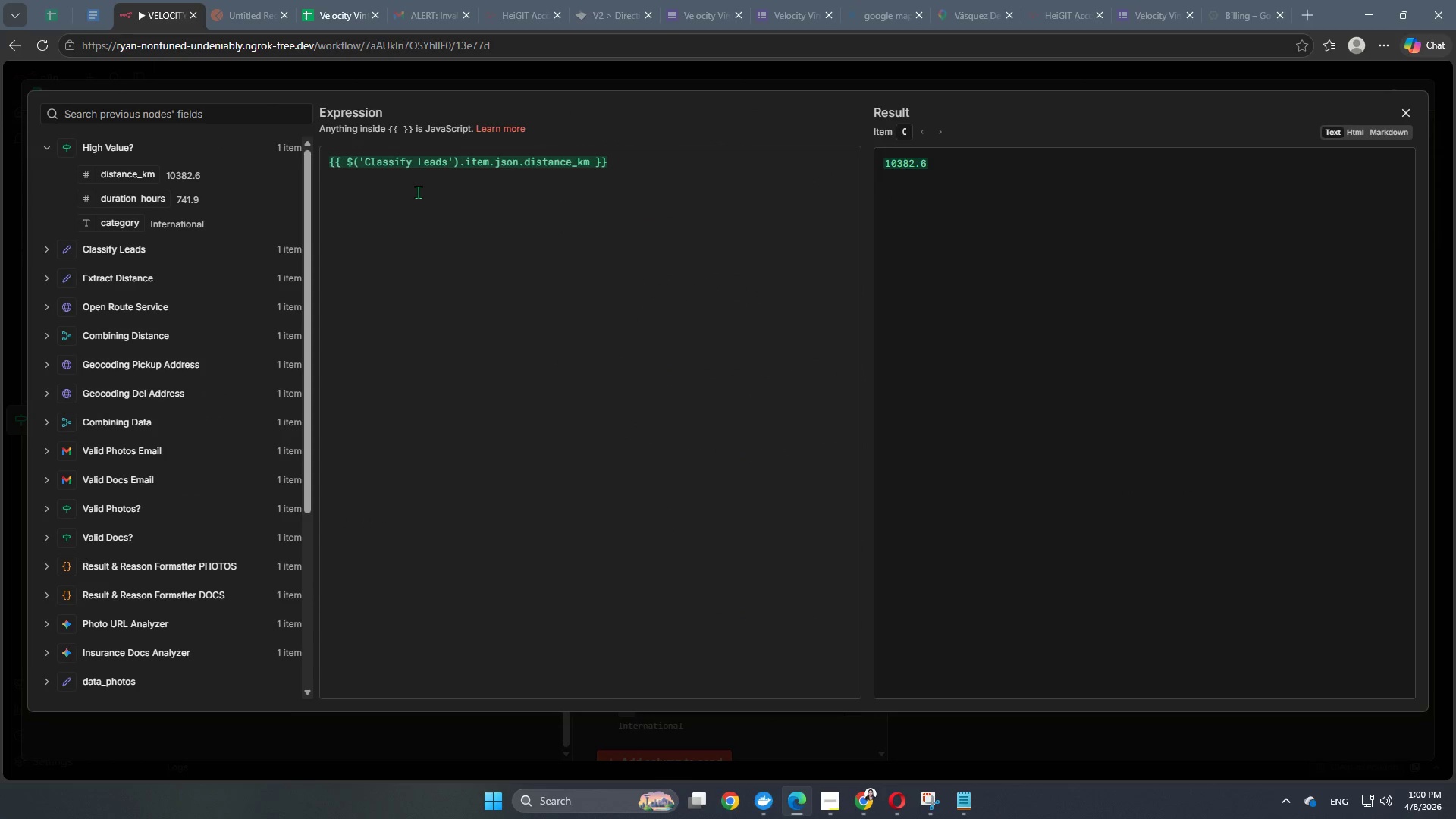 
left_click([392, 175])
 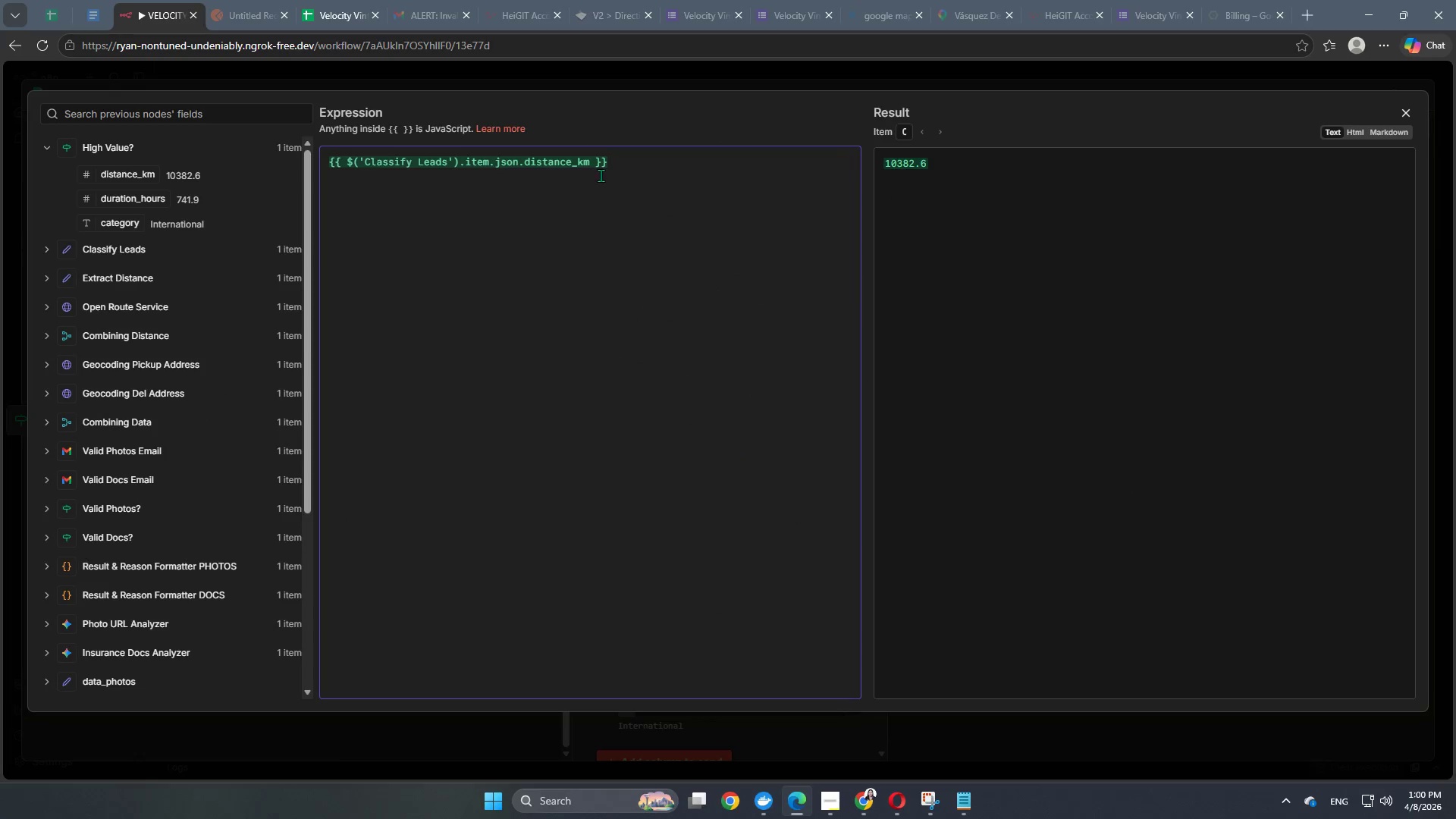 
left_click([588, 165])
 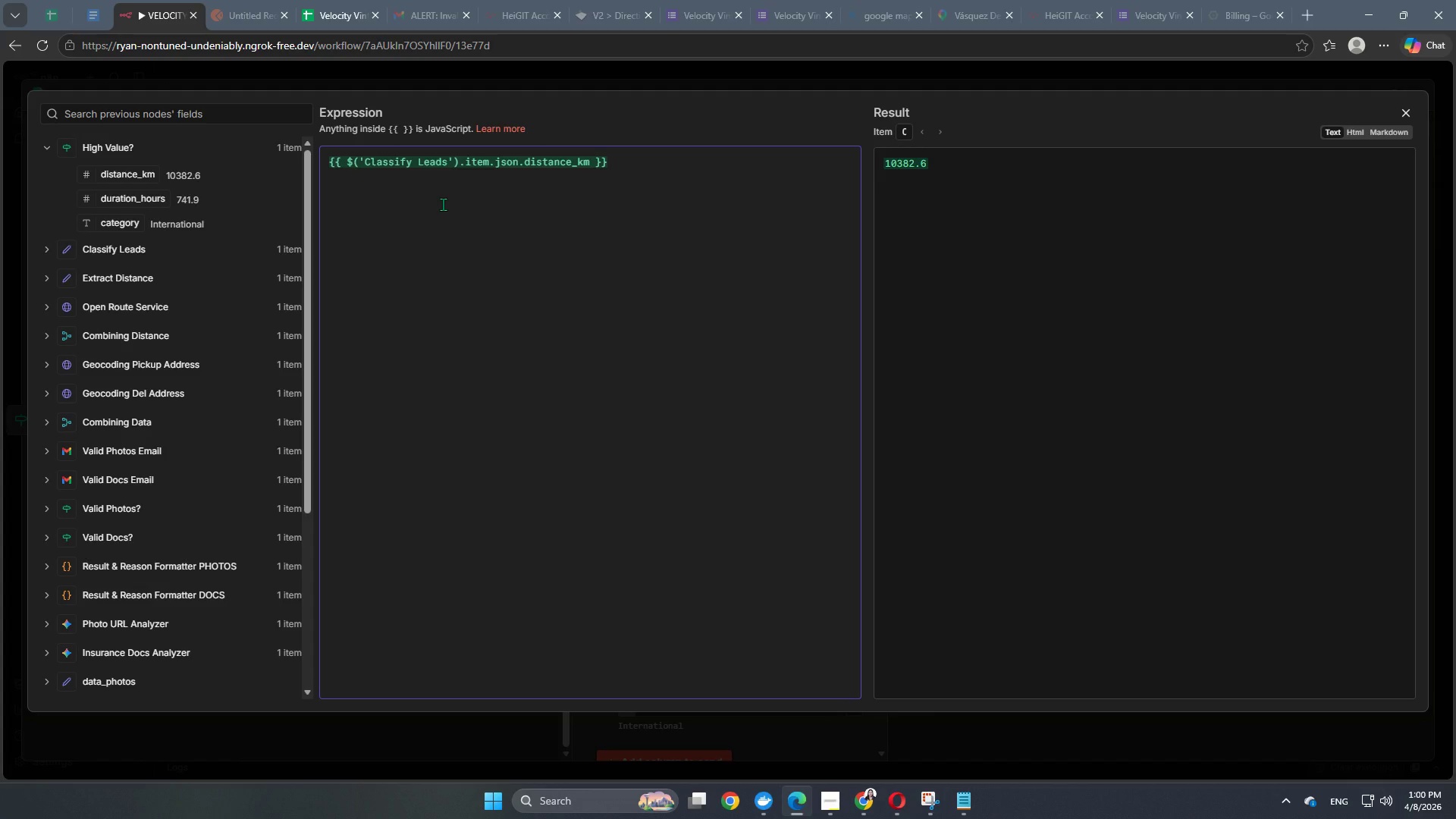 
wait(11.05)
 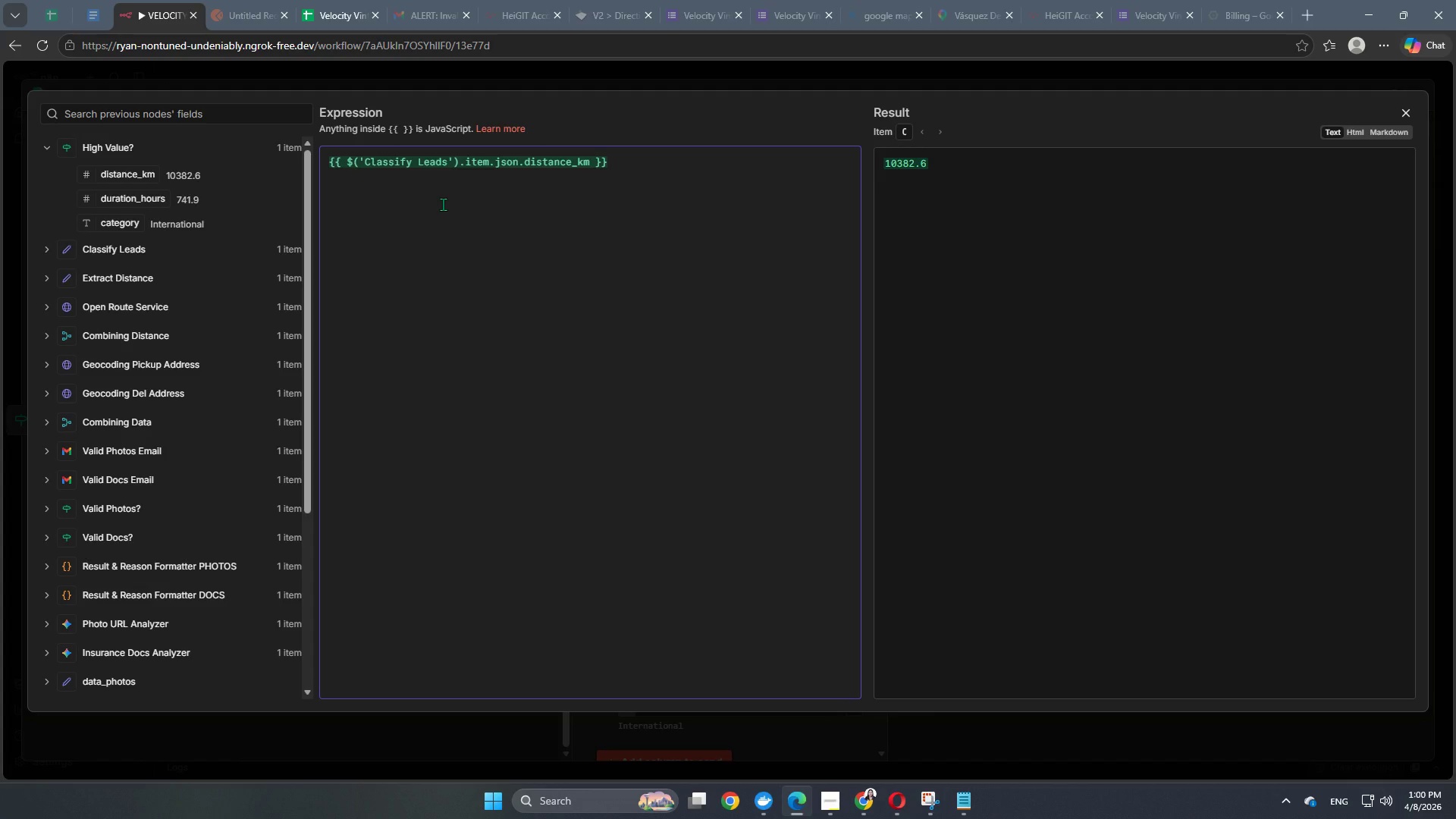 
key(Space)
 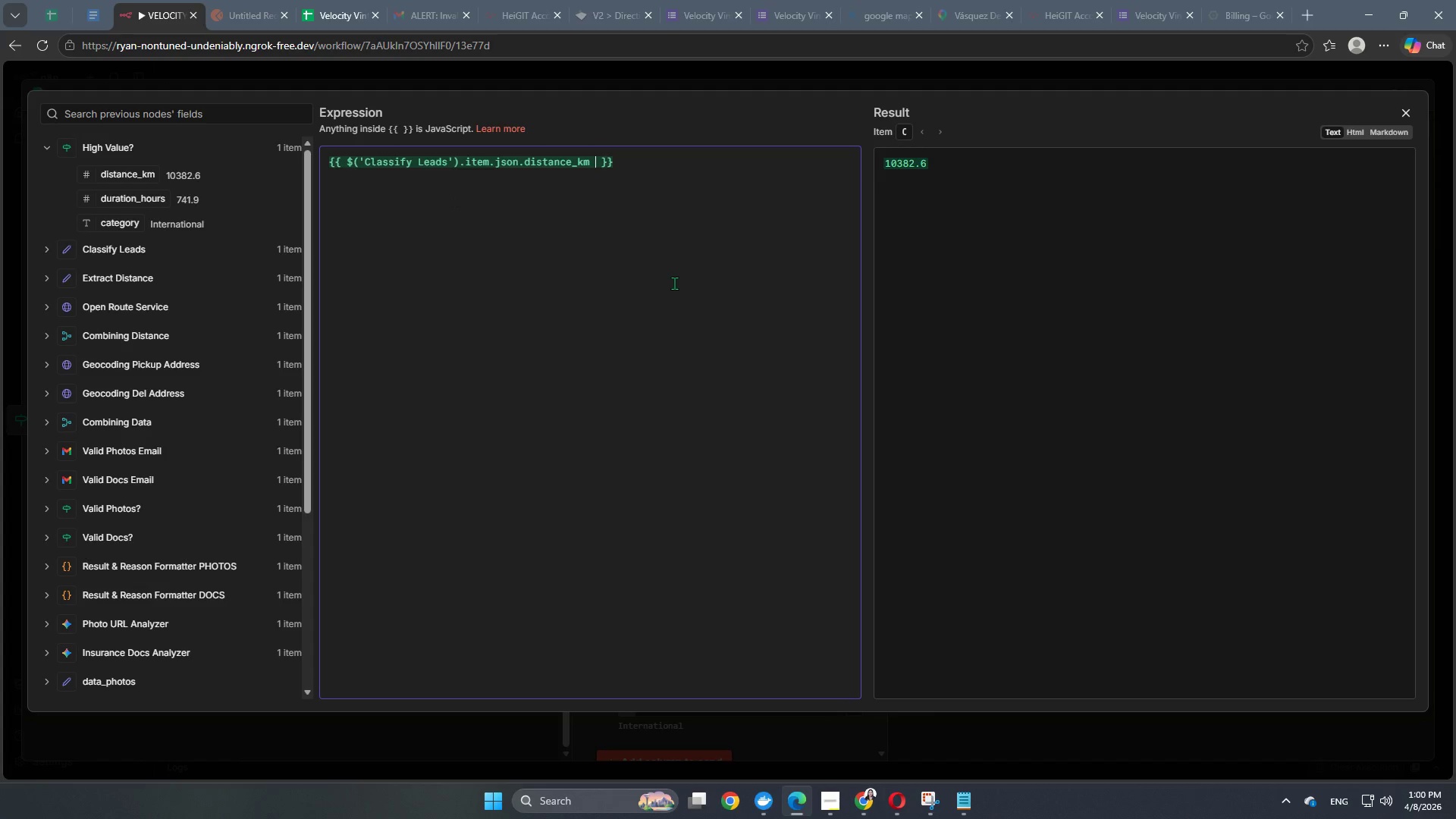 
key(Backspace)
 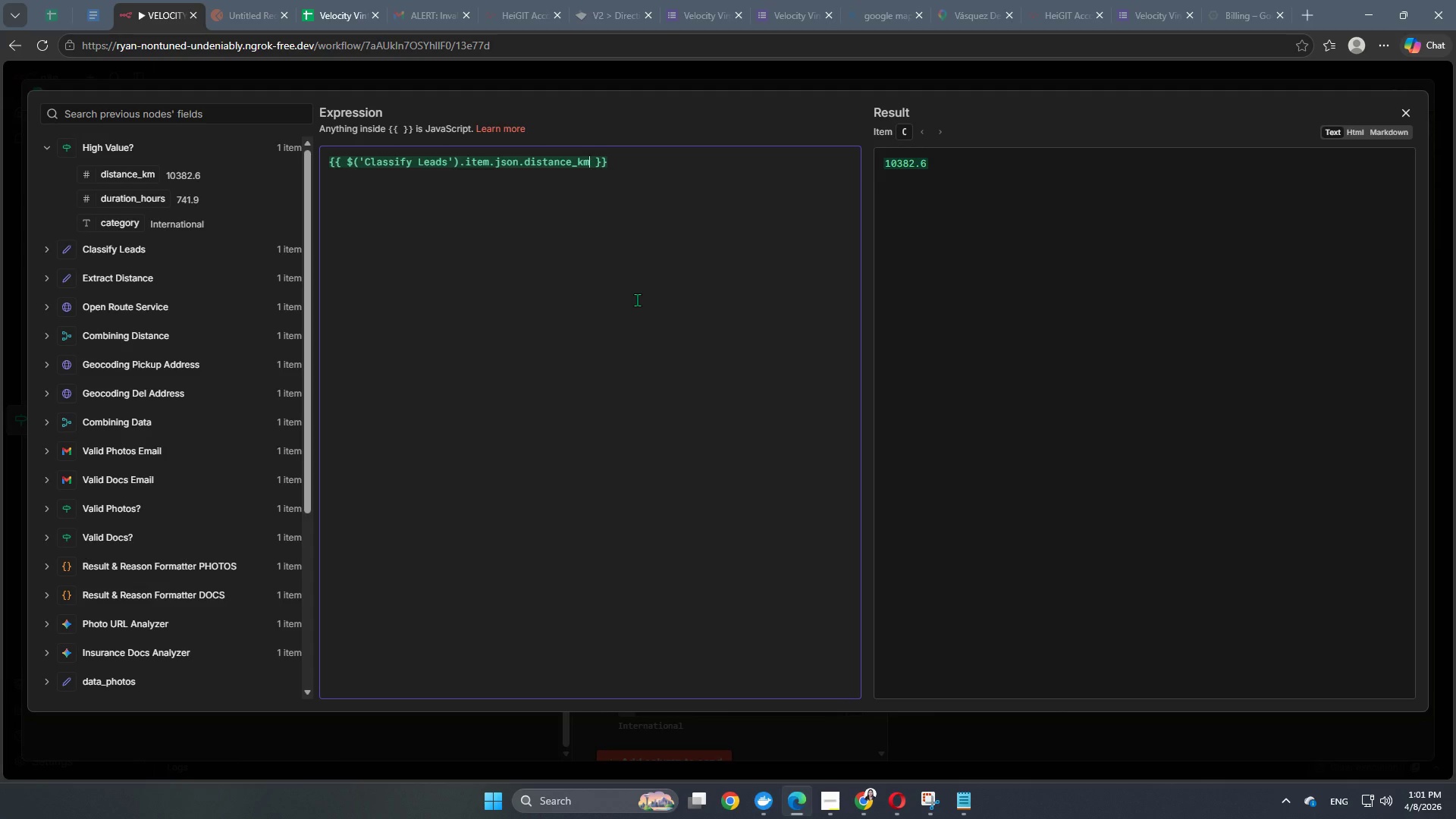 
wait(33.84)
 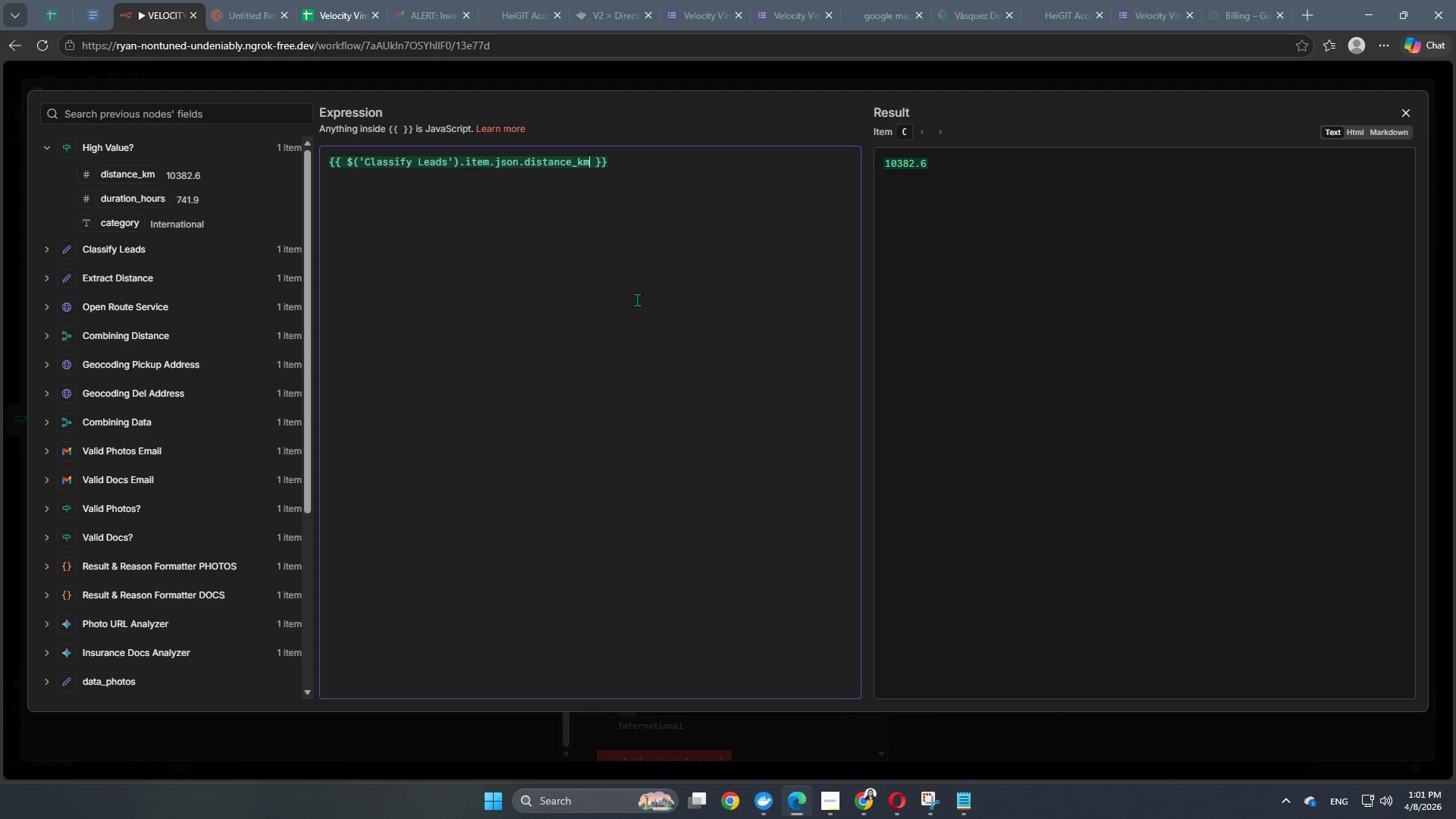 
left_click([762, 76])
 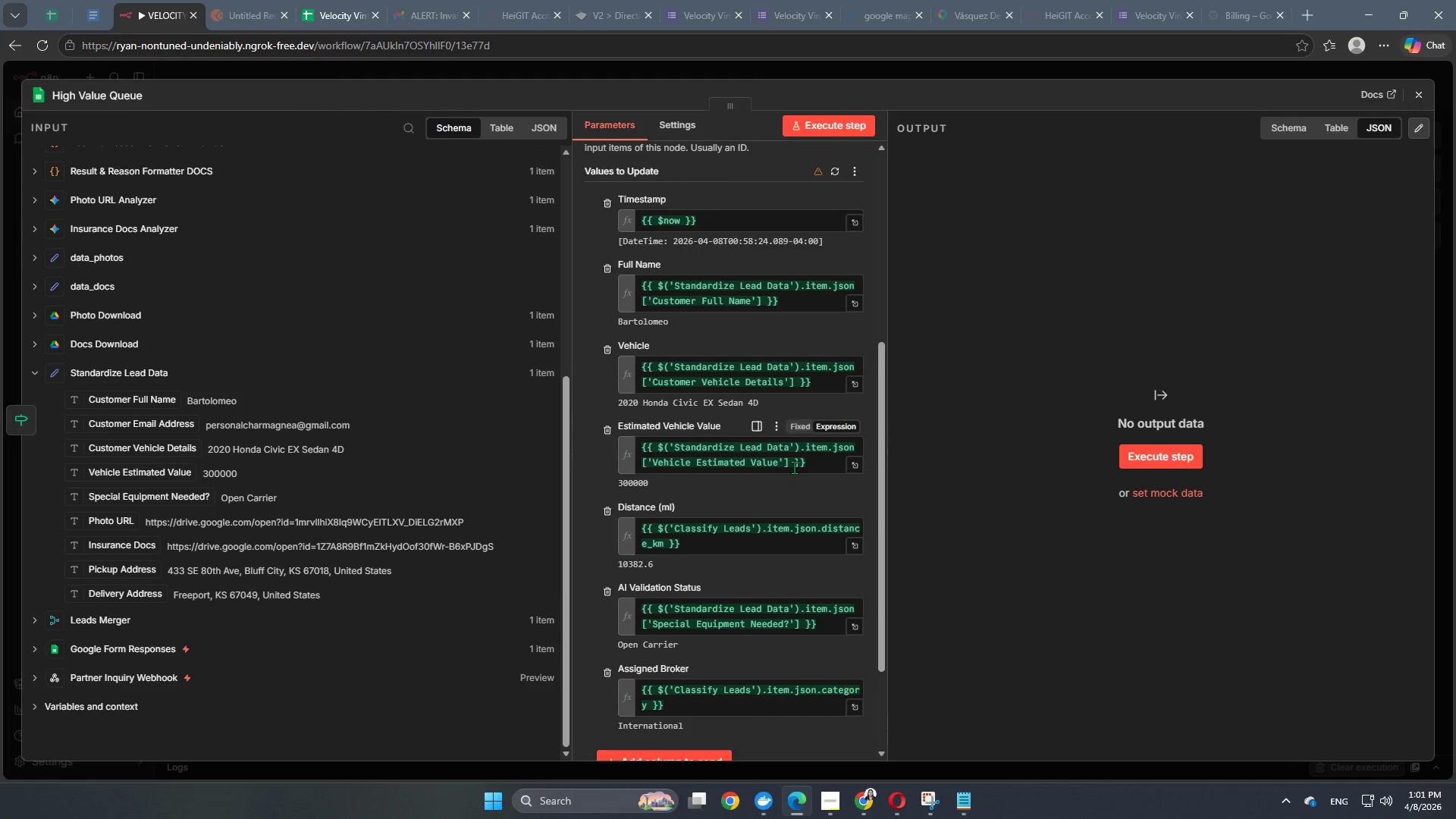 
scroll: coordinate [774, 485], scroll_direction: down, amount: 1.0
 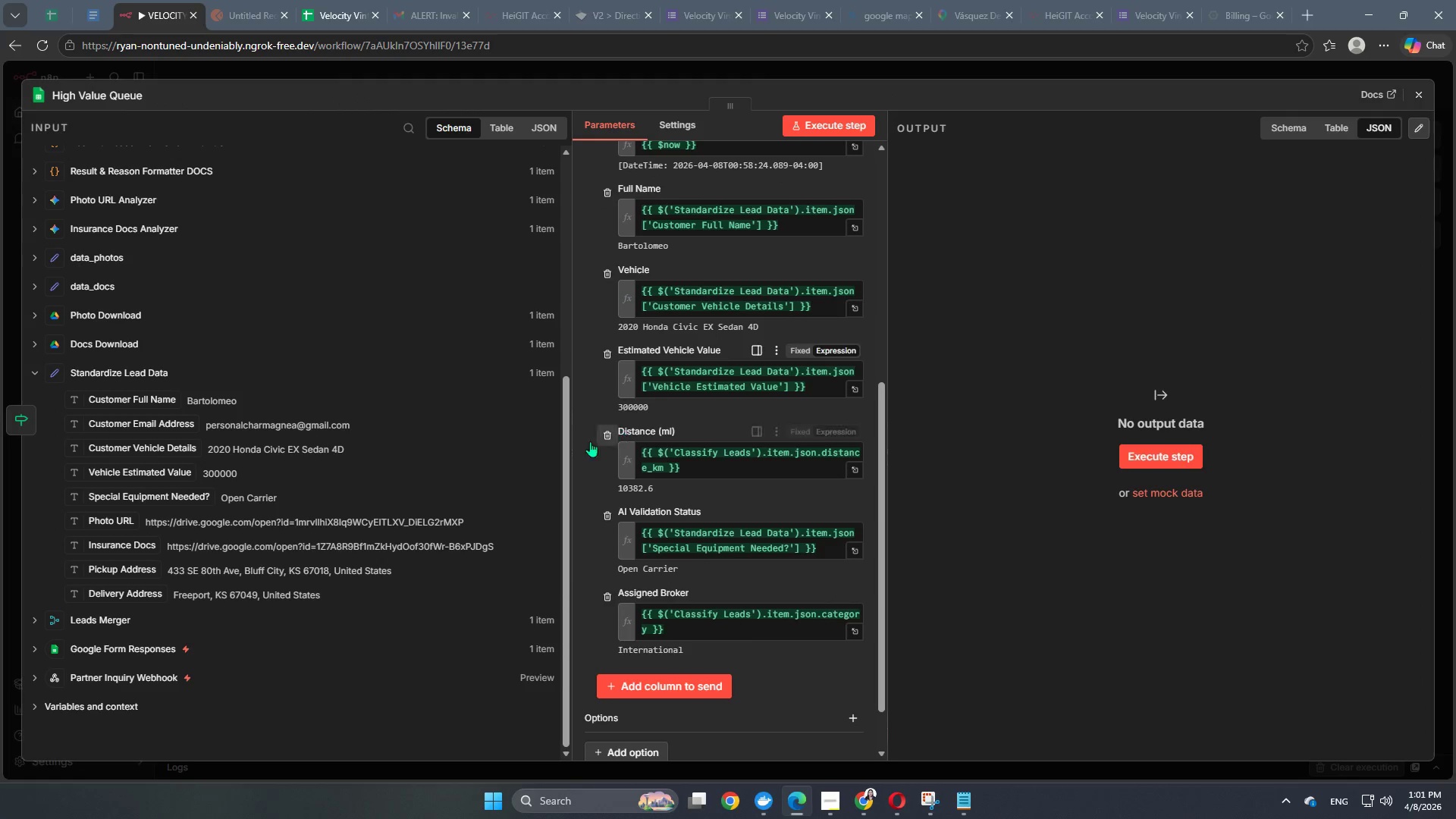 
scroll: coordinate [769, 475], scroll_direction: up, amount: 8.0
 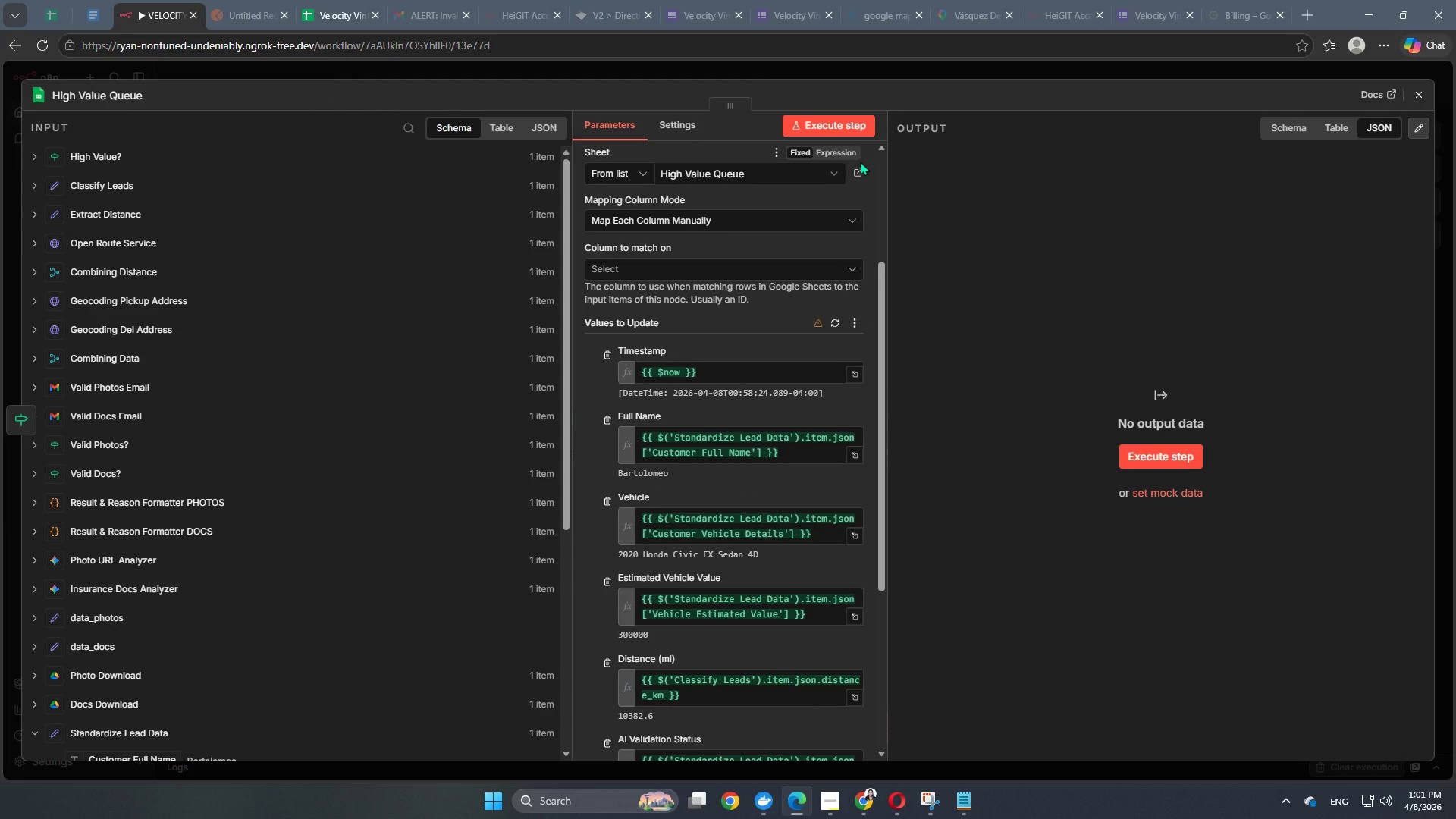 
mouse_move([247, 22])
 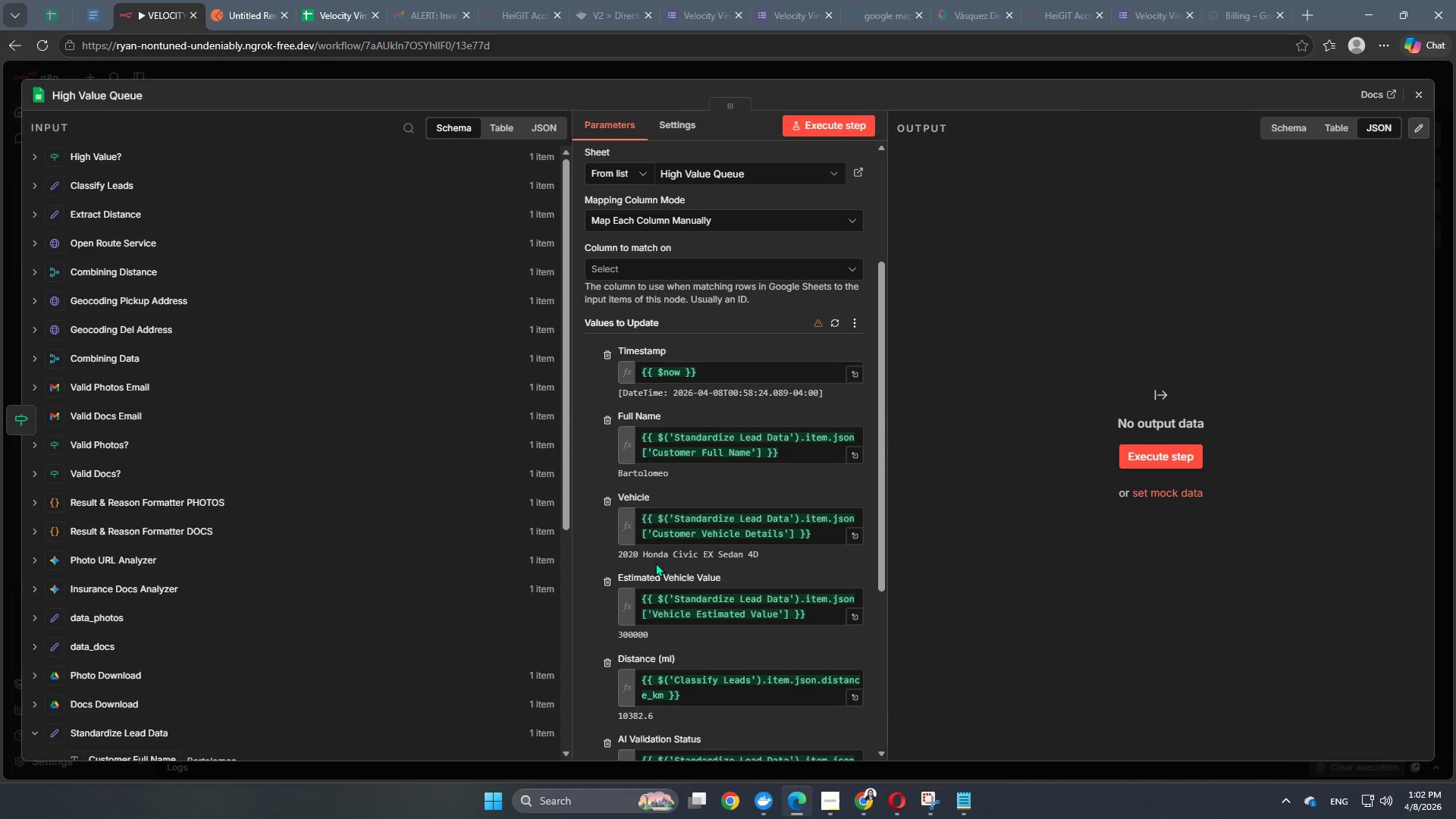 
wait(30.93)
 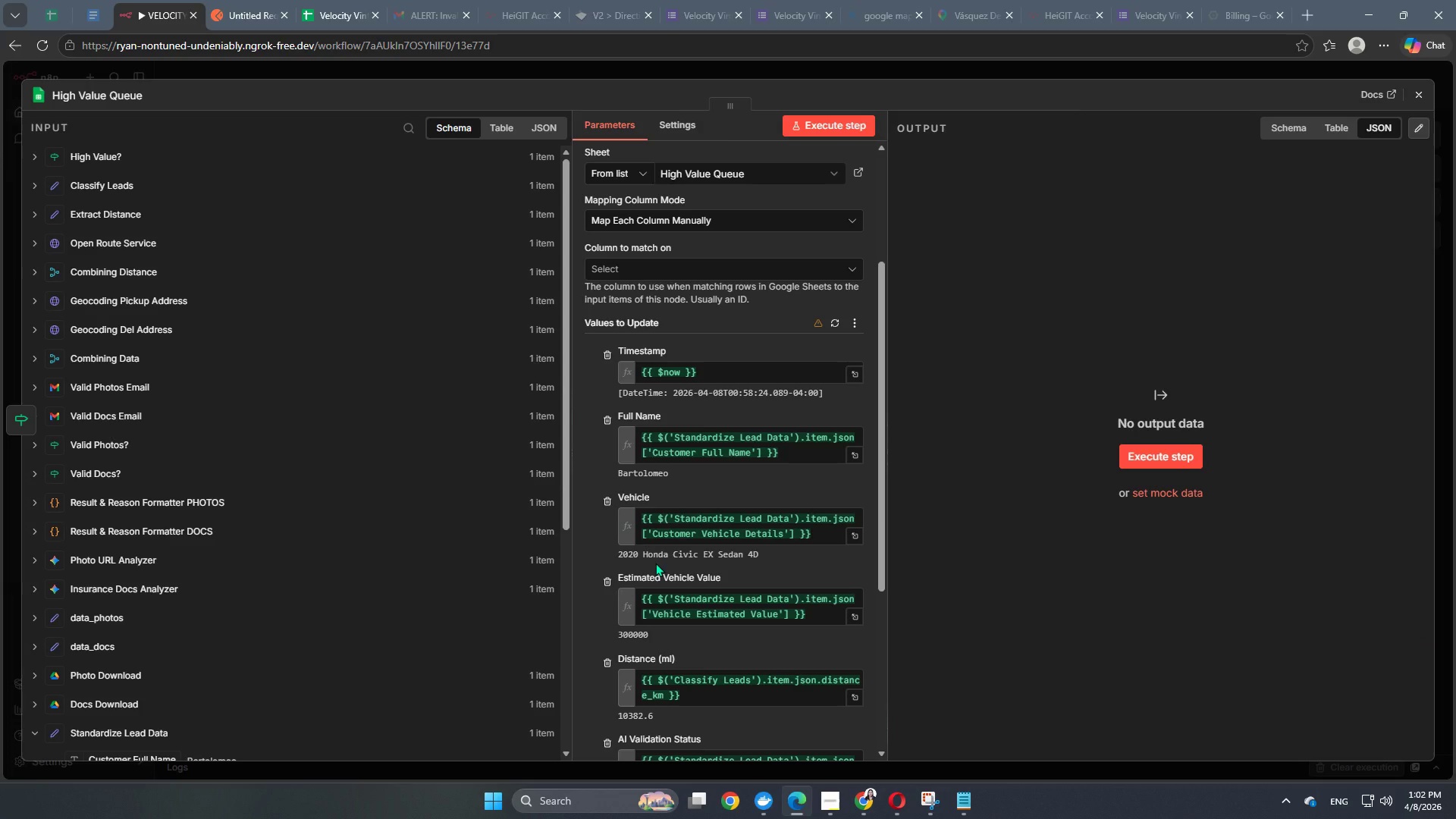 
scroll: coordinate [752, 592], scroll_direction: down, amount: 4.0
 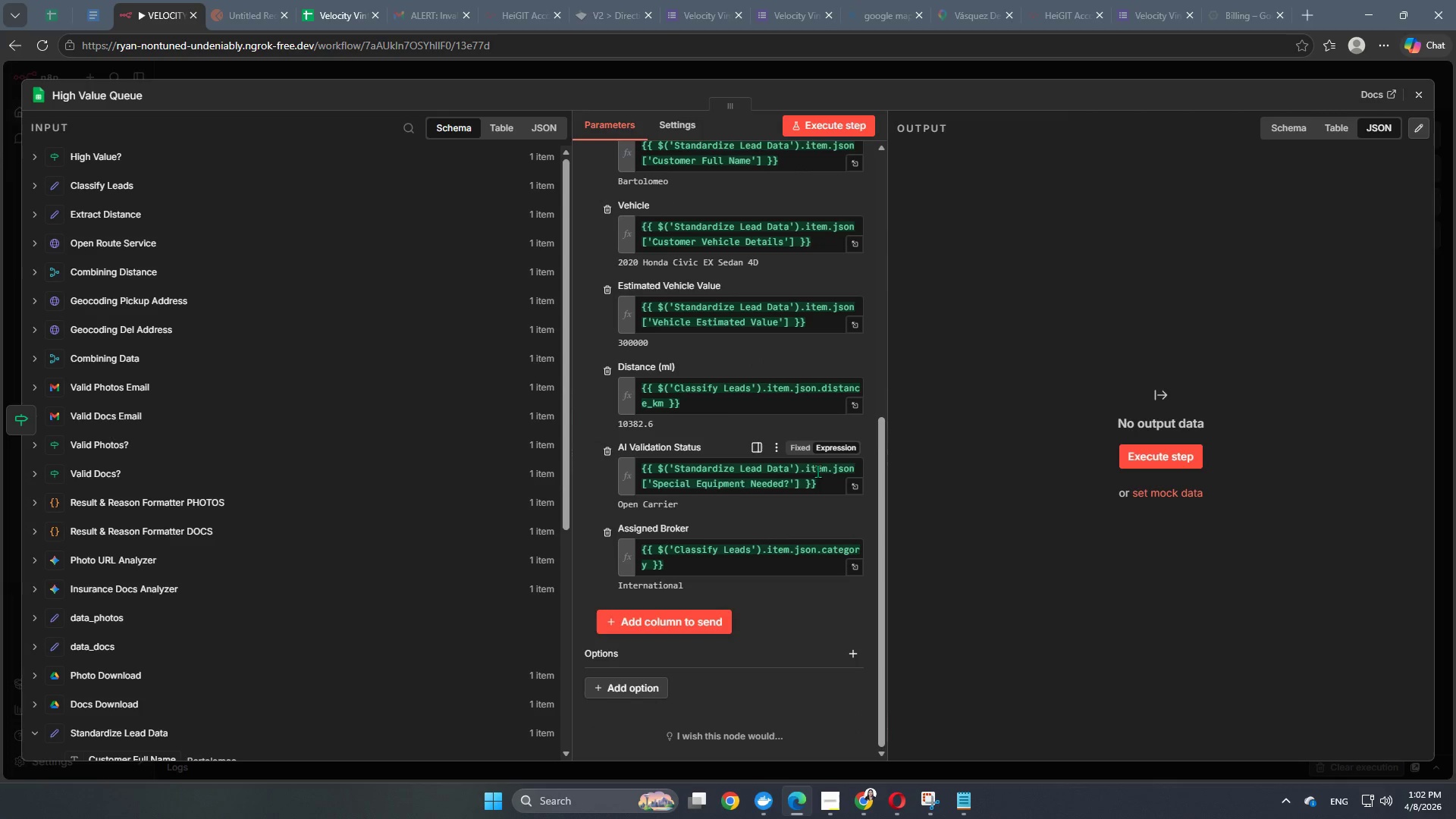 
scroll: coordinate [797, 497], scroll_direction: up, amount: 2.0
 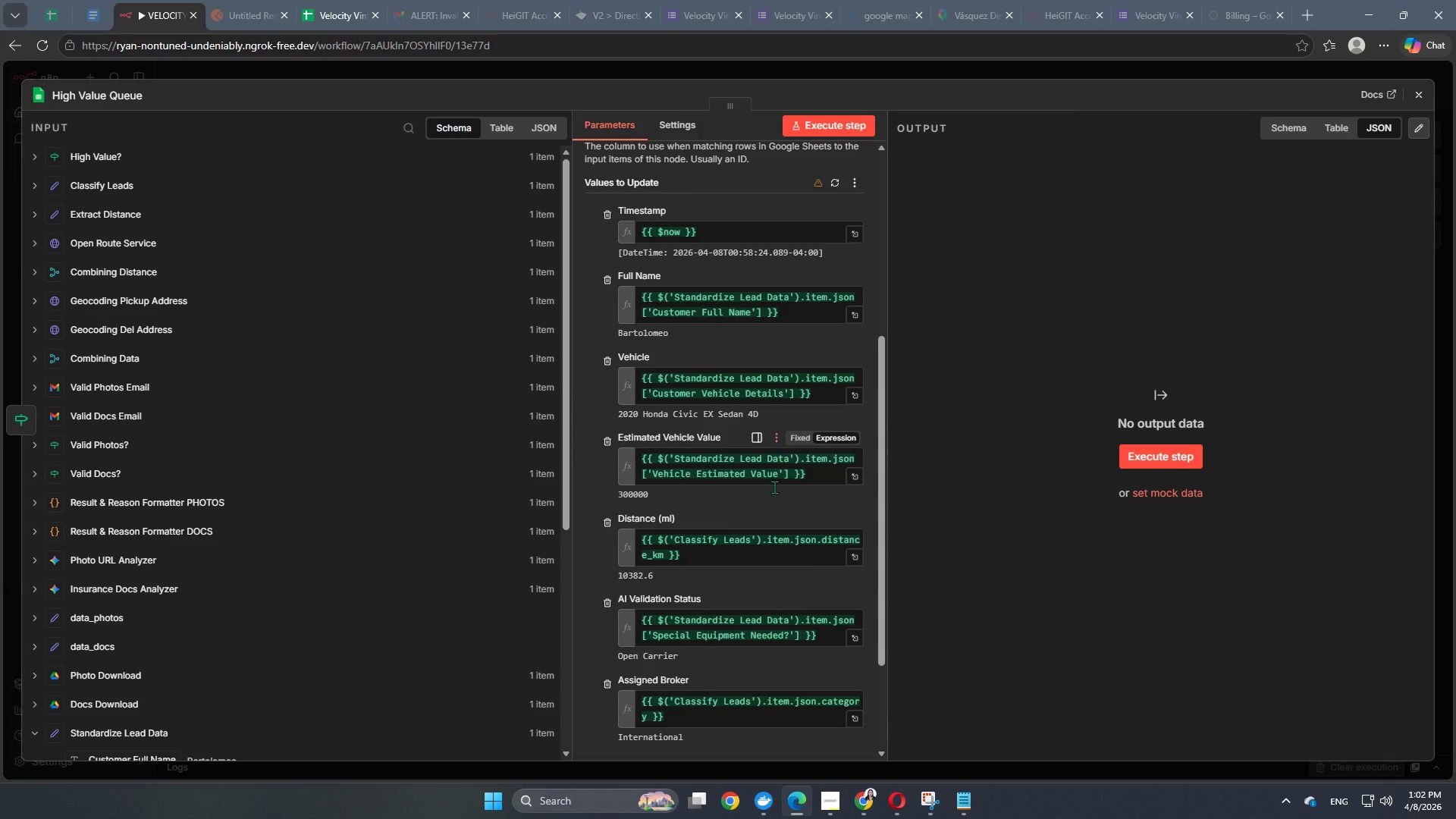 
left_click([858, 563])
 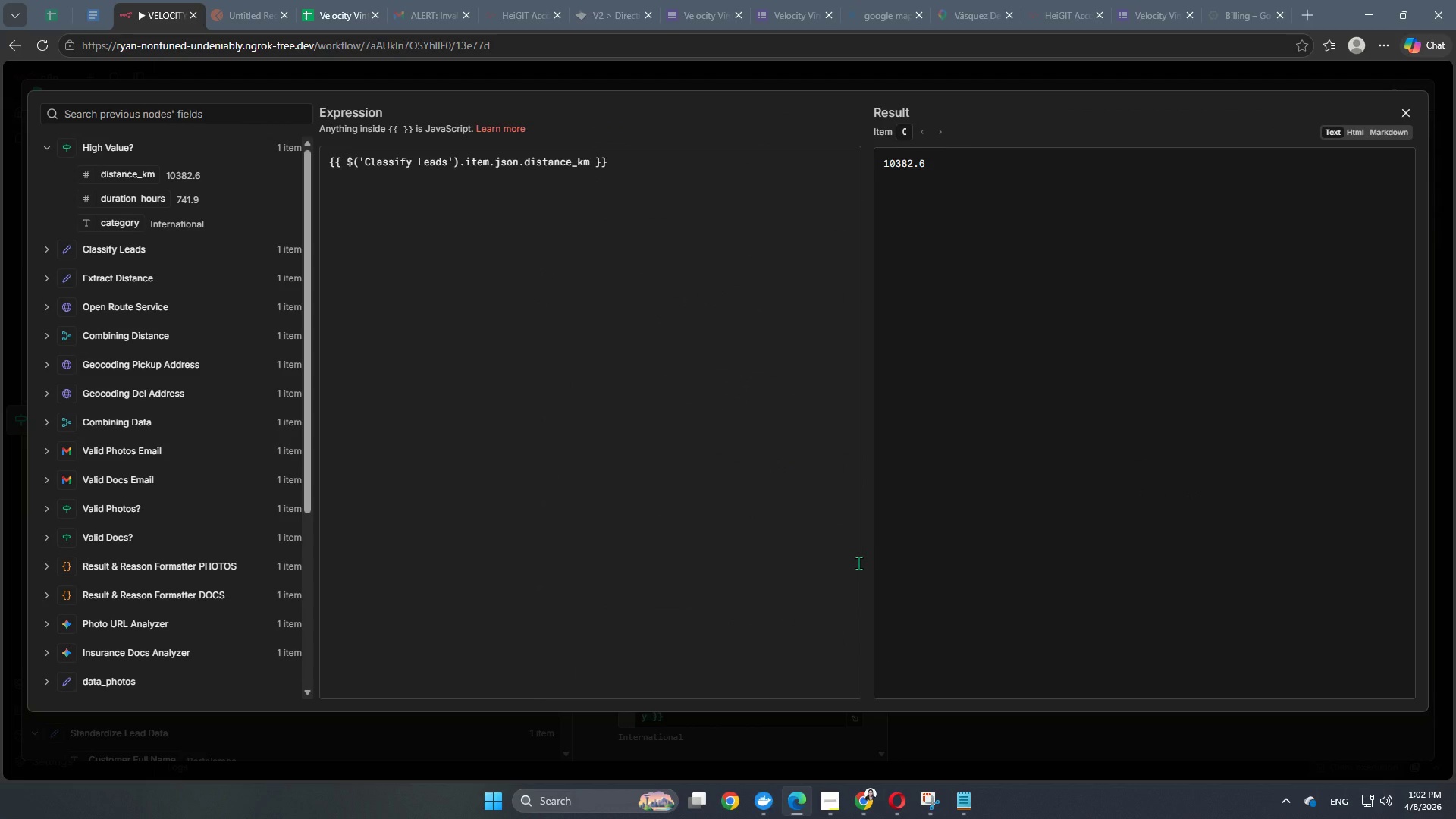 
wait(6.7)
 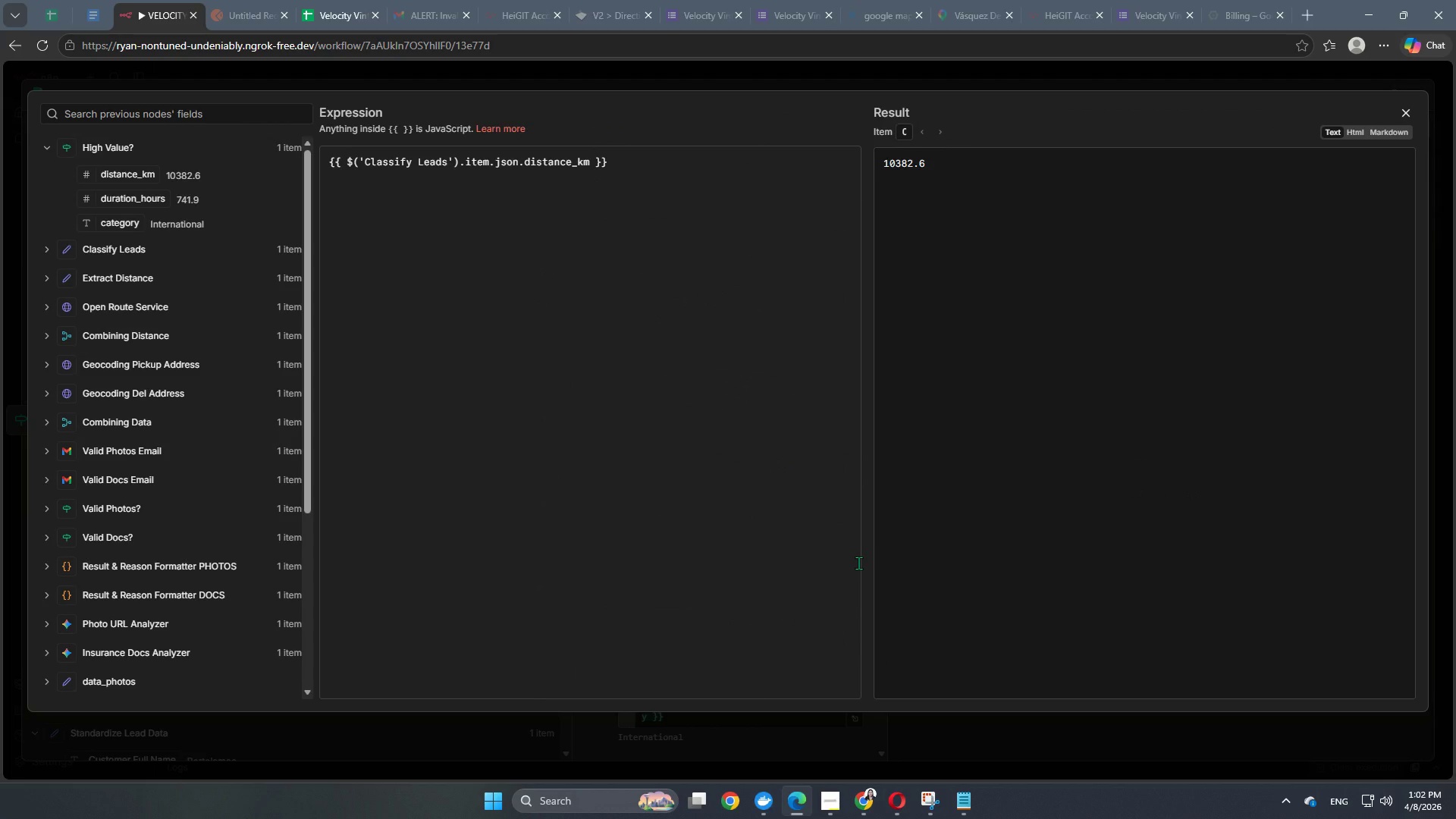 
left_click([616, 166])
 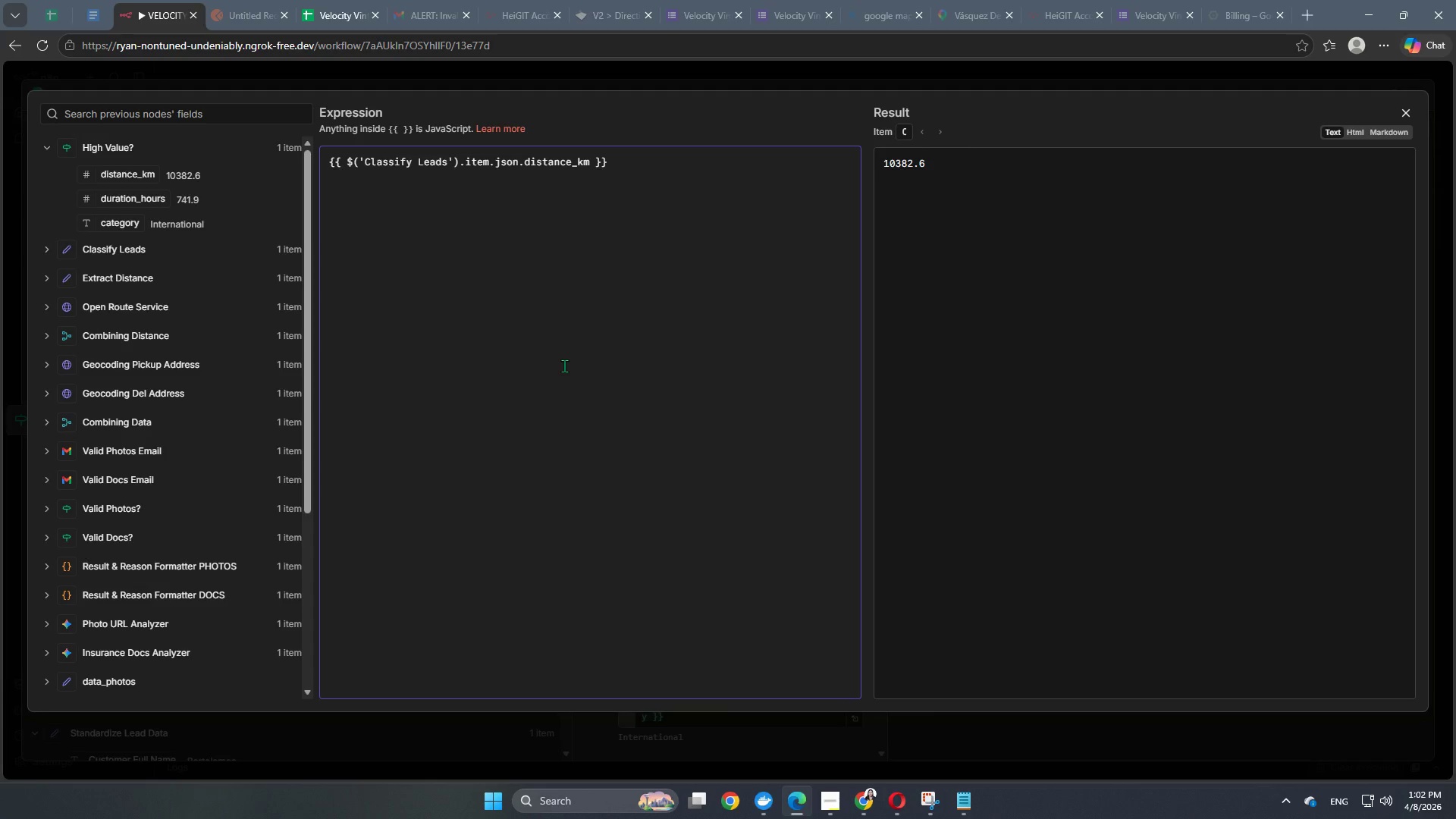 
wait(13.92)
 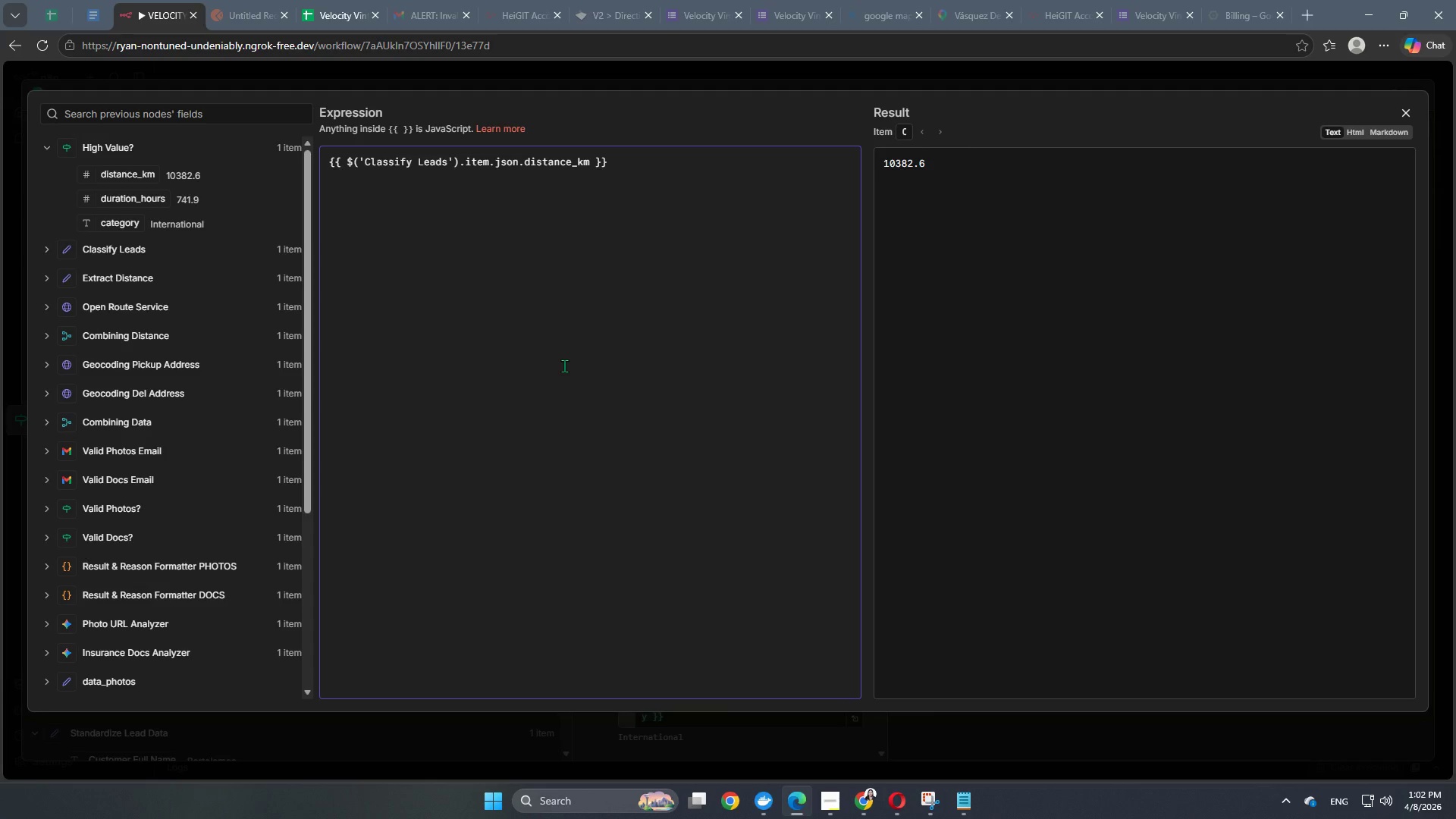 
left_click([595, 163])
 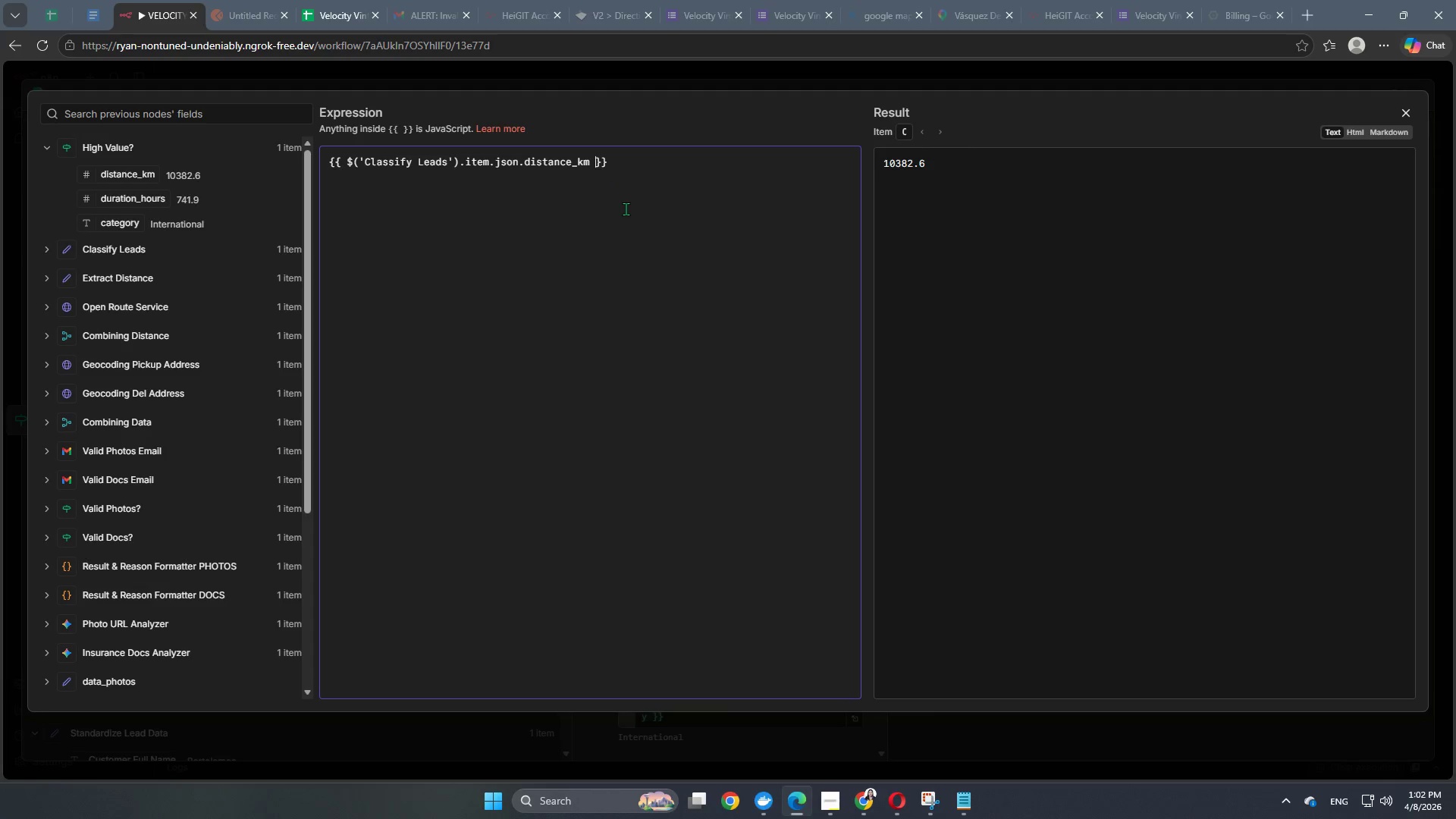 
key(NumpadAdd)
 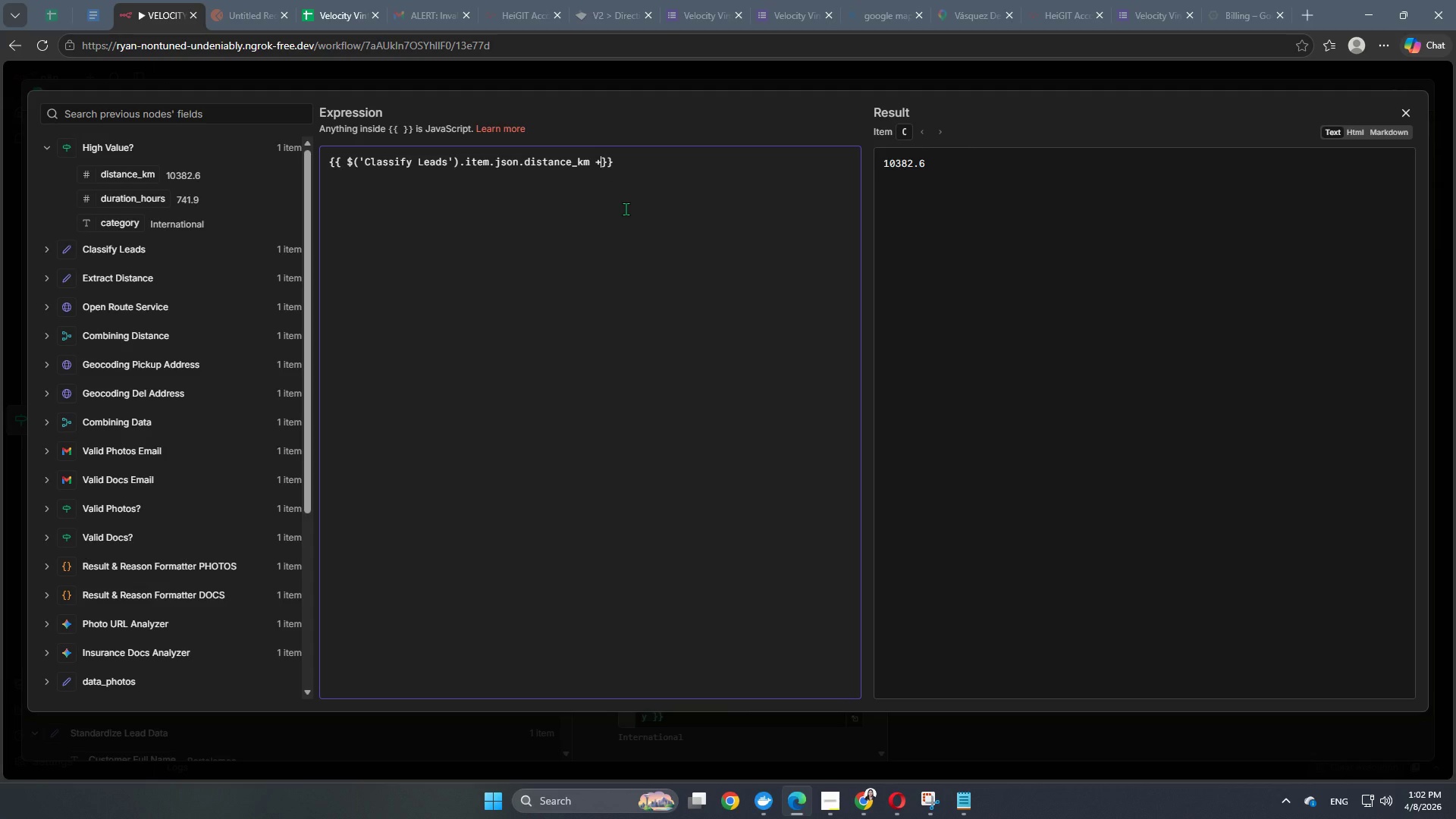 
key(Space)
 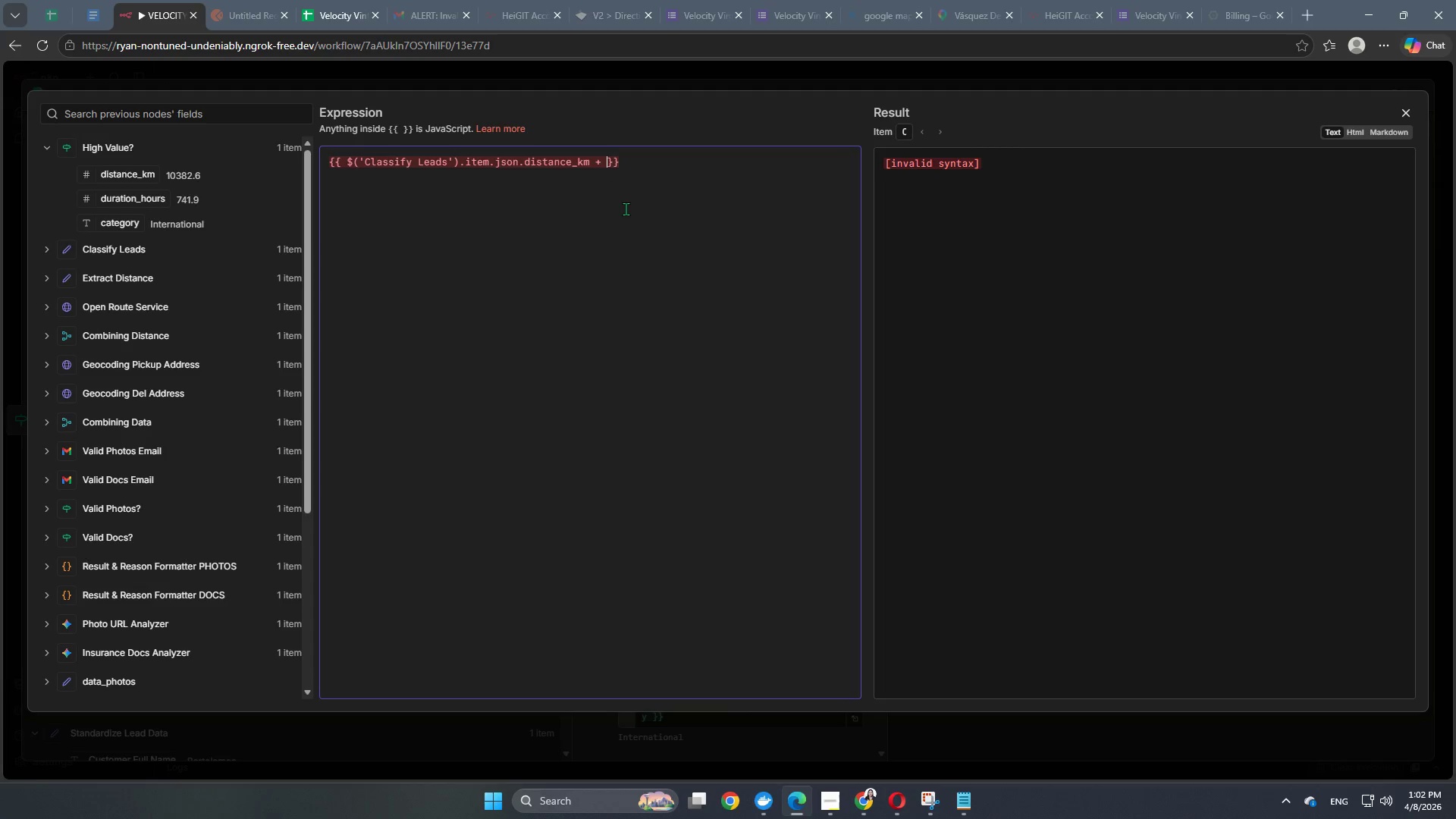 
key(Shift+ShiftRight)
 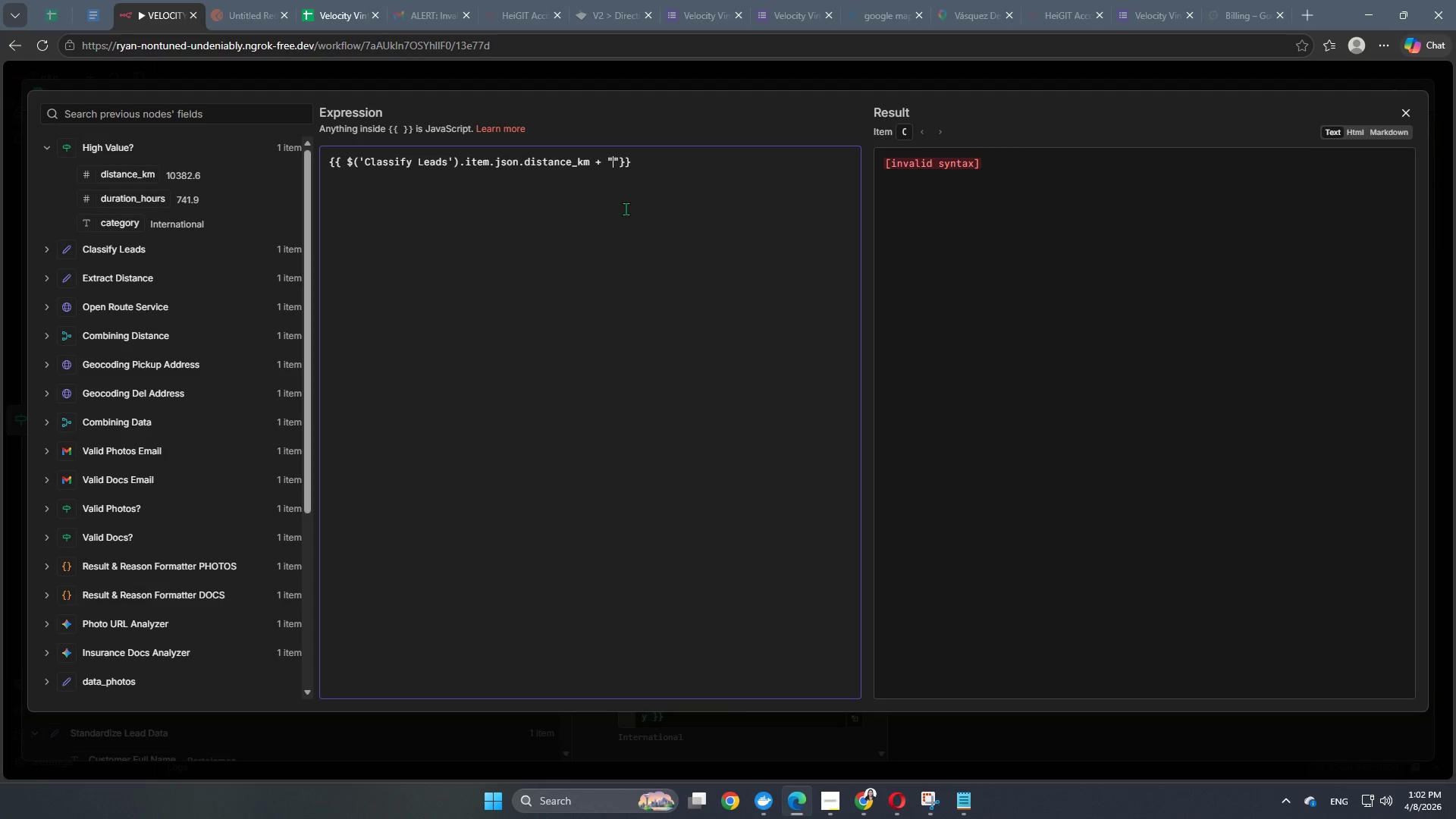 
key(Shift+Quote)
 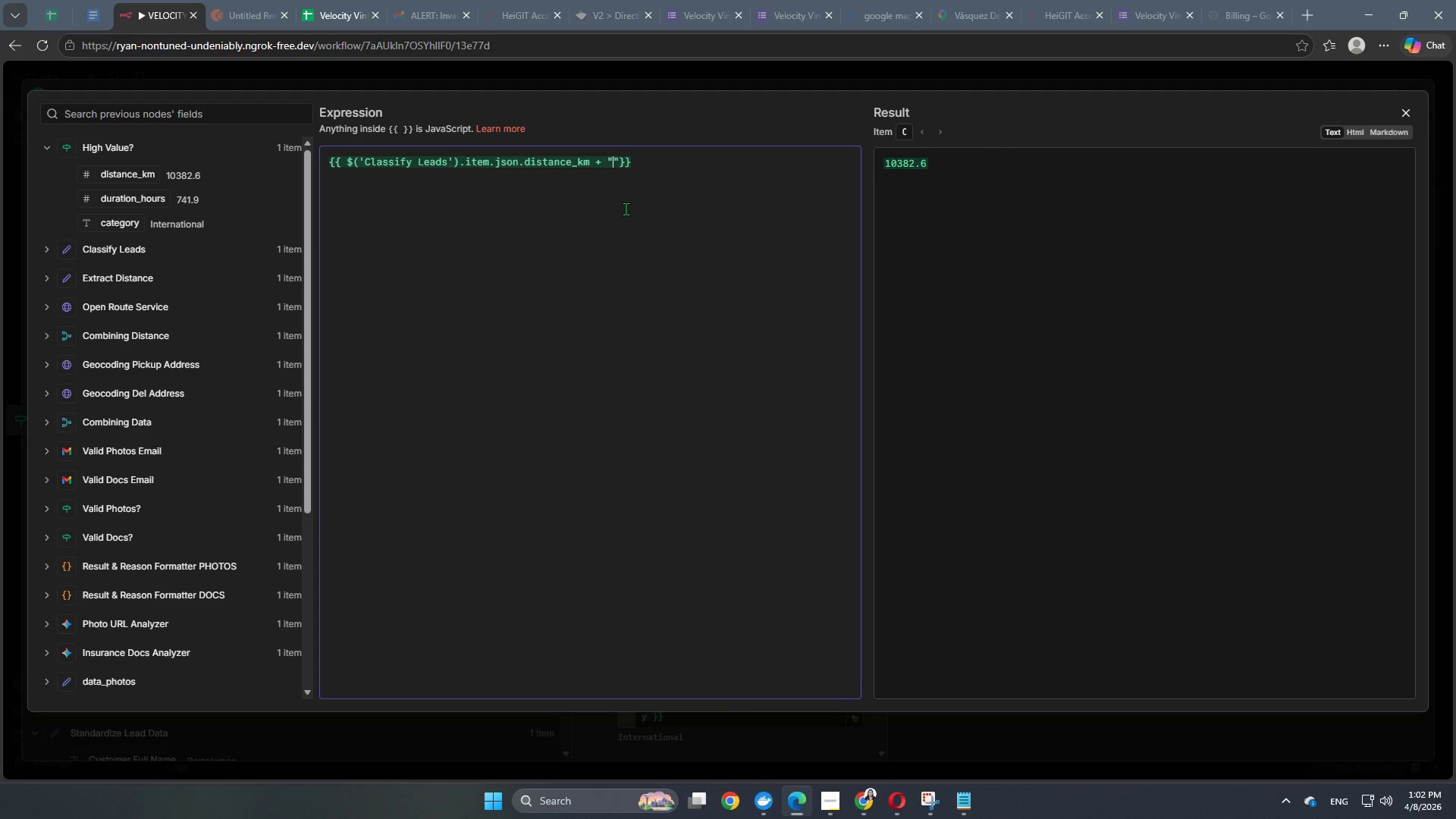 
key(ArrowRight)
 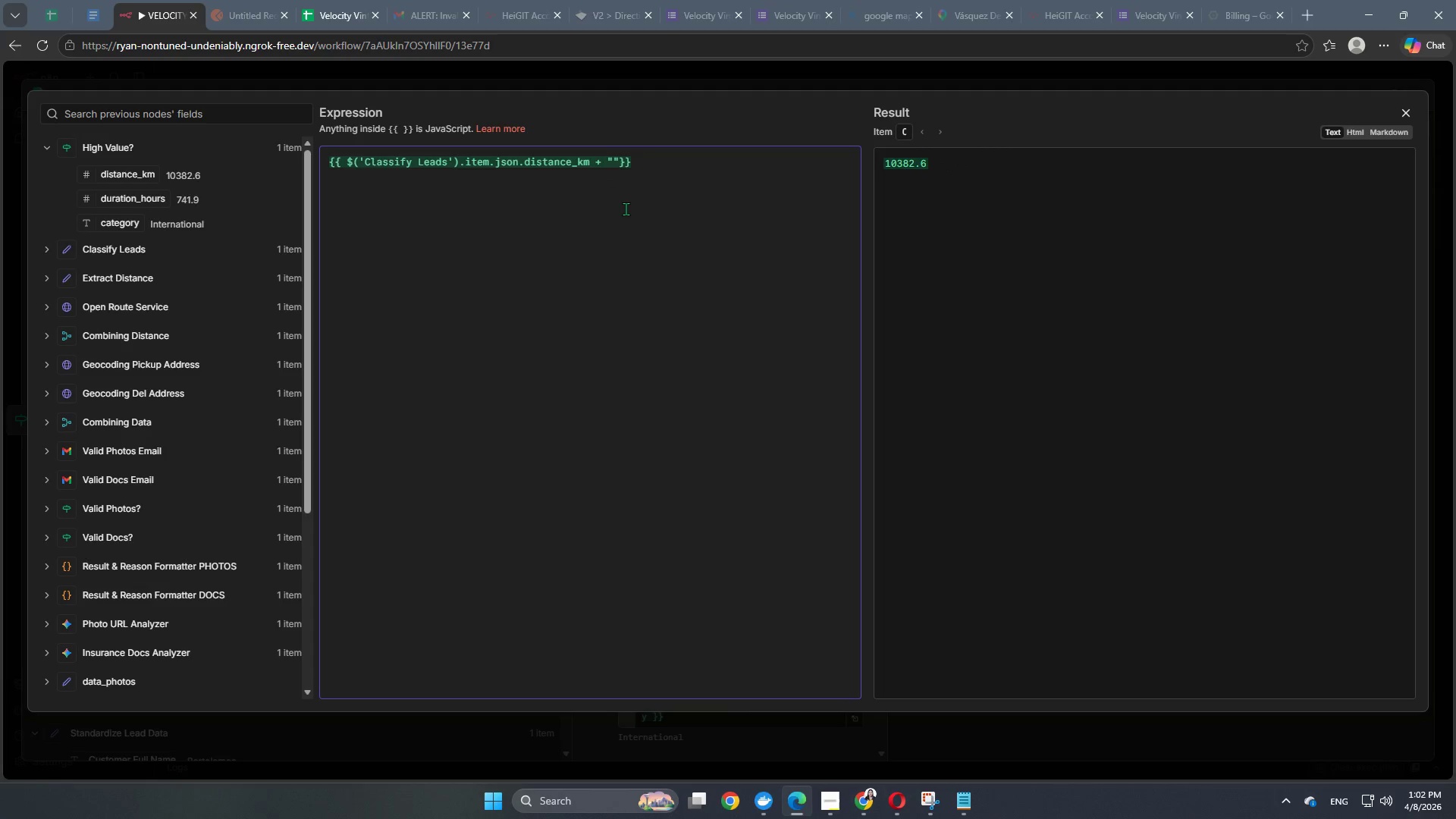 
key(Backspace)
 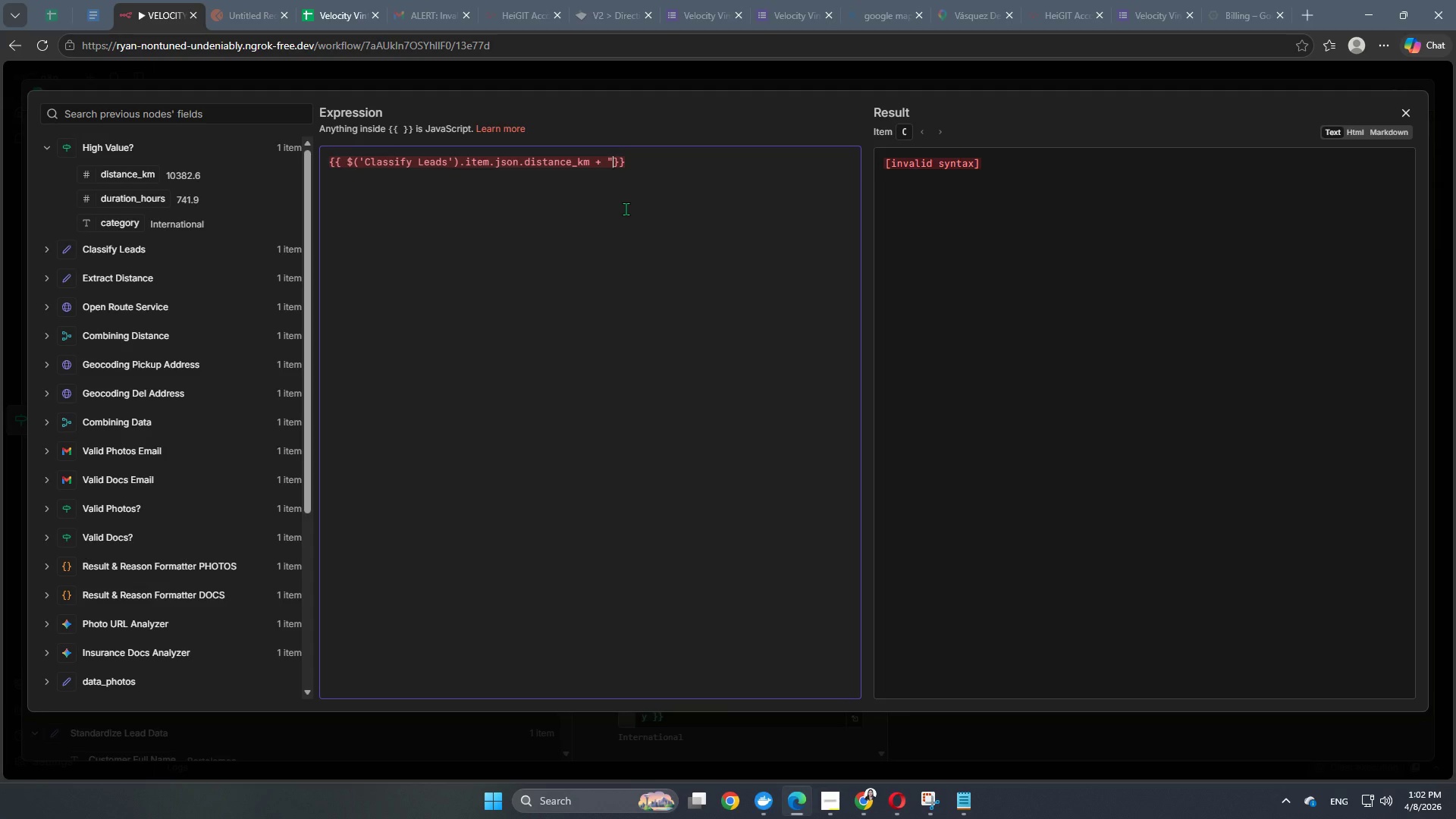 
type( km / ")
 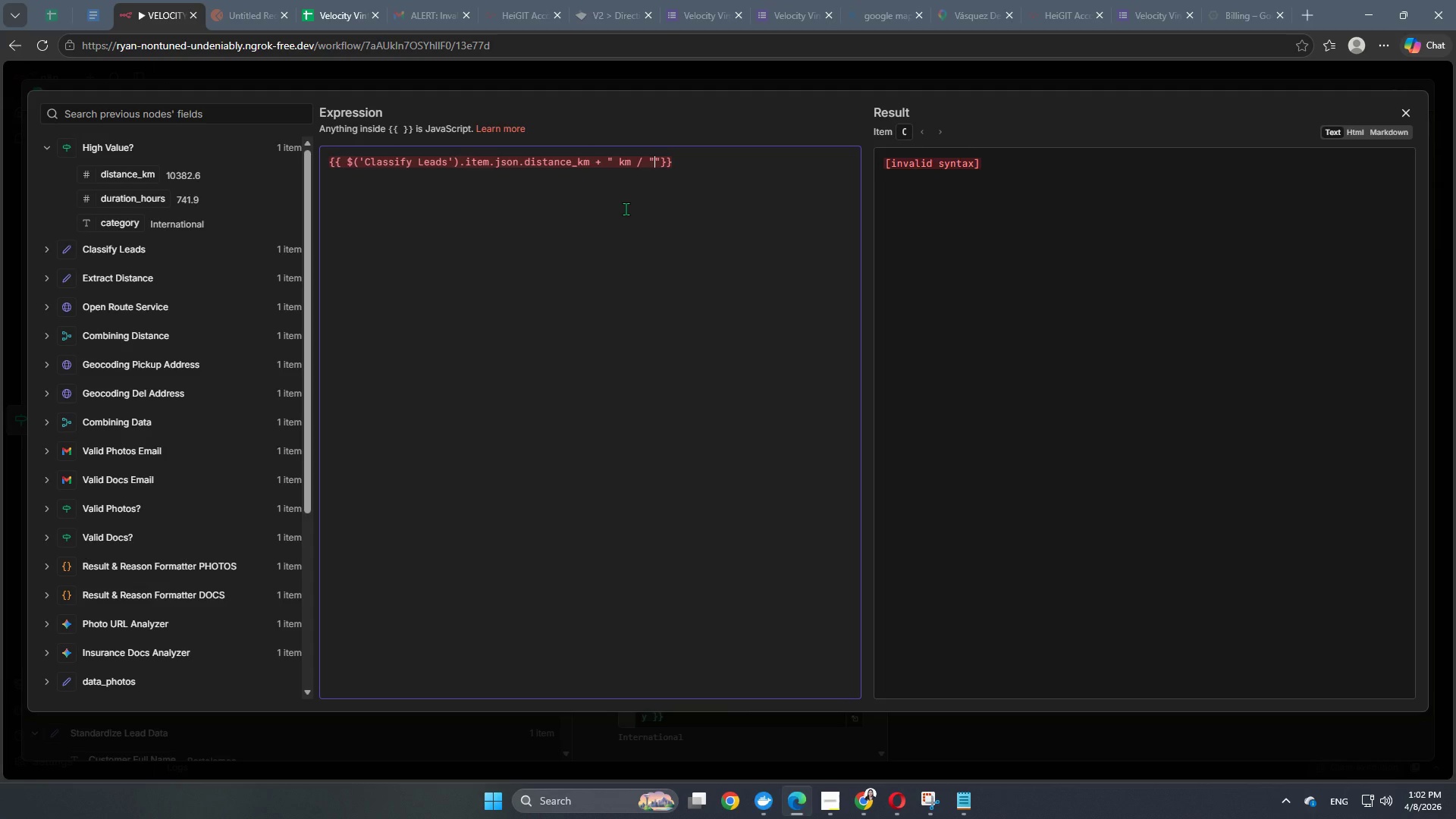 
key(ArrowRight)
 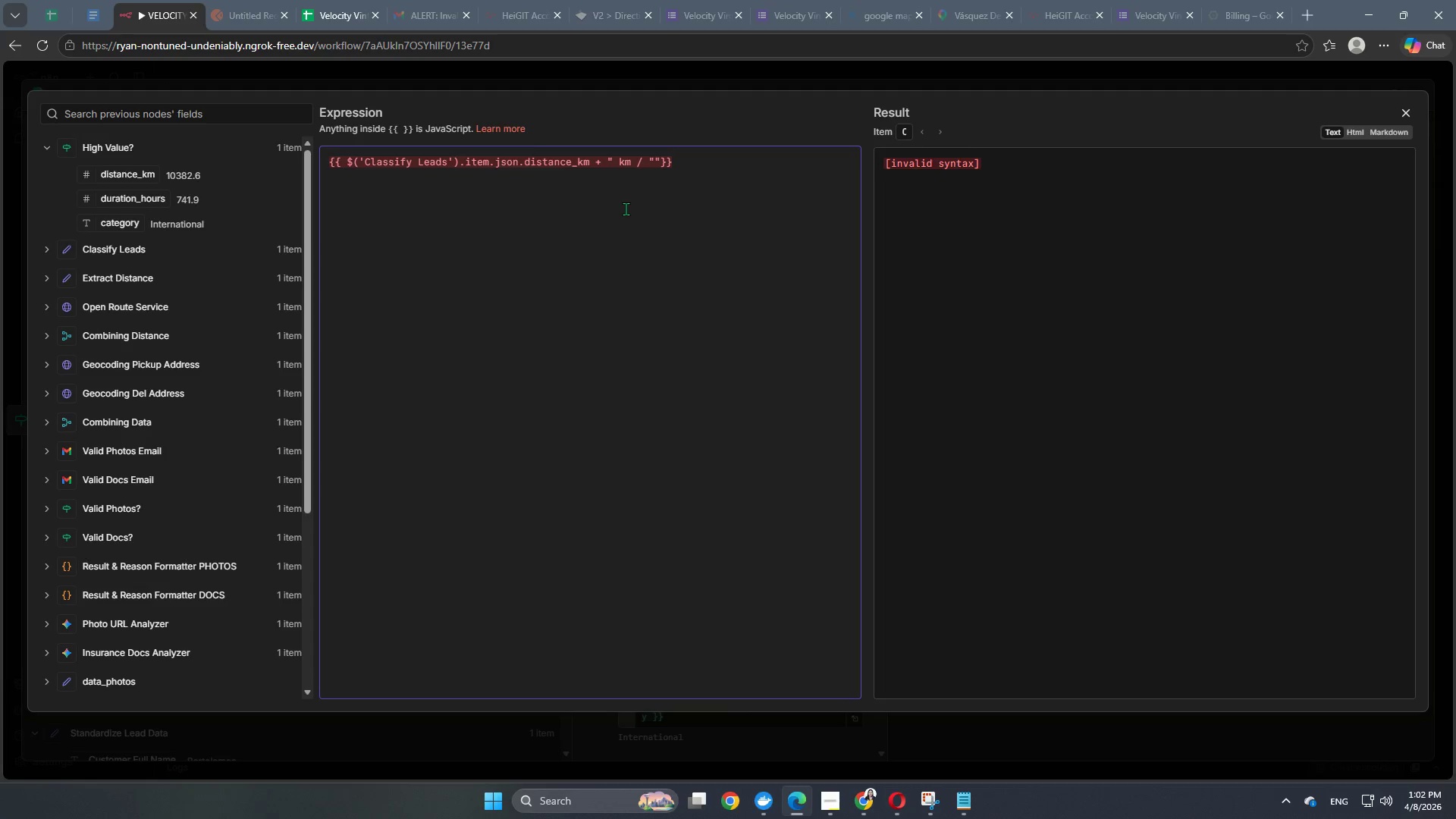 
key(Backspace)
 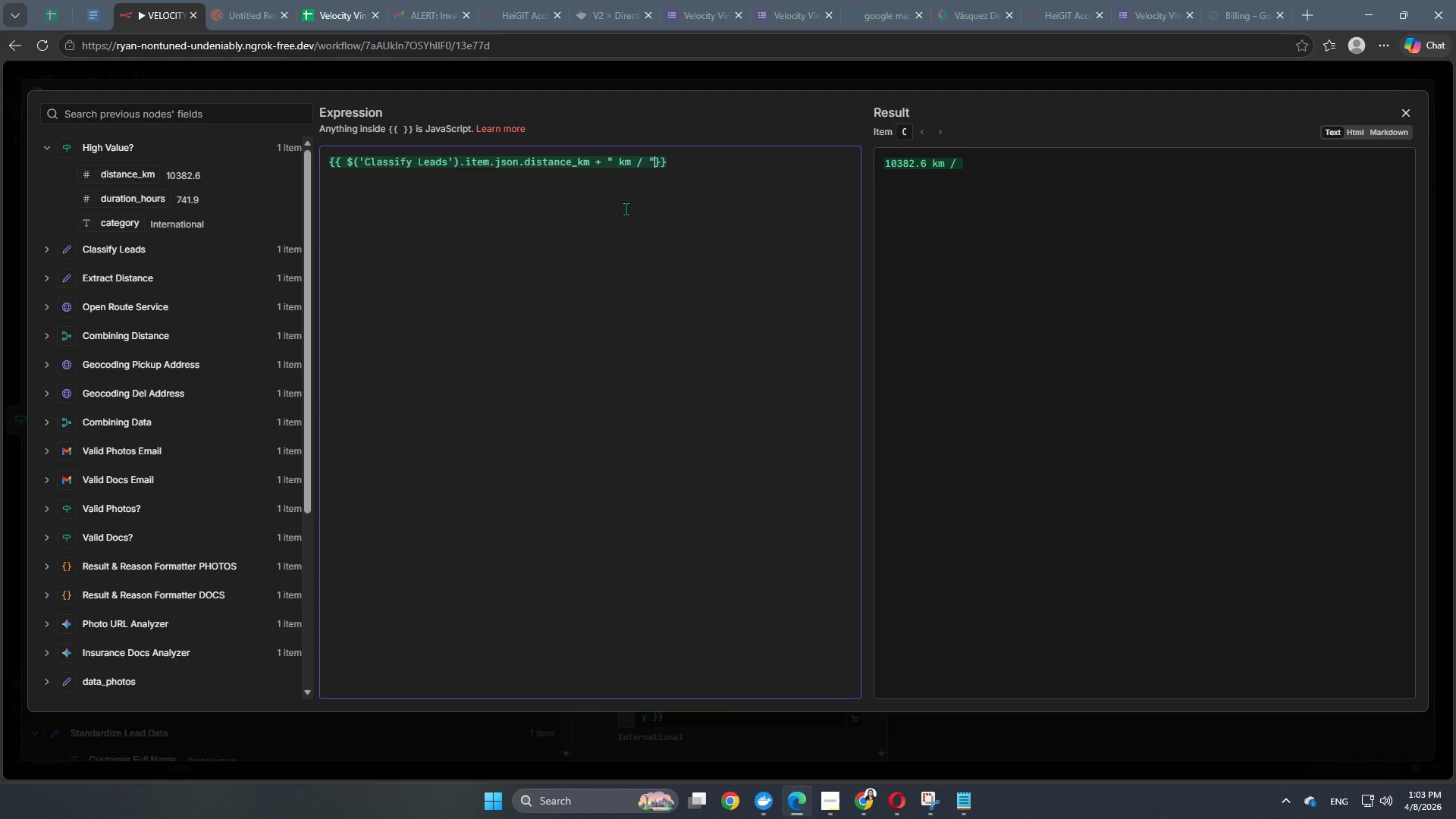 
key(Space)
 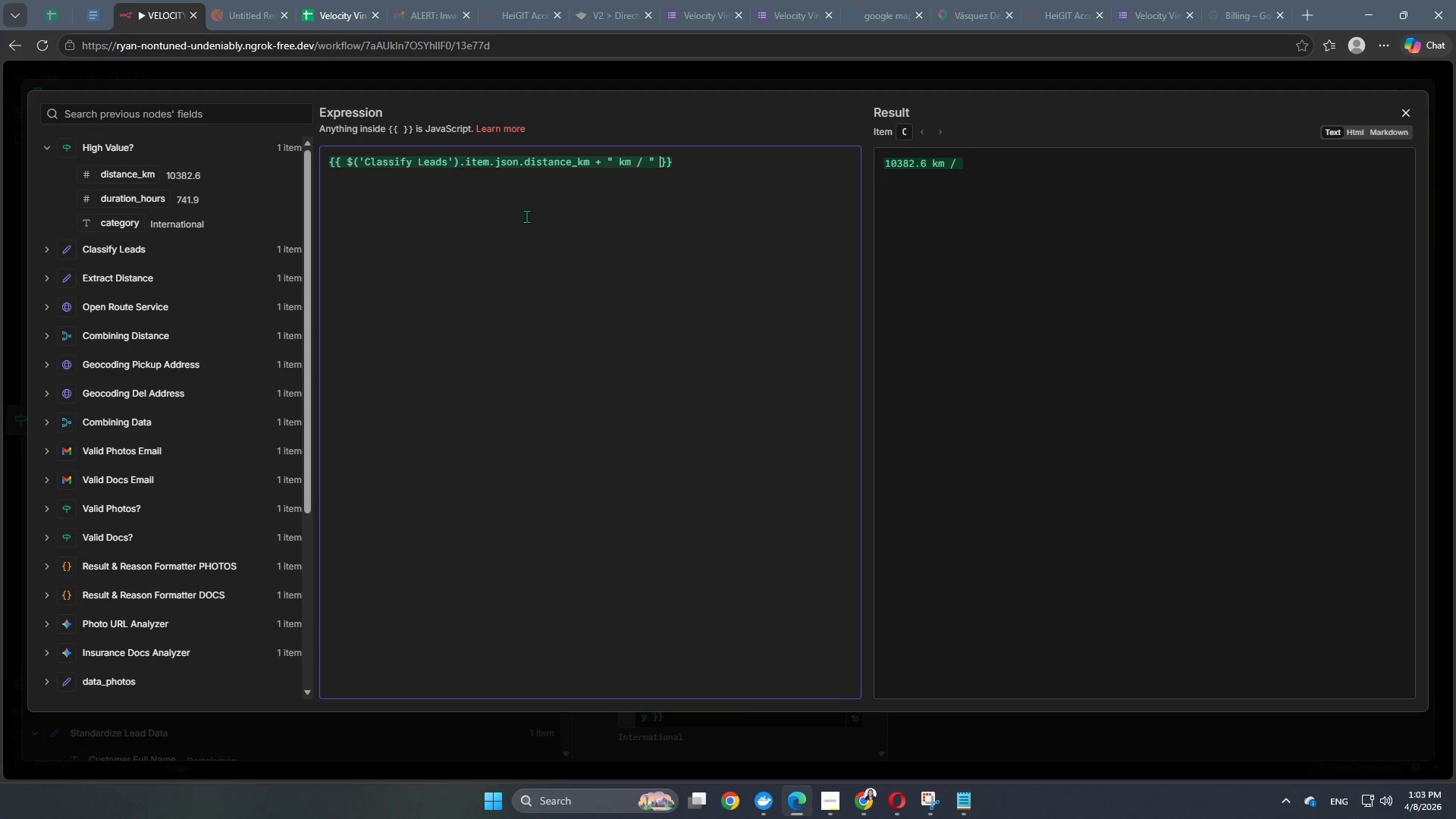 
wait(5.91)
 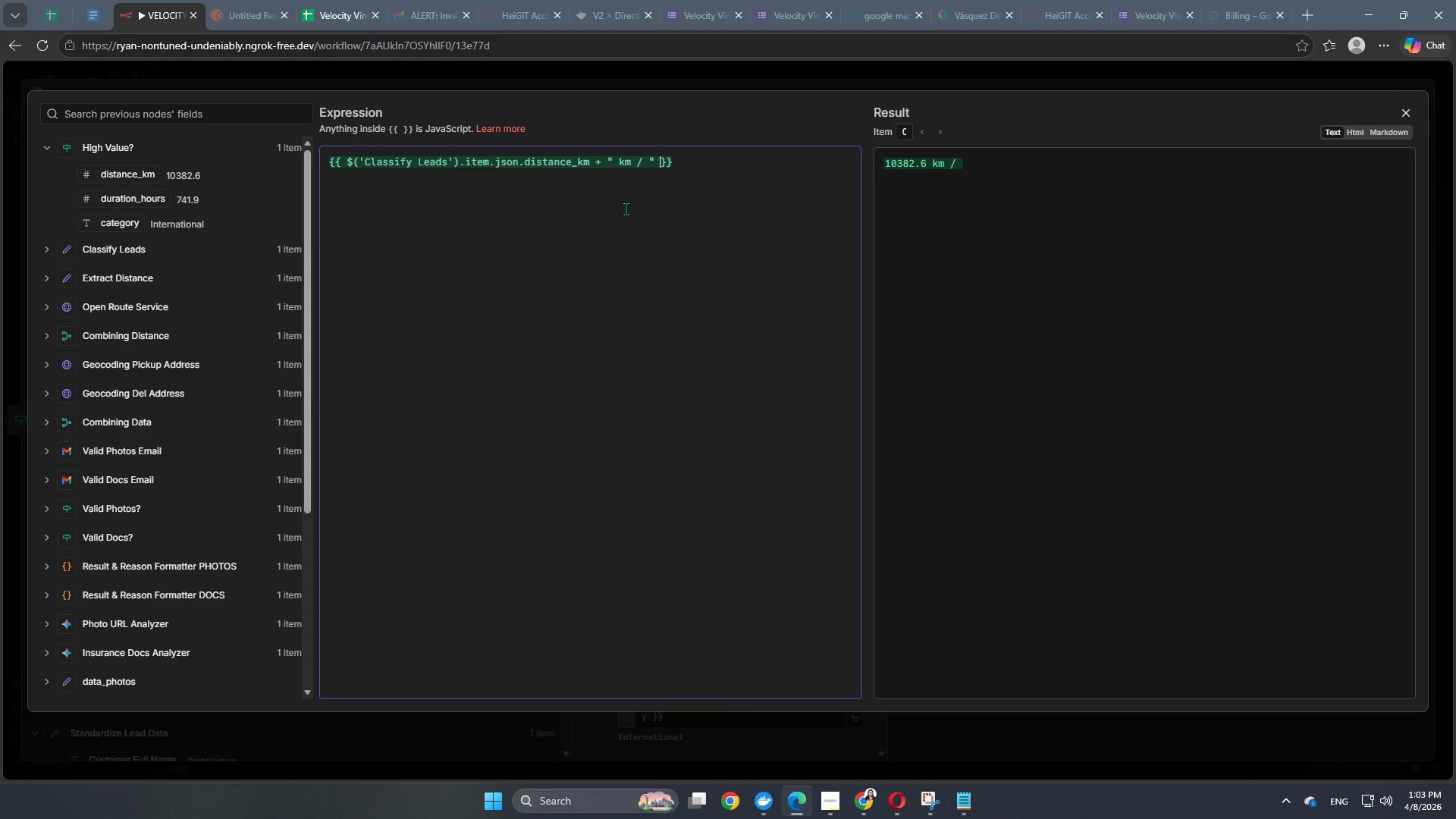 
left_click([124, 252])
 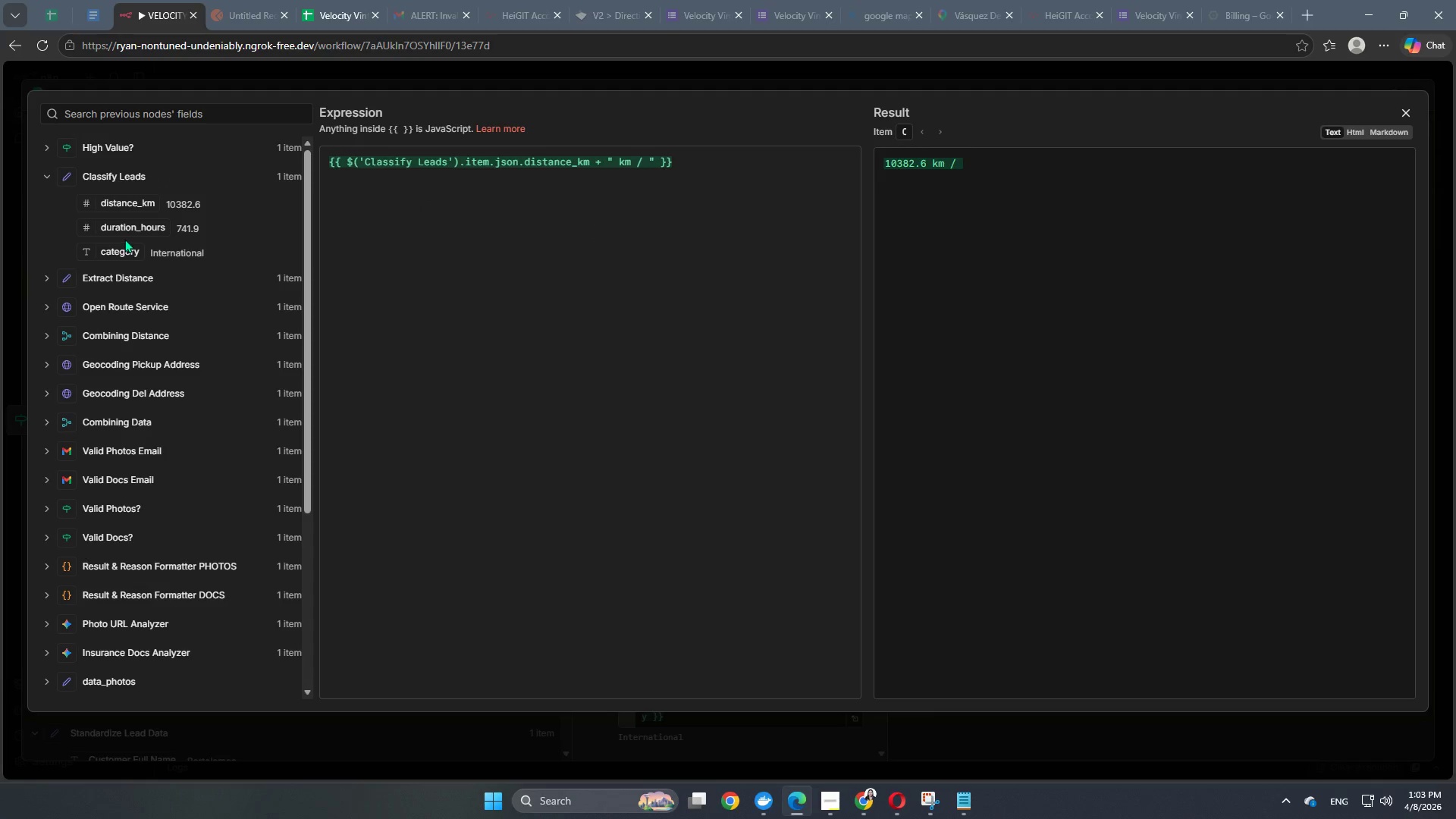 
left_click_drag(start_coordinate=[130, 226], to_coordinate=[658, 169])
 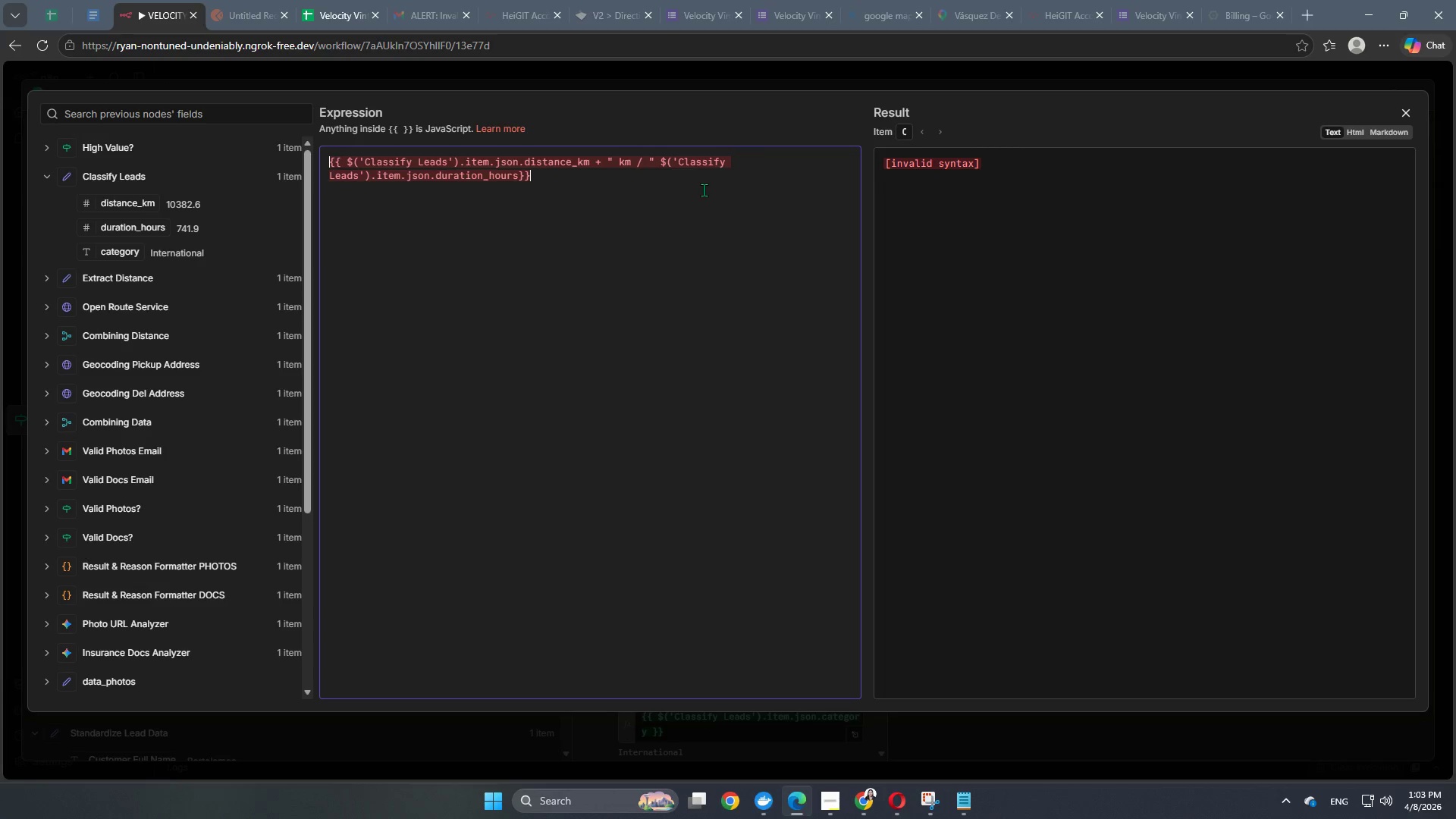 
left_click([704, 190])
 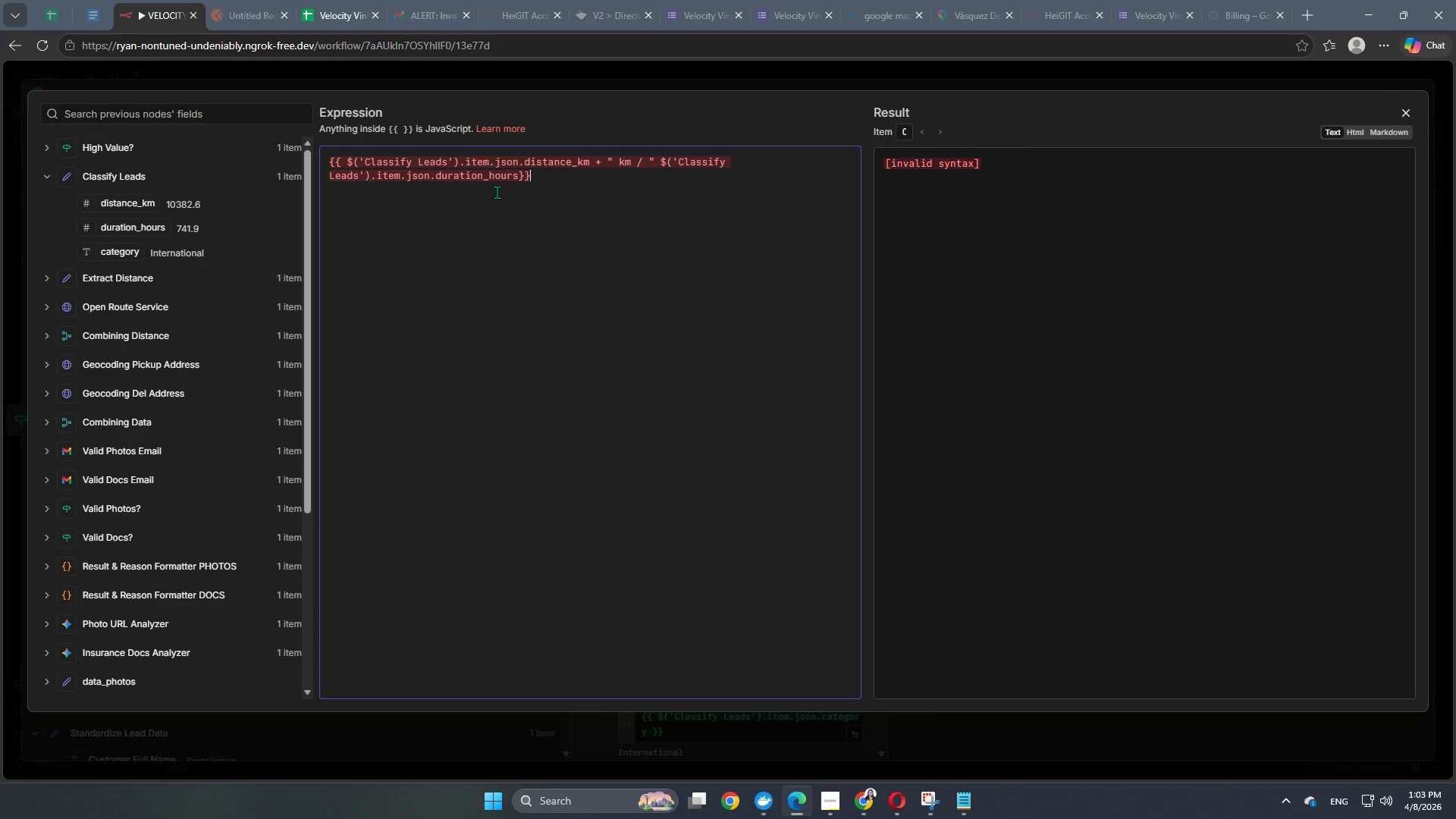 
wait(9.44)
 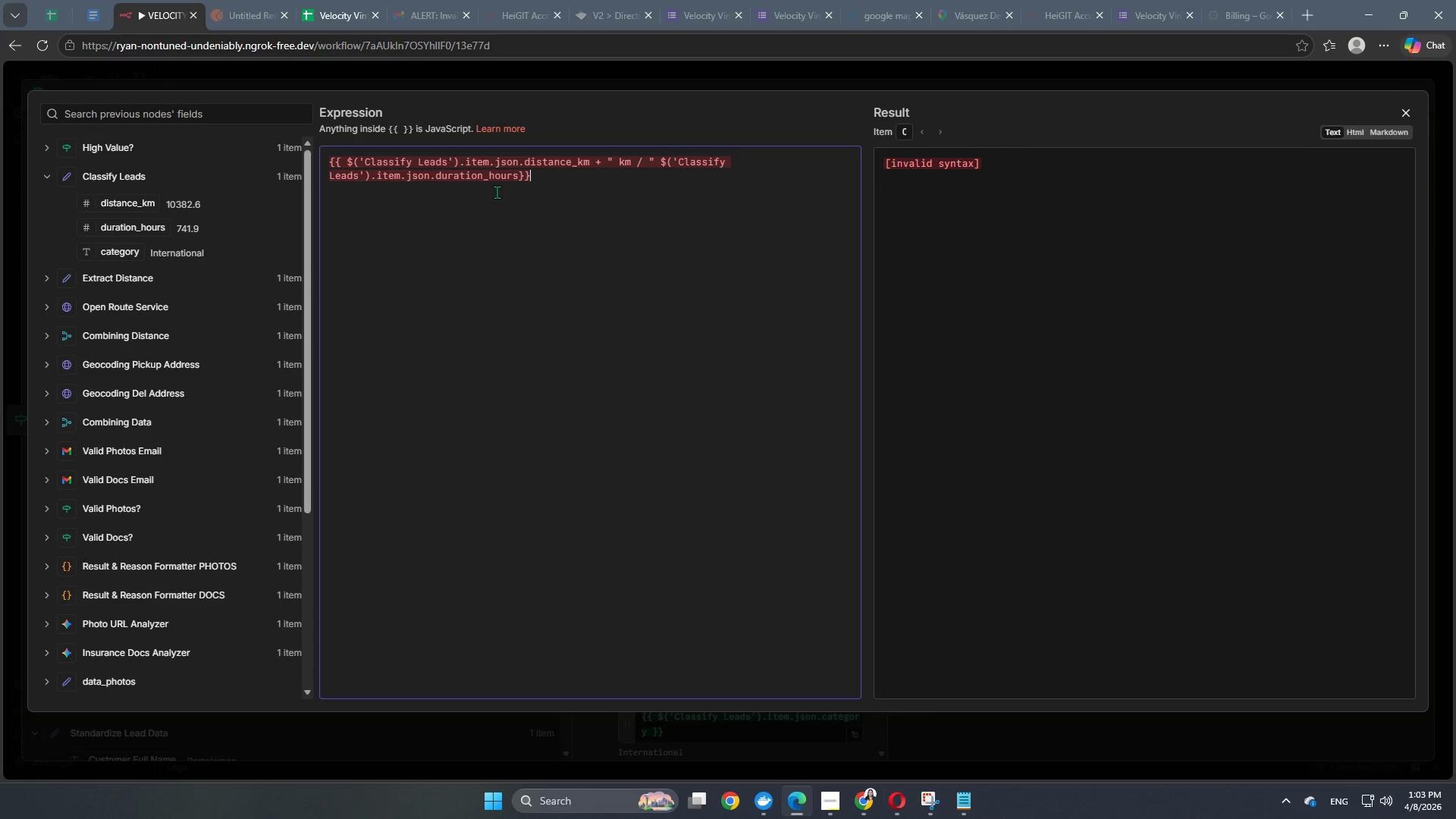 
left_click([519, 180])
 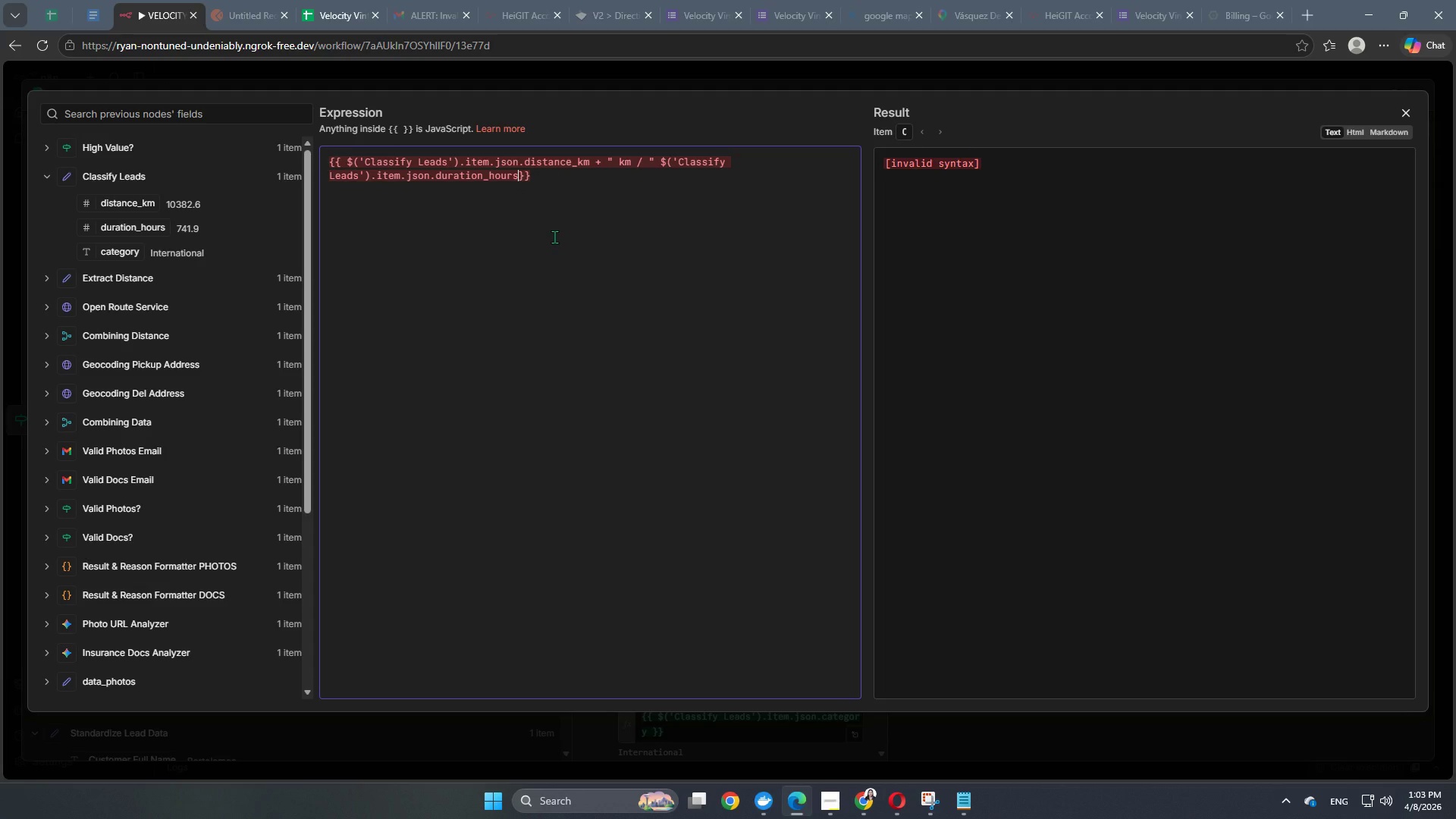 
key(Space)
 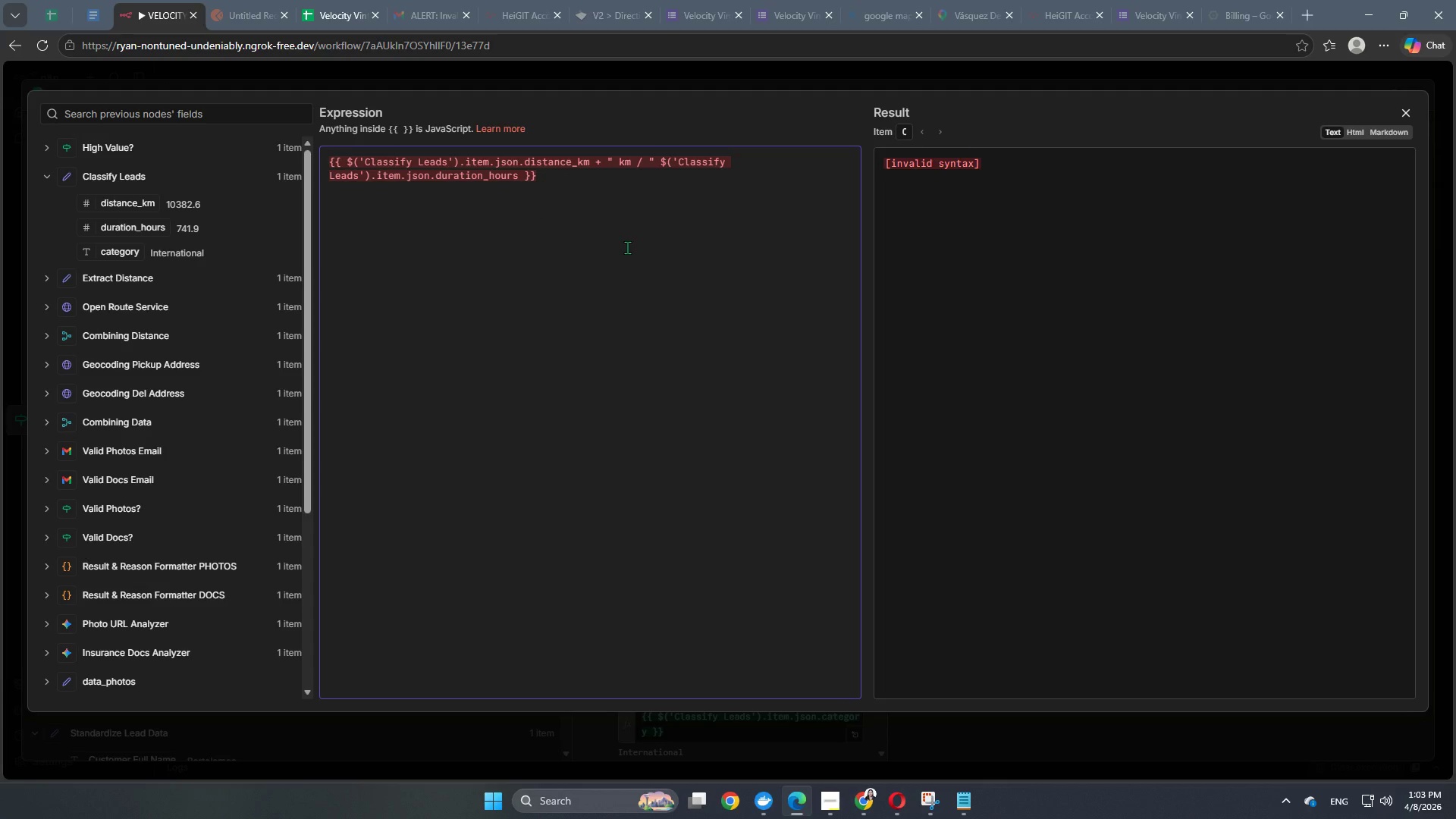 
type(+ " hrs)
 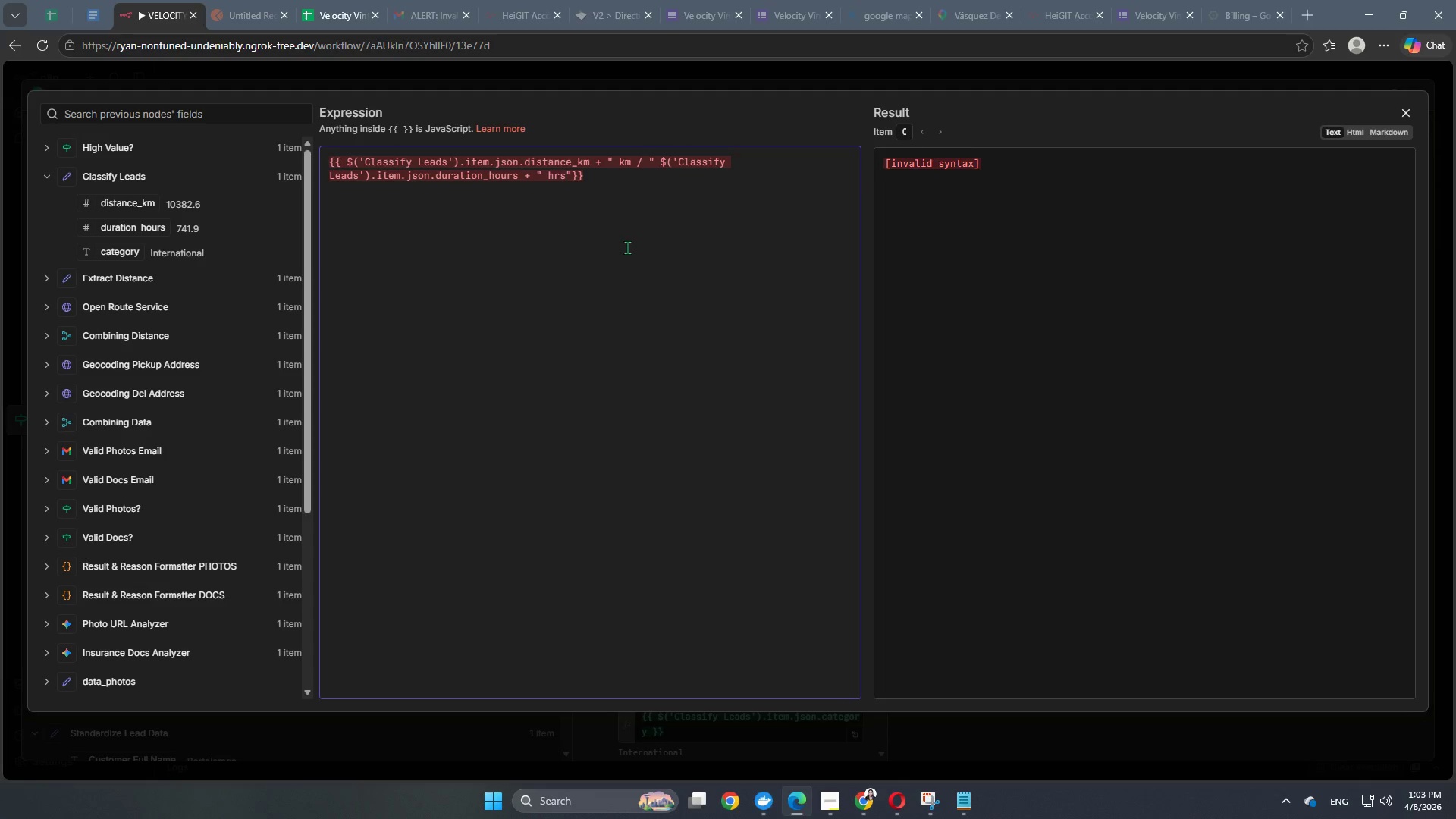 
wait(10.25)
 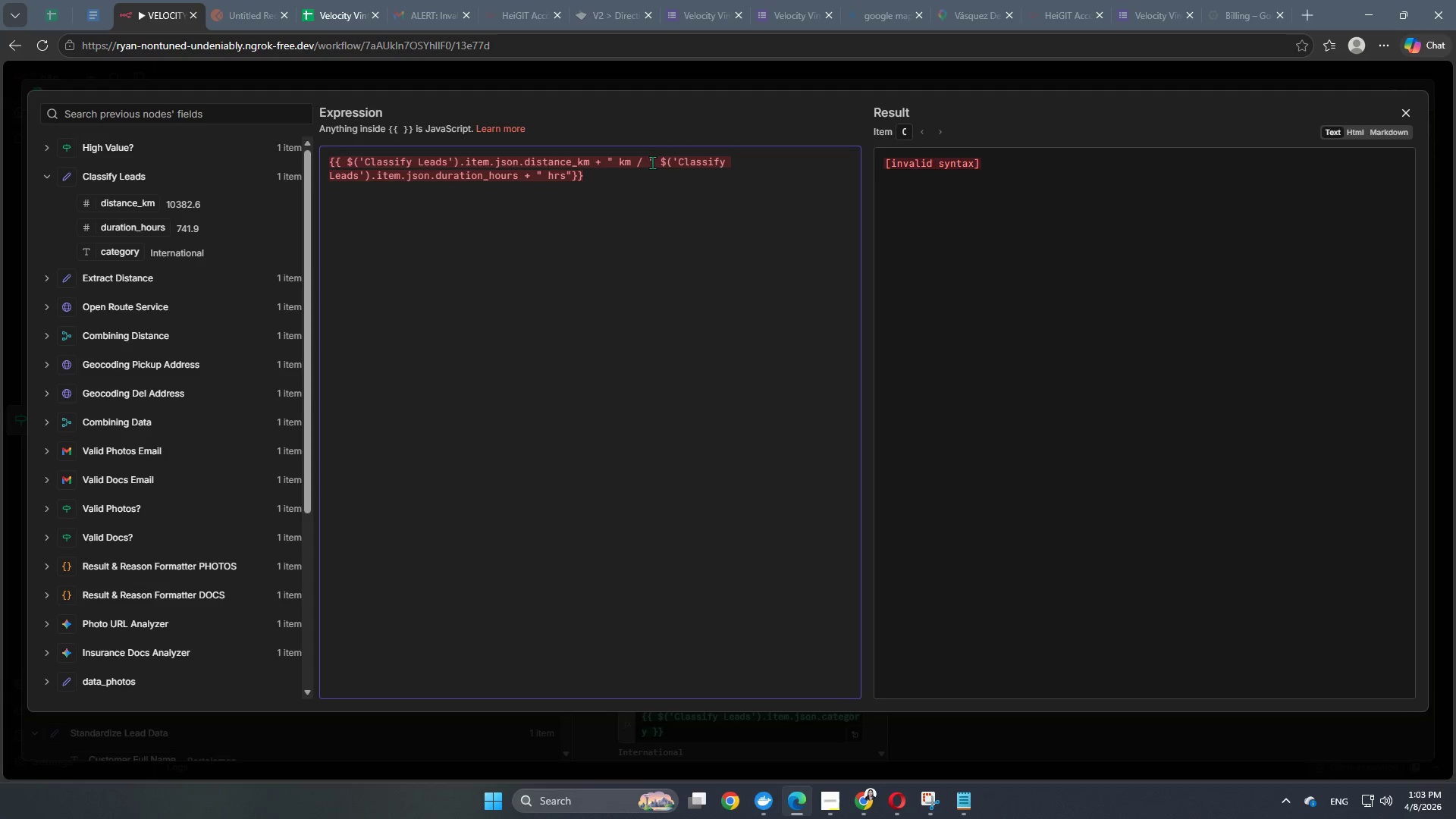 
left_click([487, 160])
 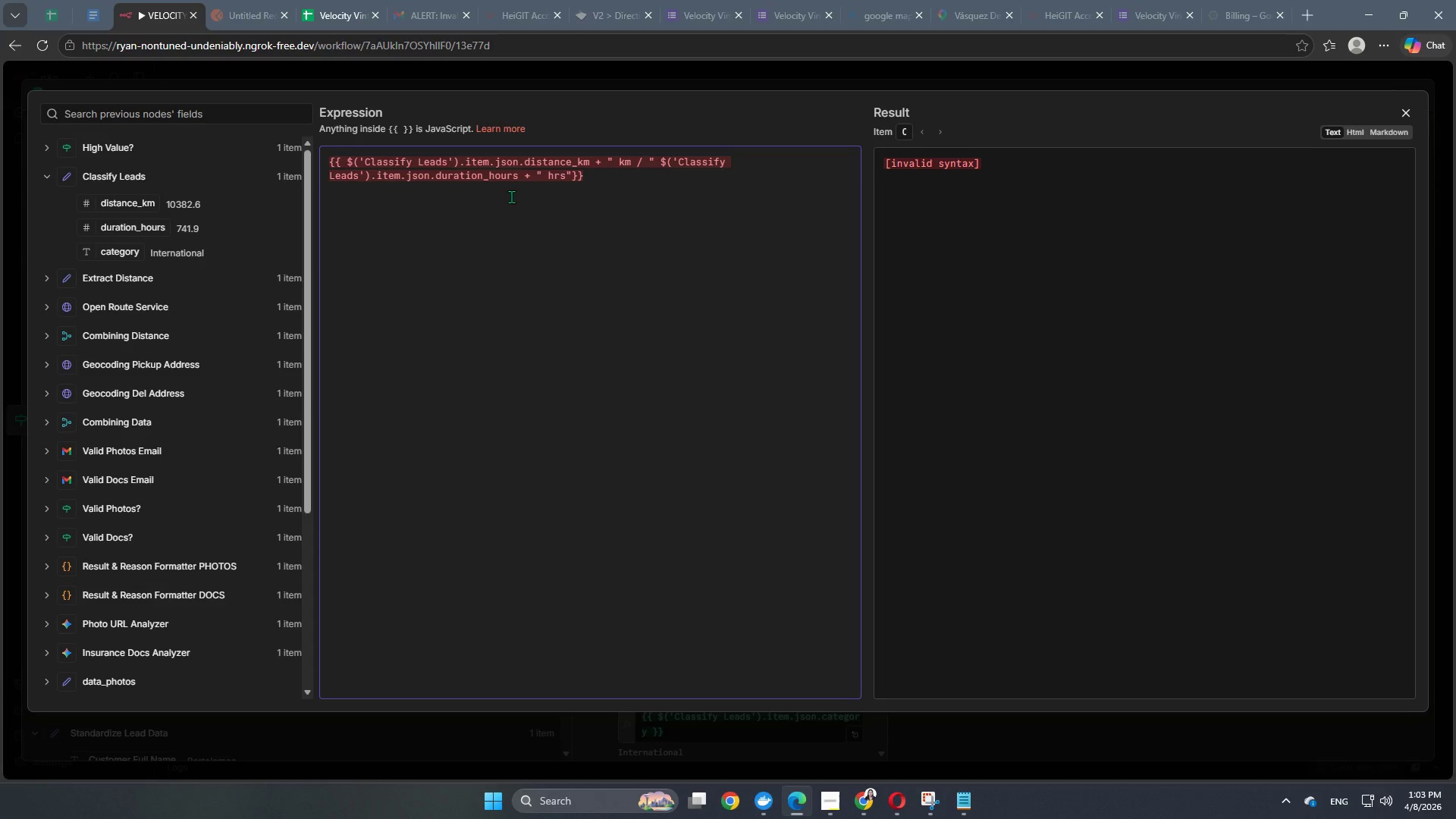 
key(Backspace)
 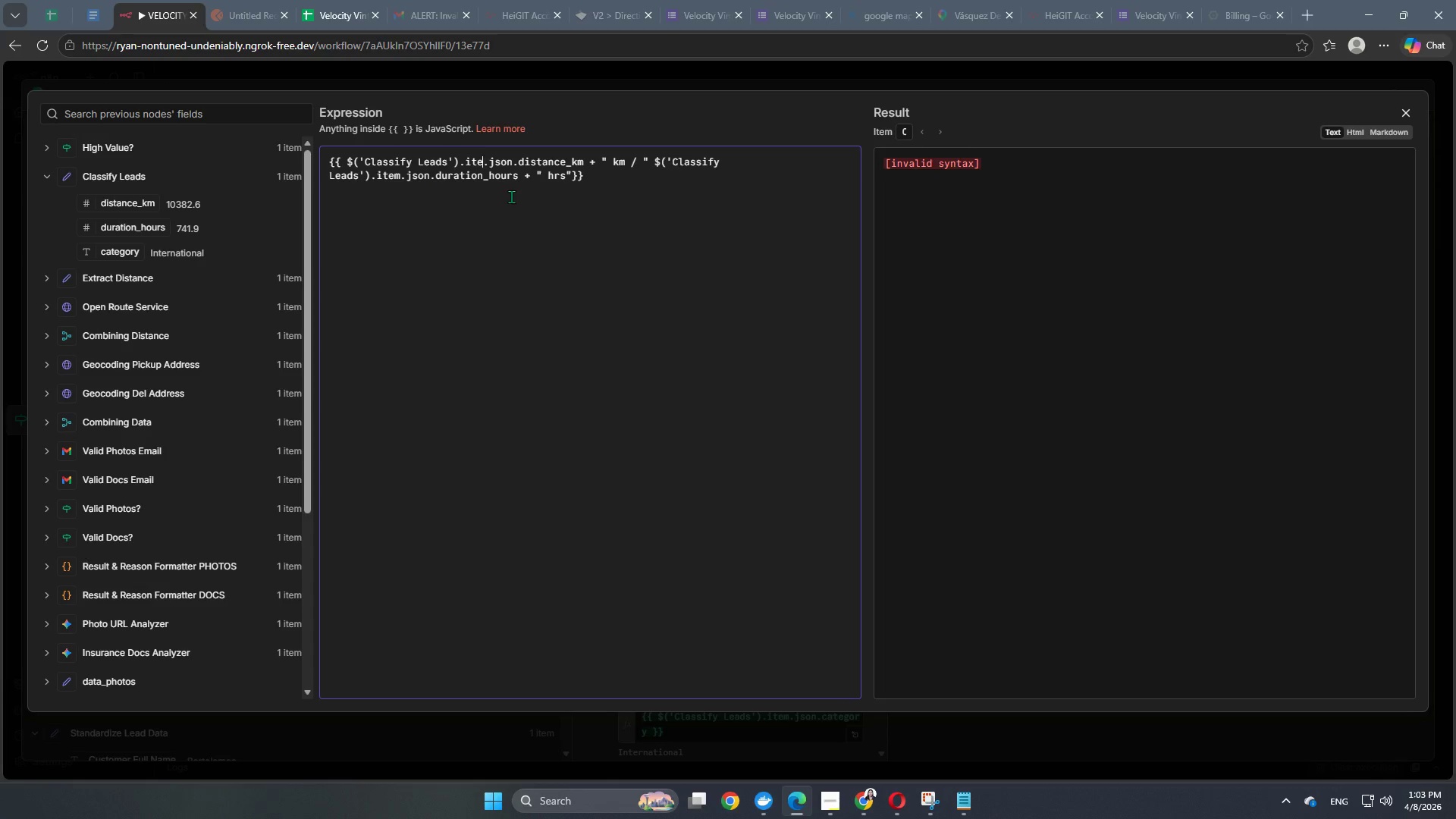 
key(Backspace)
 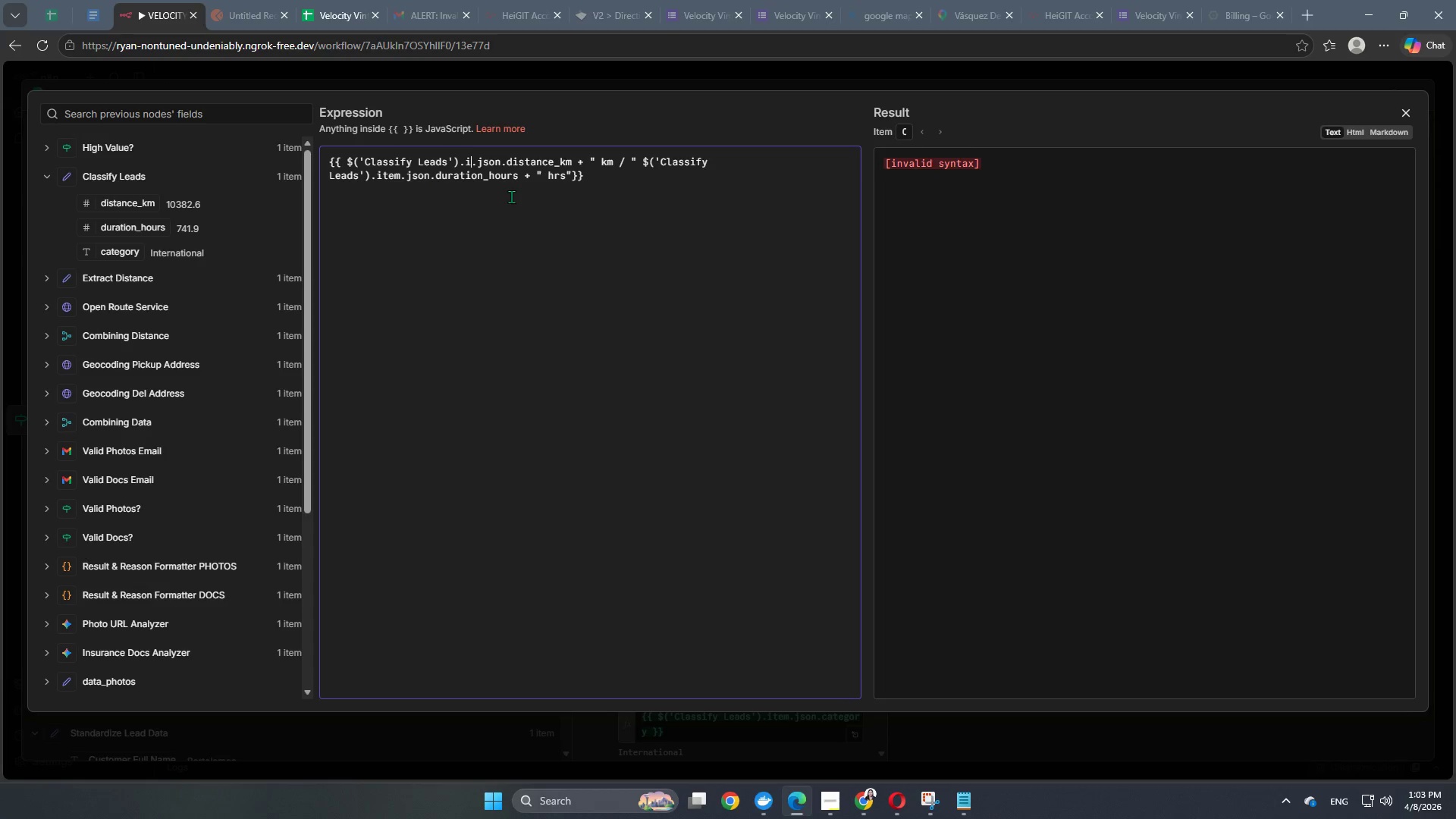 
key(Backspace)
 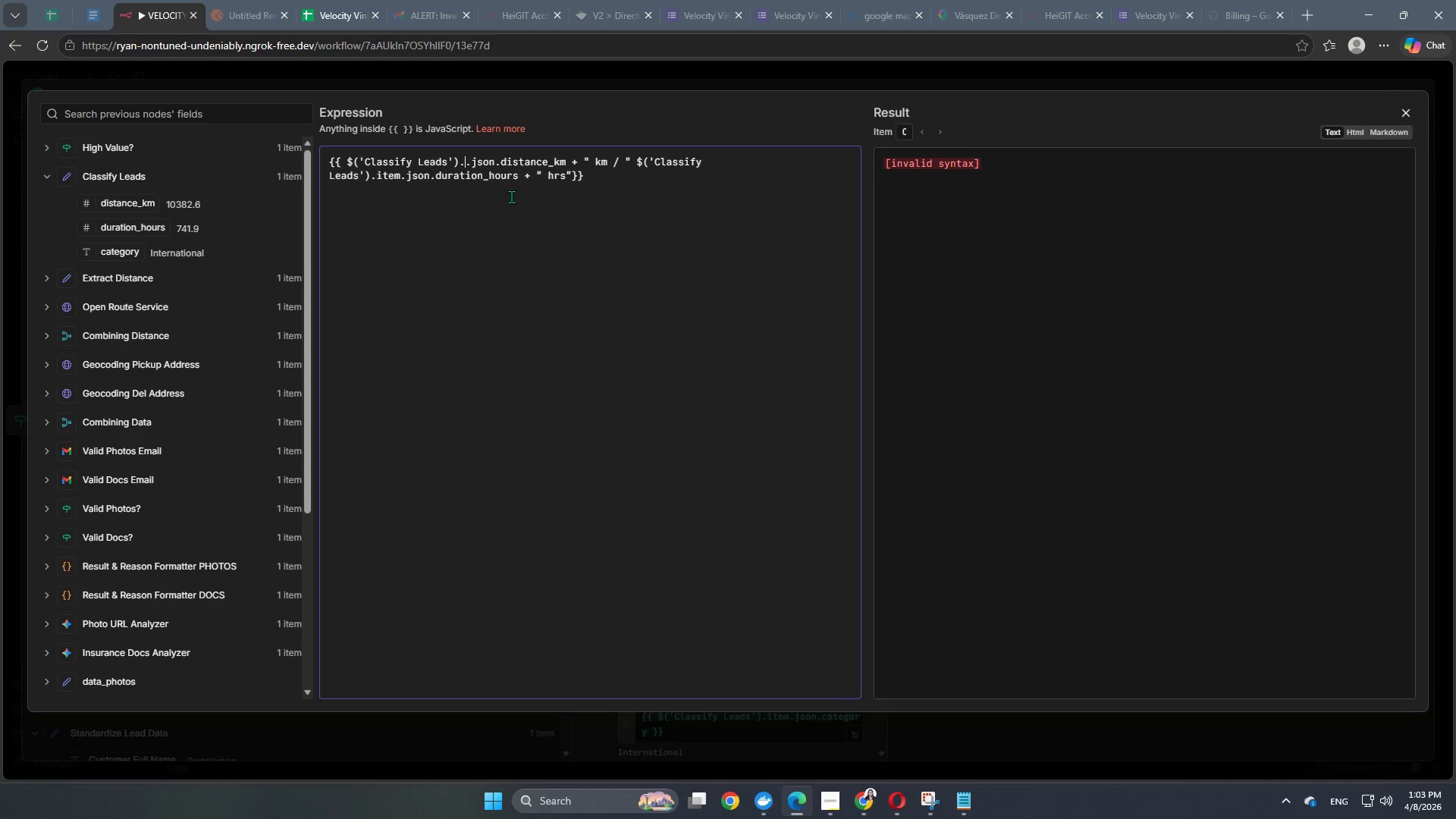 
key(Backspace)
 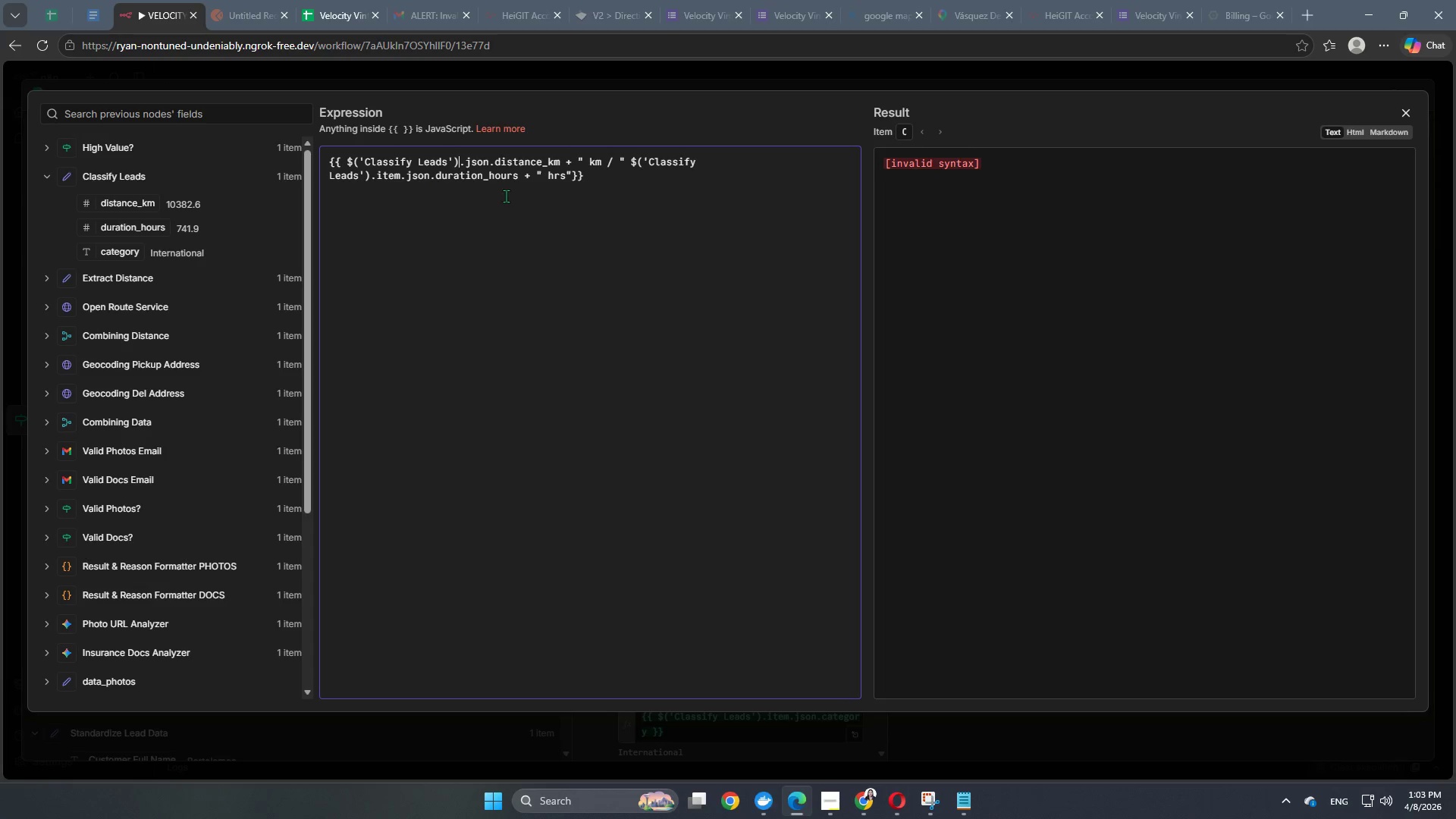 
key(Backspace)
 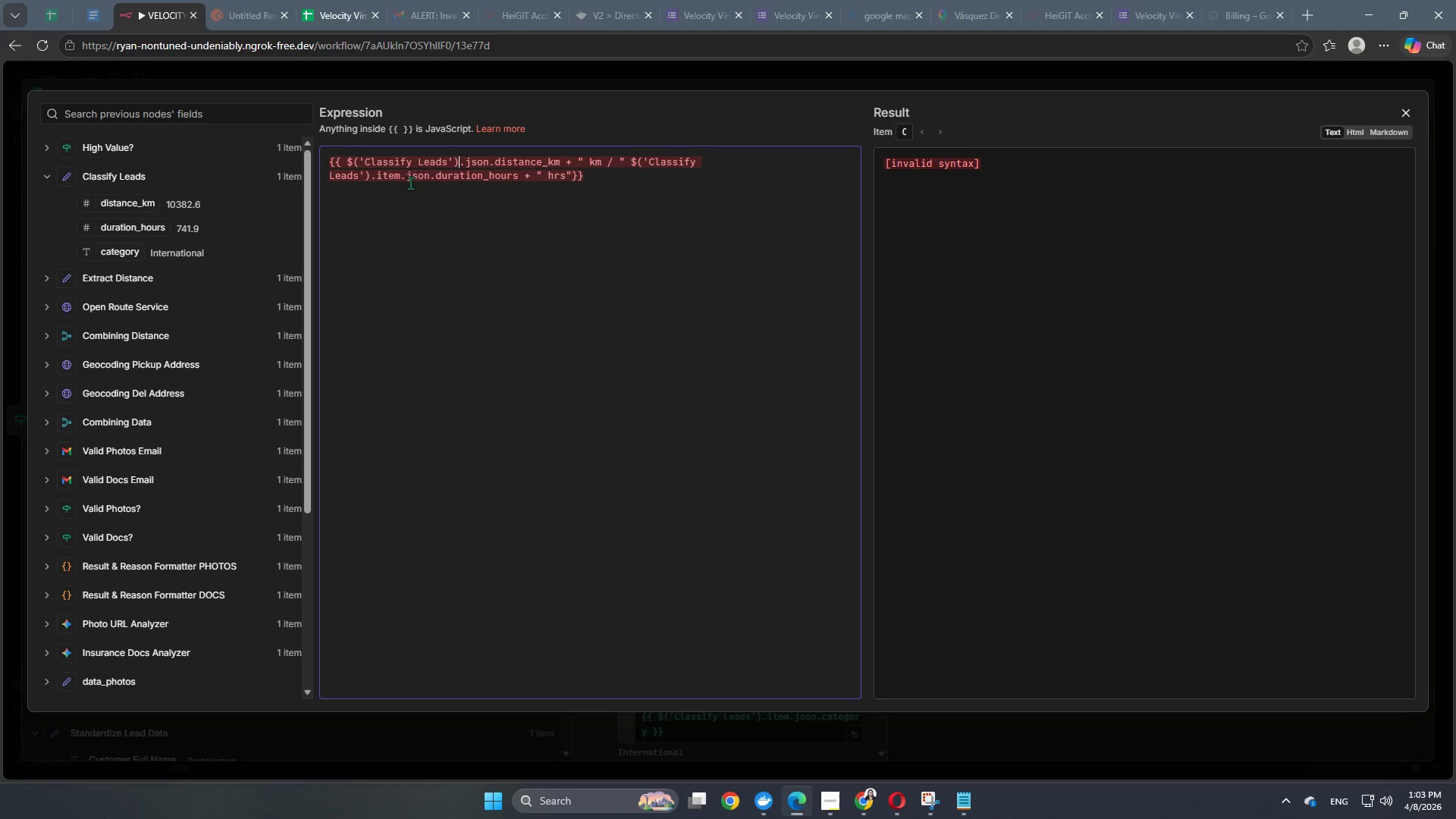 
left_click([402, 178])
 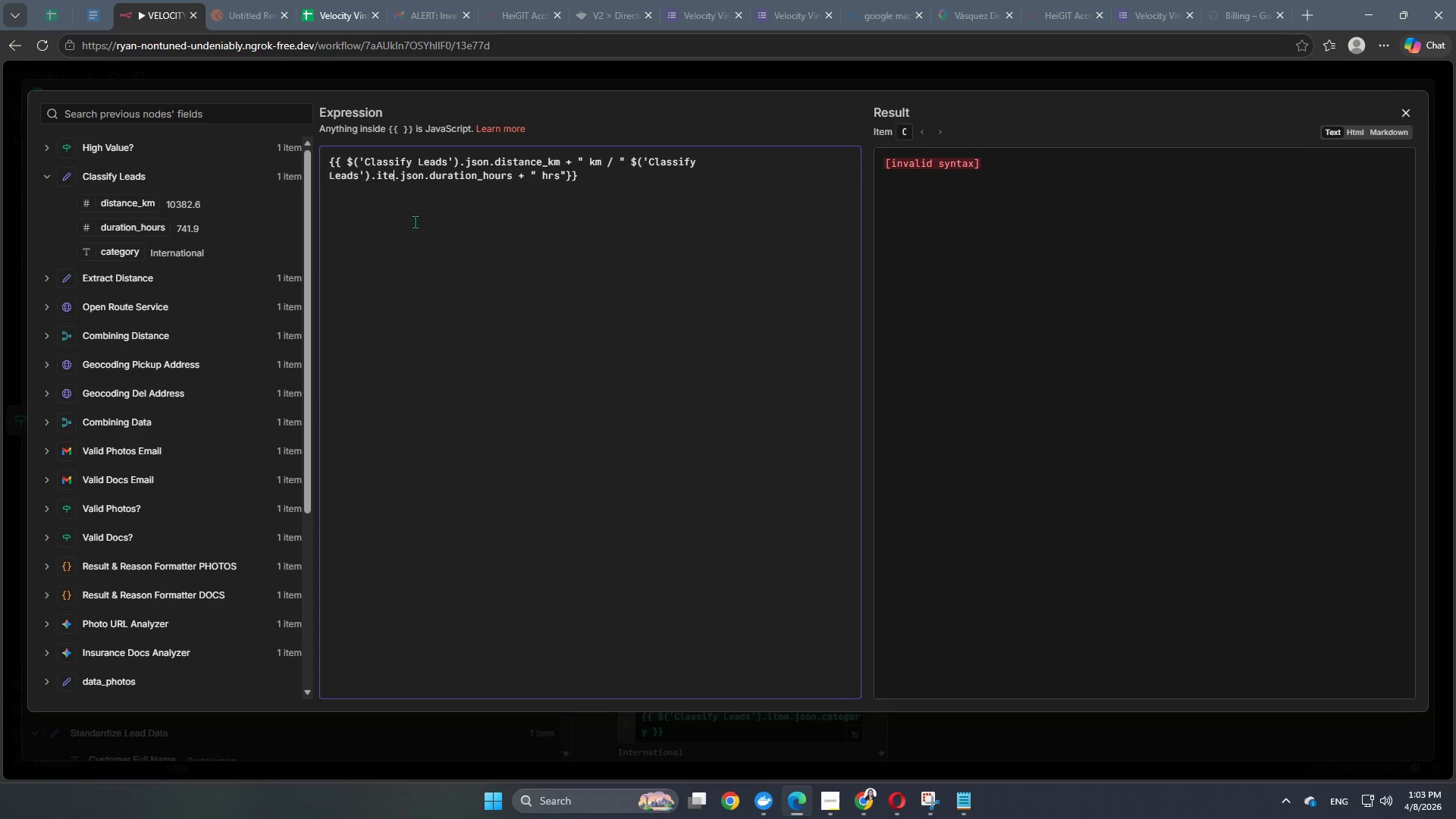 
key(Backspace)
 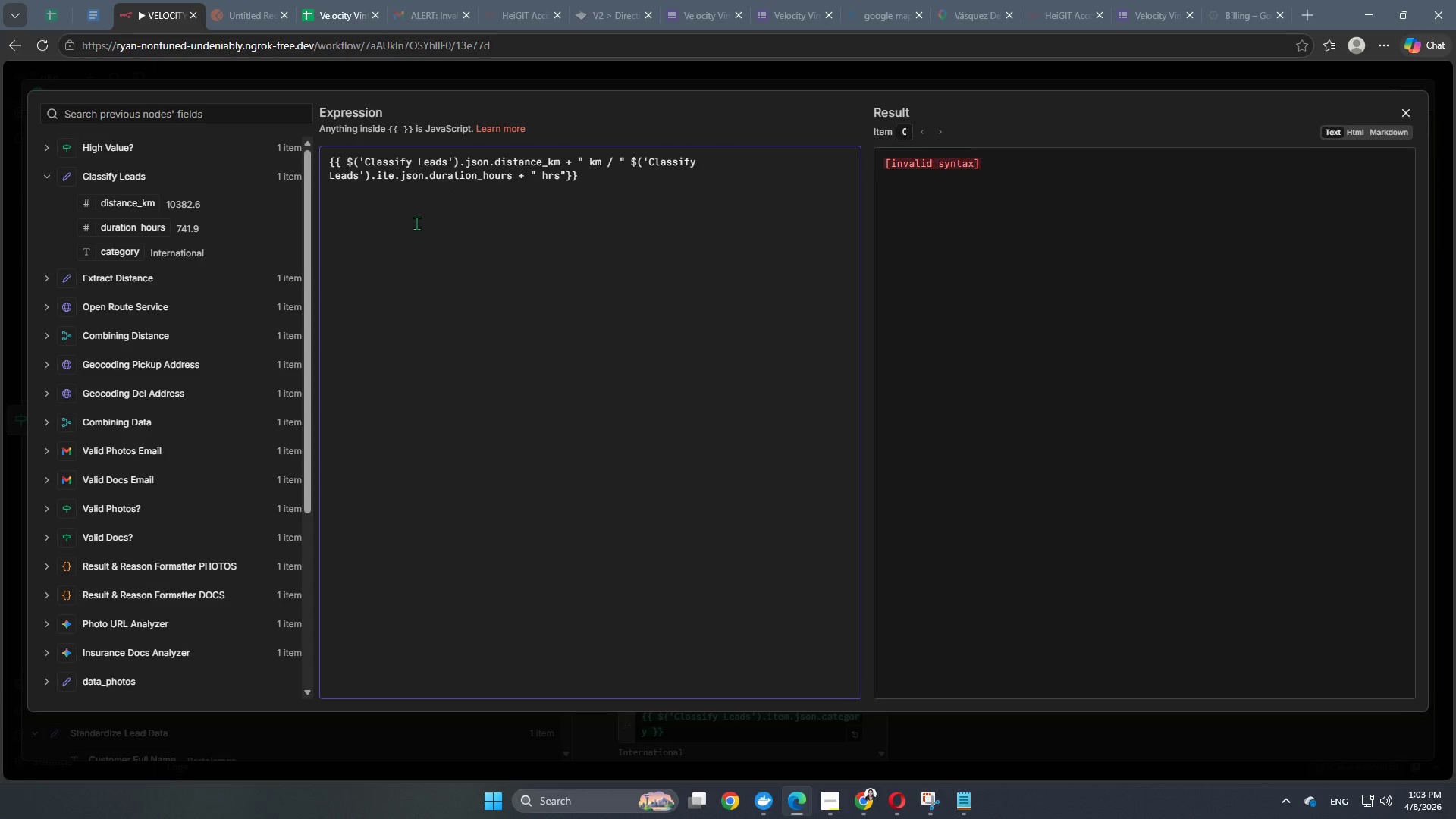 
key(Backspace)
 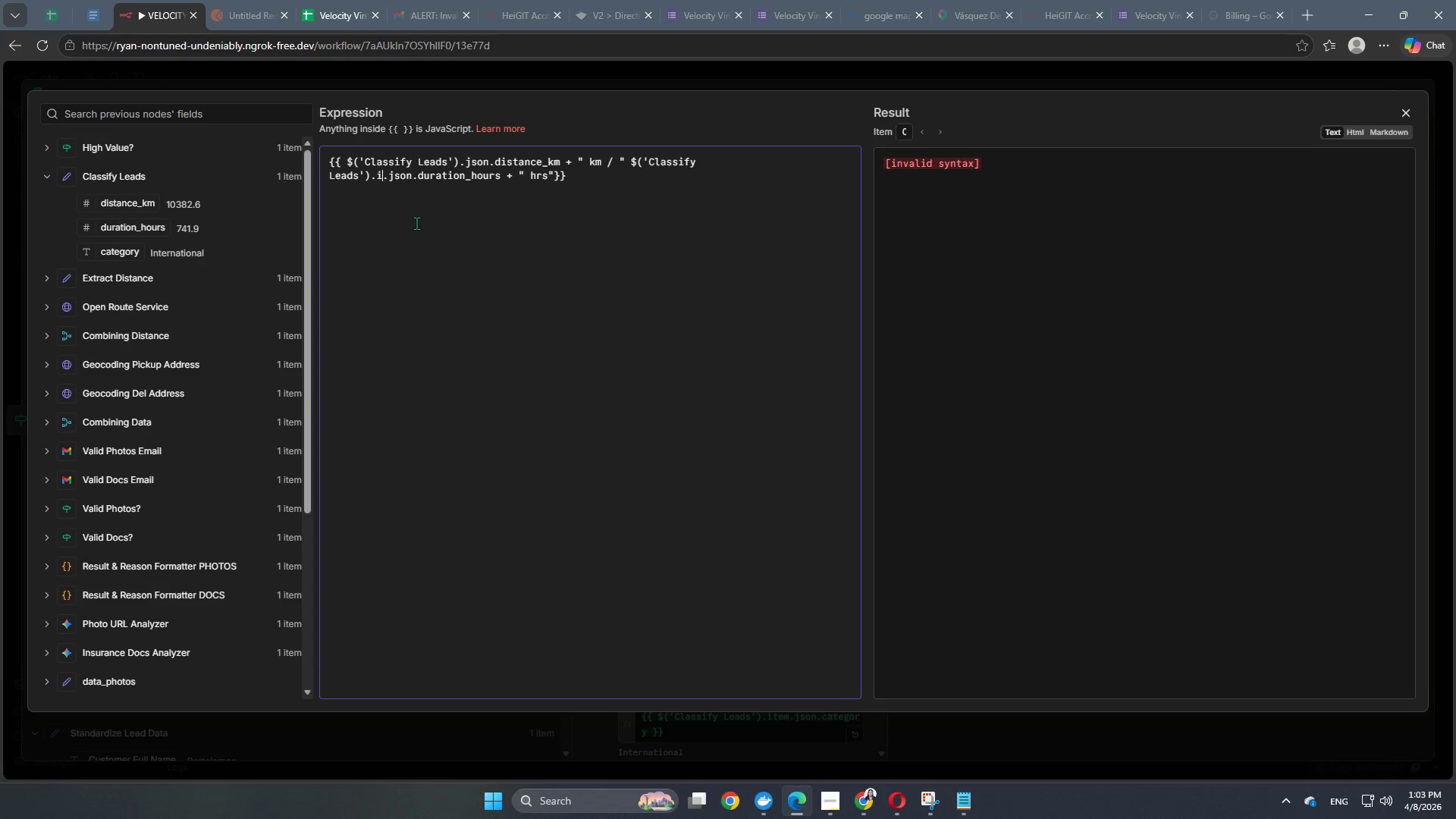 
key(Backspace)
 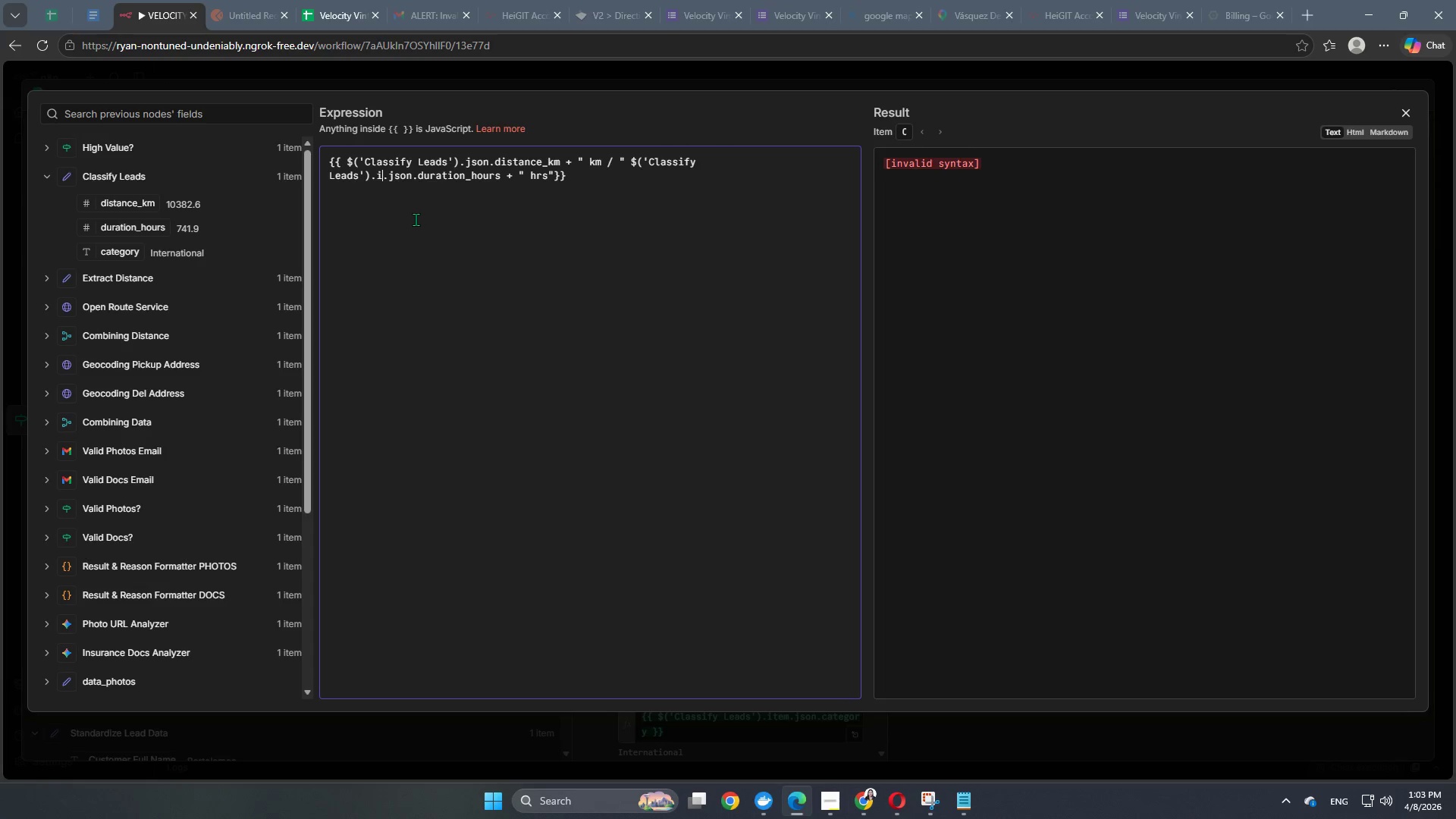 
key(Backspace)
 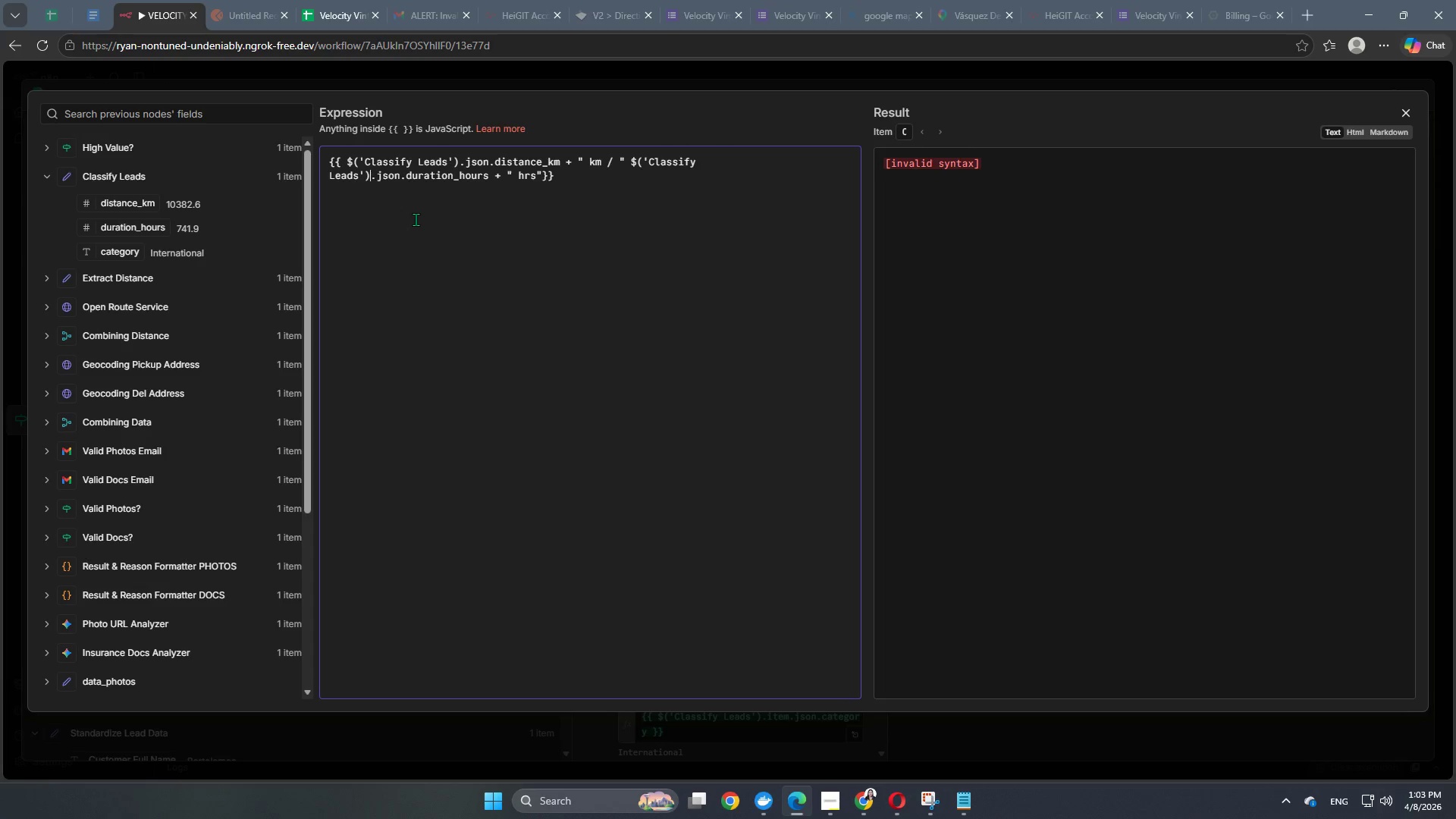 
key(Backspace)
 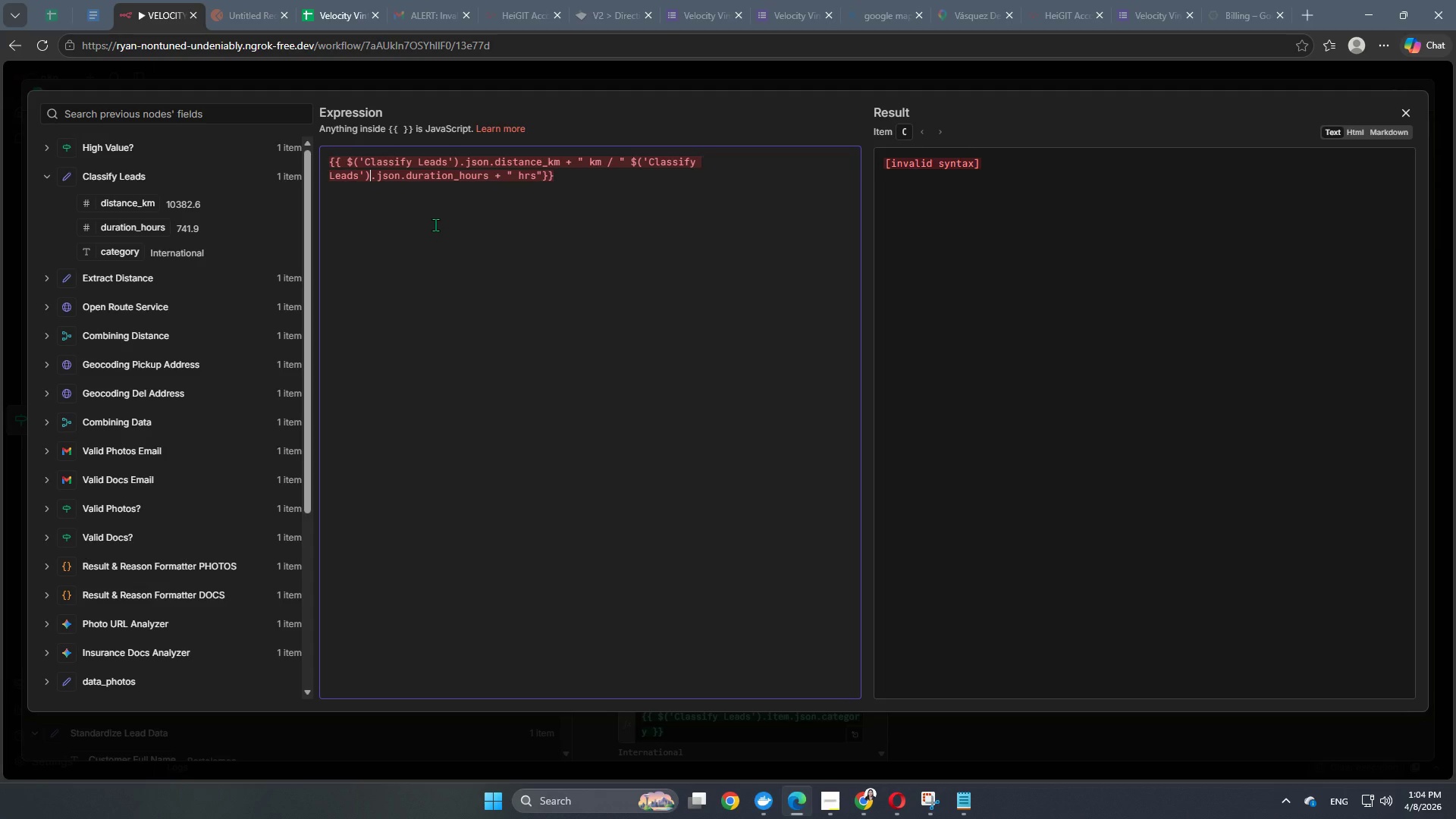 
wait(27.53)
 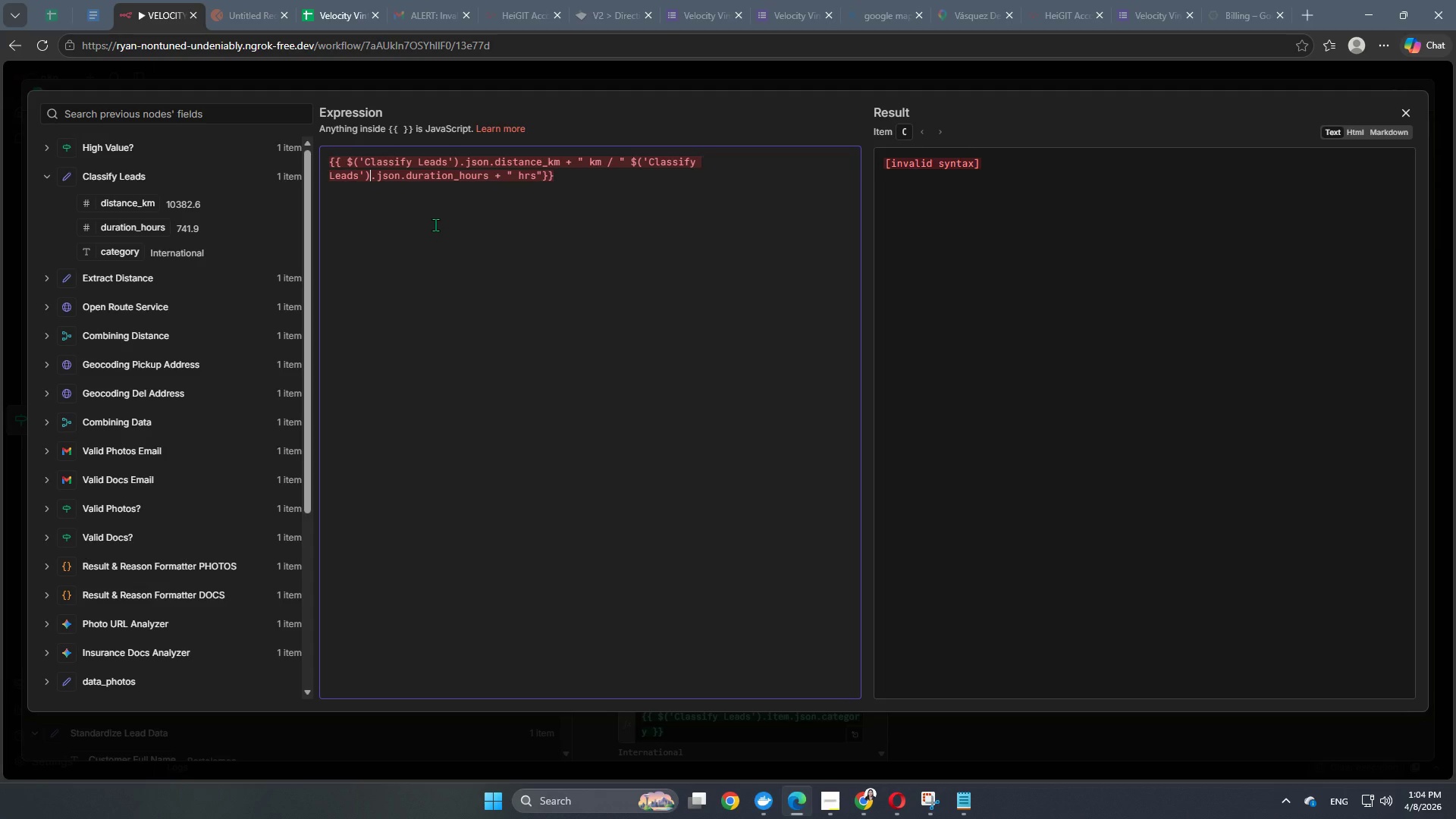 
left_click([560, 78])
 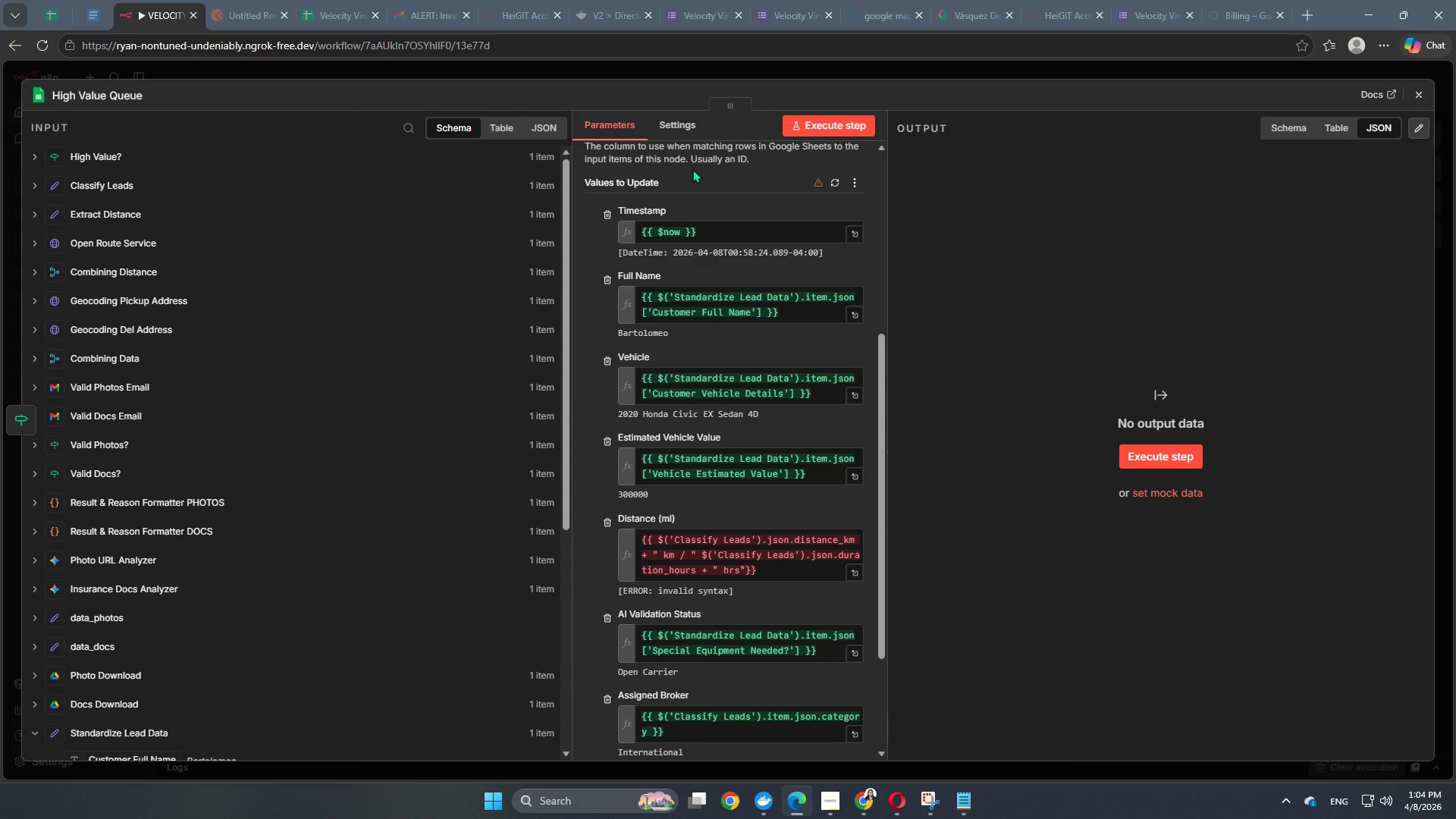 
wait(12.02)
 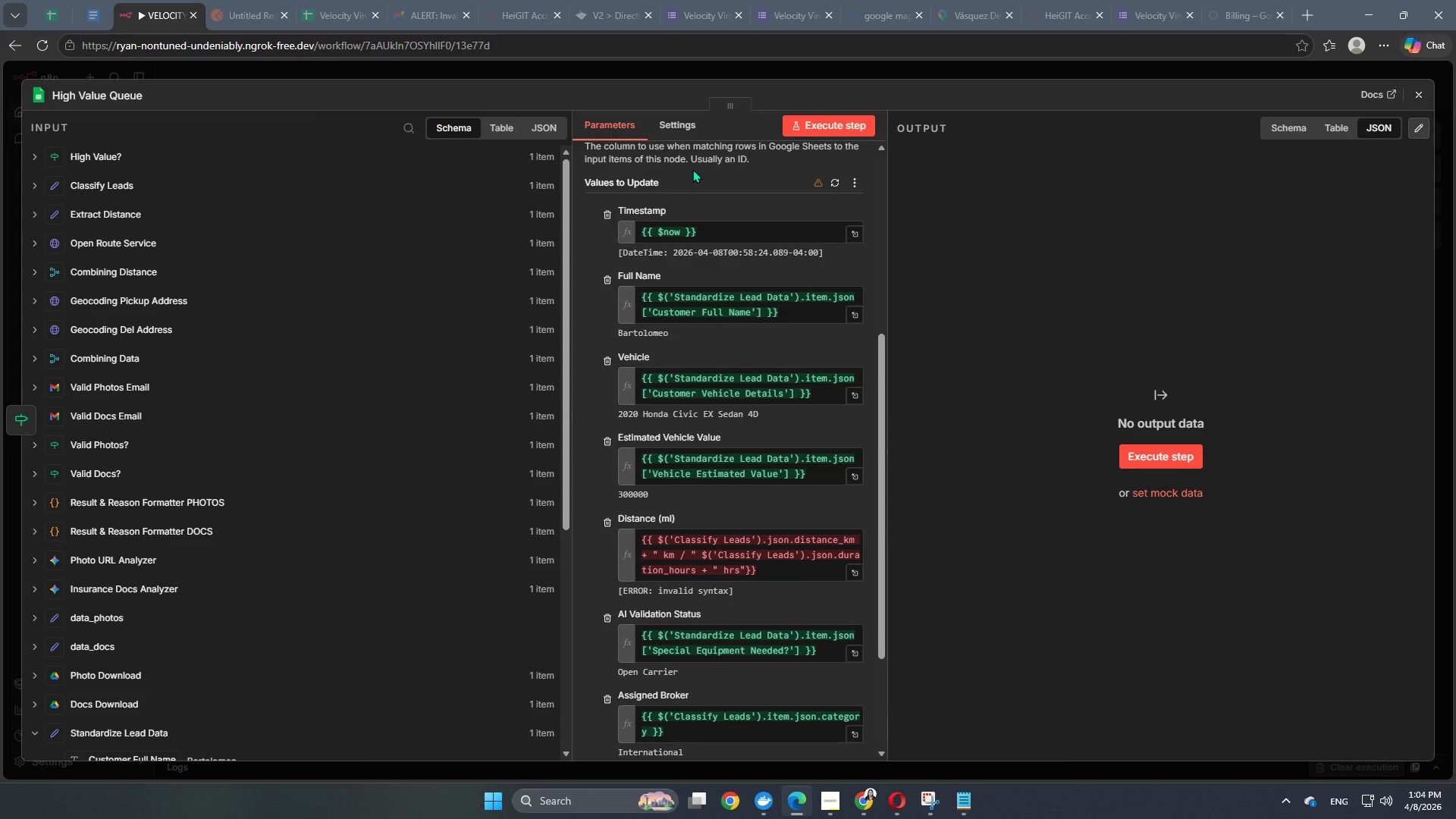 
left_click([852, 569])
 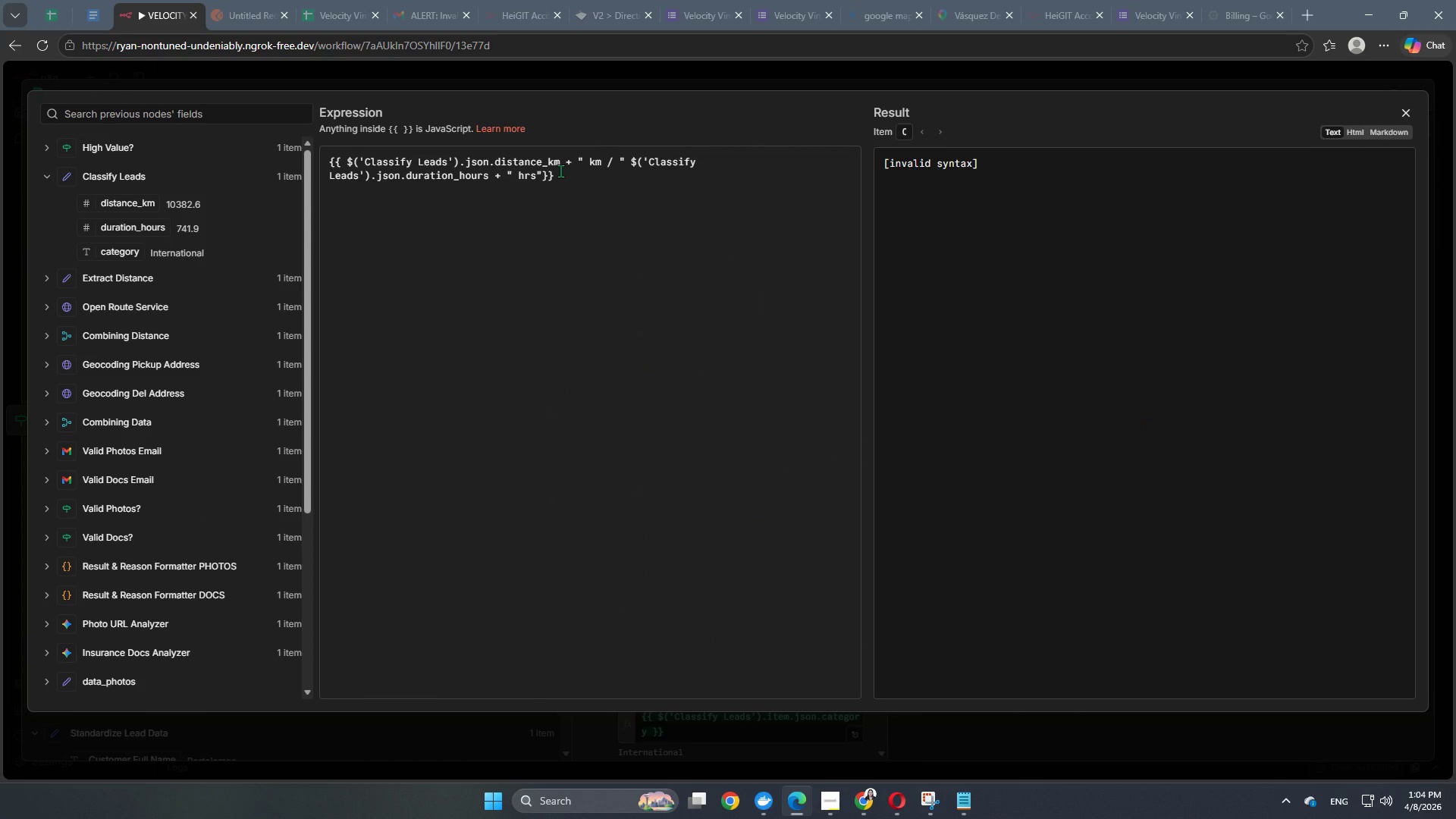 
wait(14.73)
 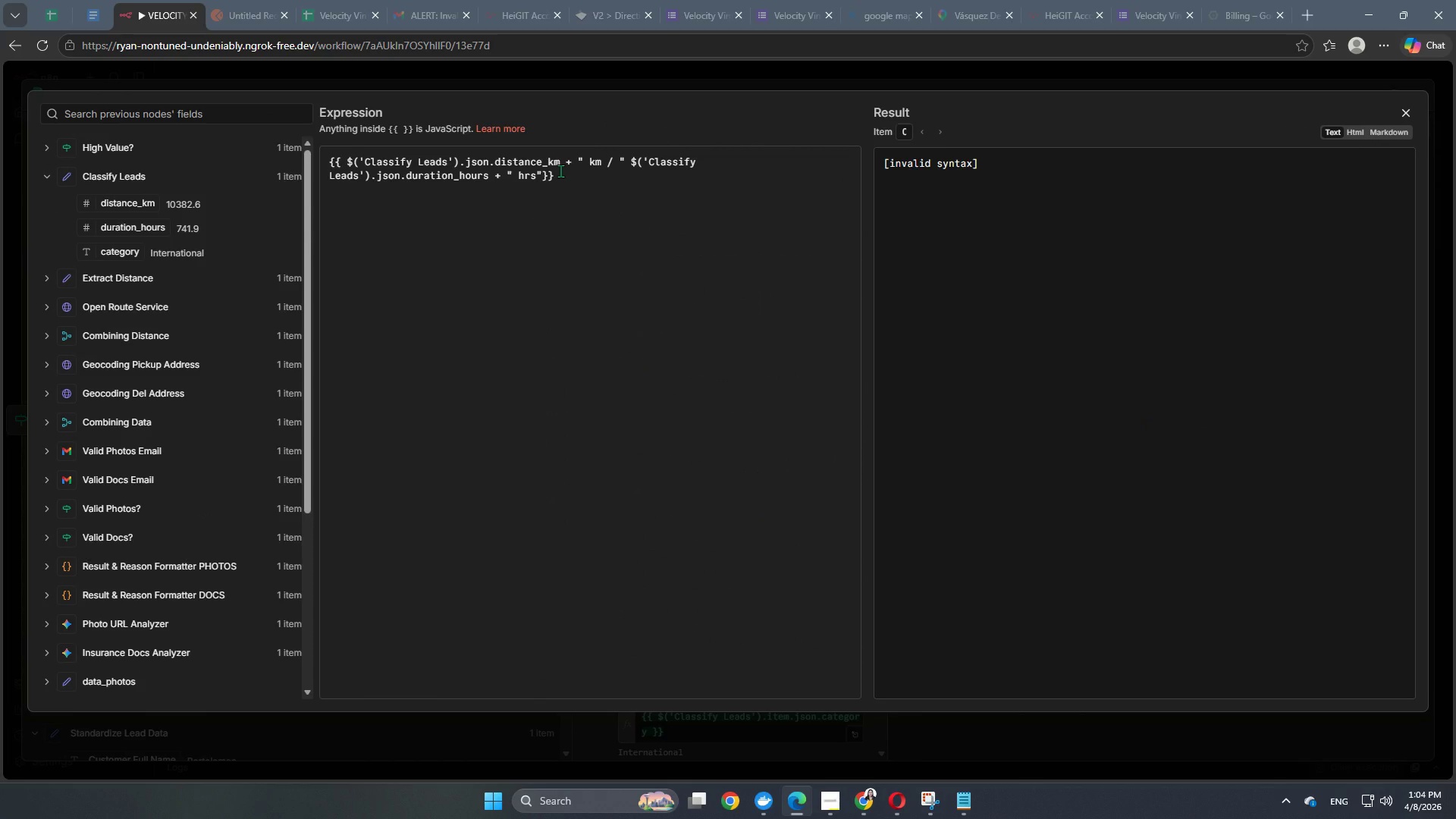 
left_click([627, 158])
 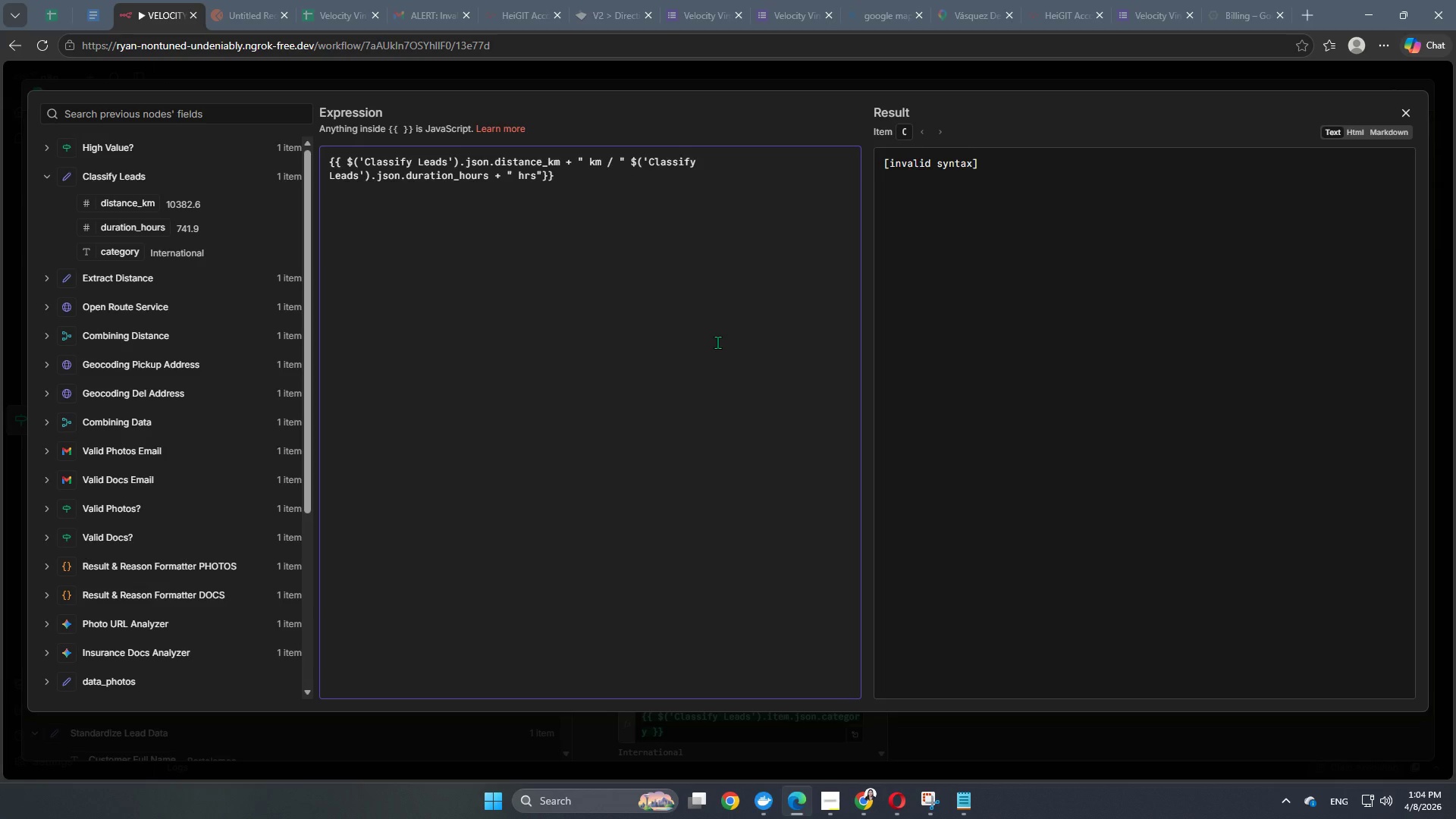 
key(Space)
 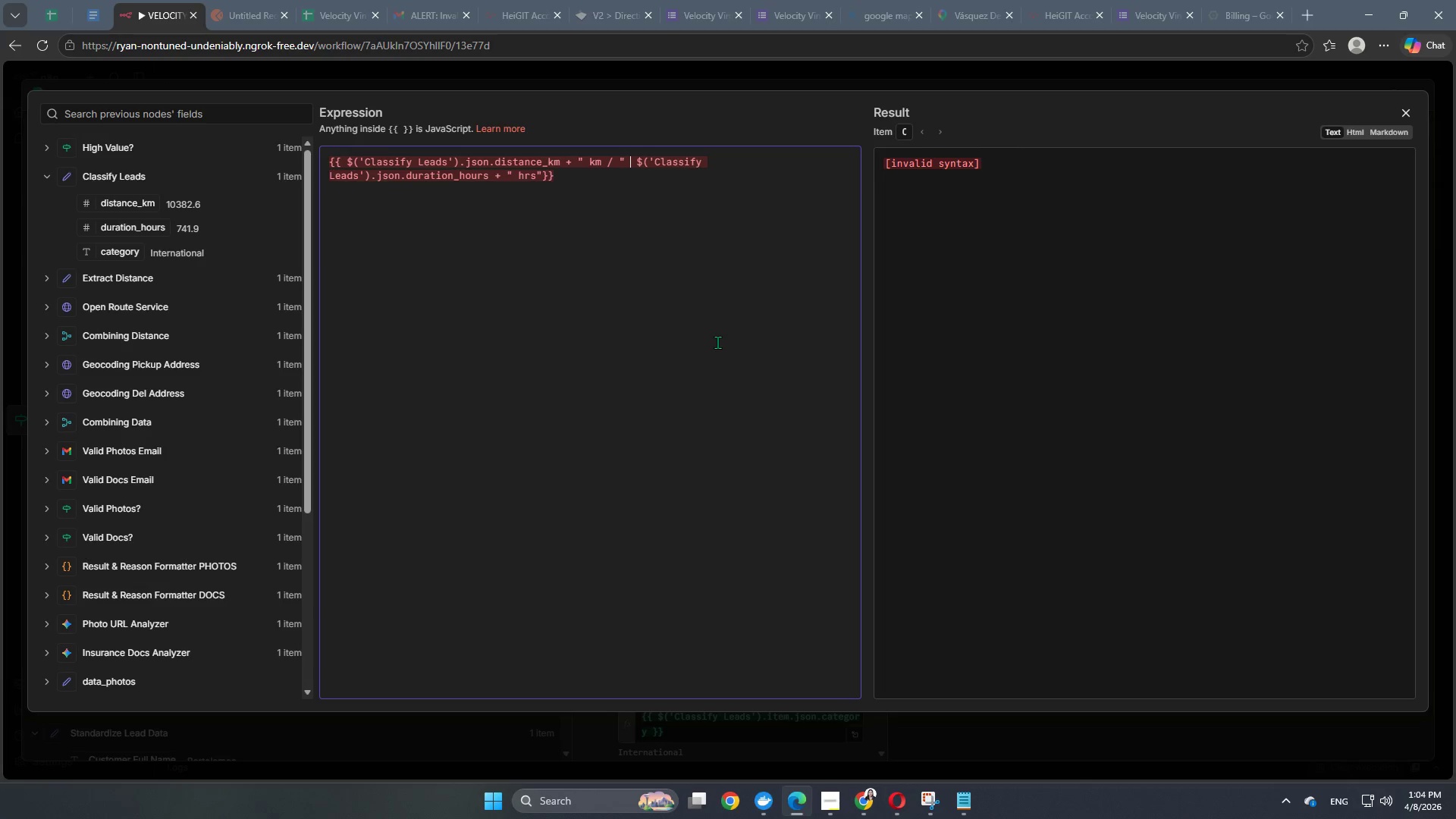 
key(NumpadAdd)
 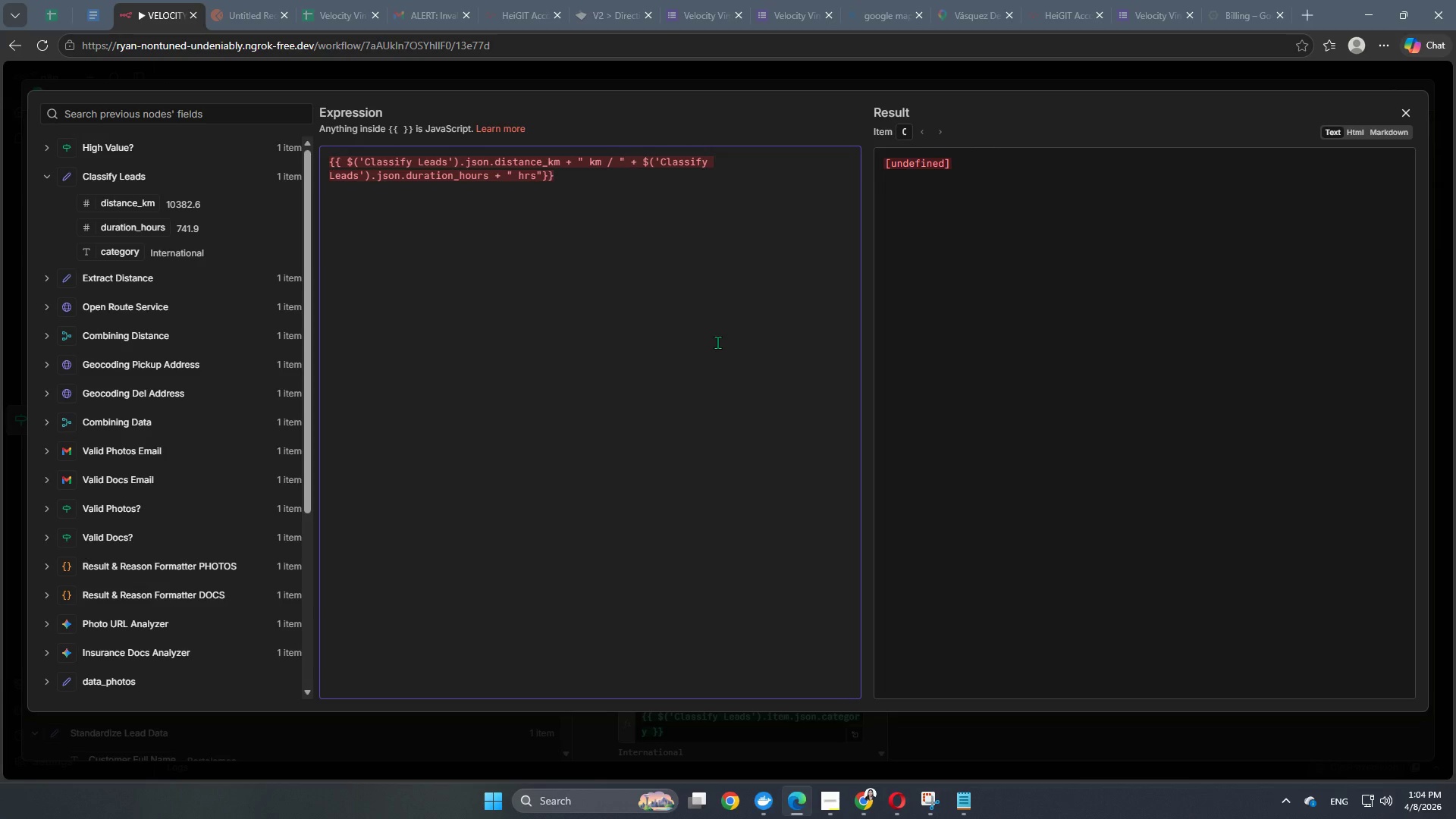 
wait(7.98)
 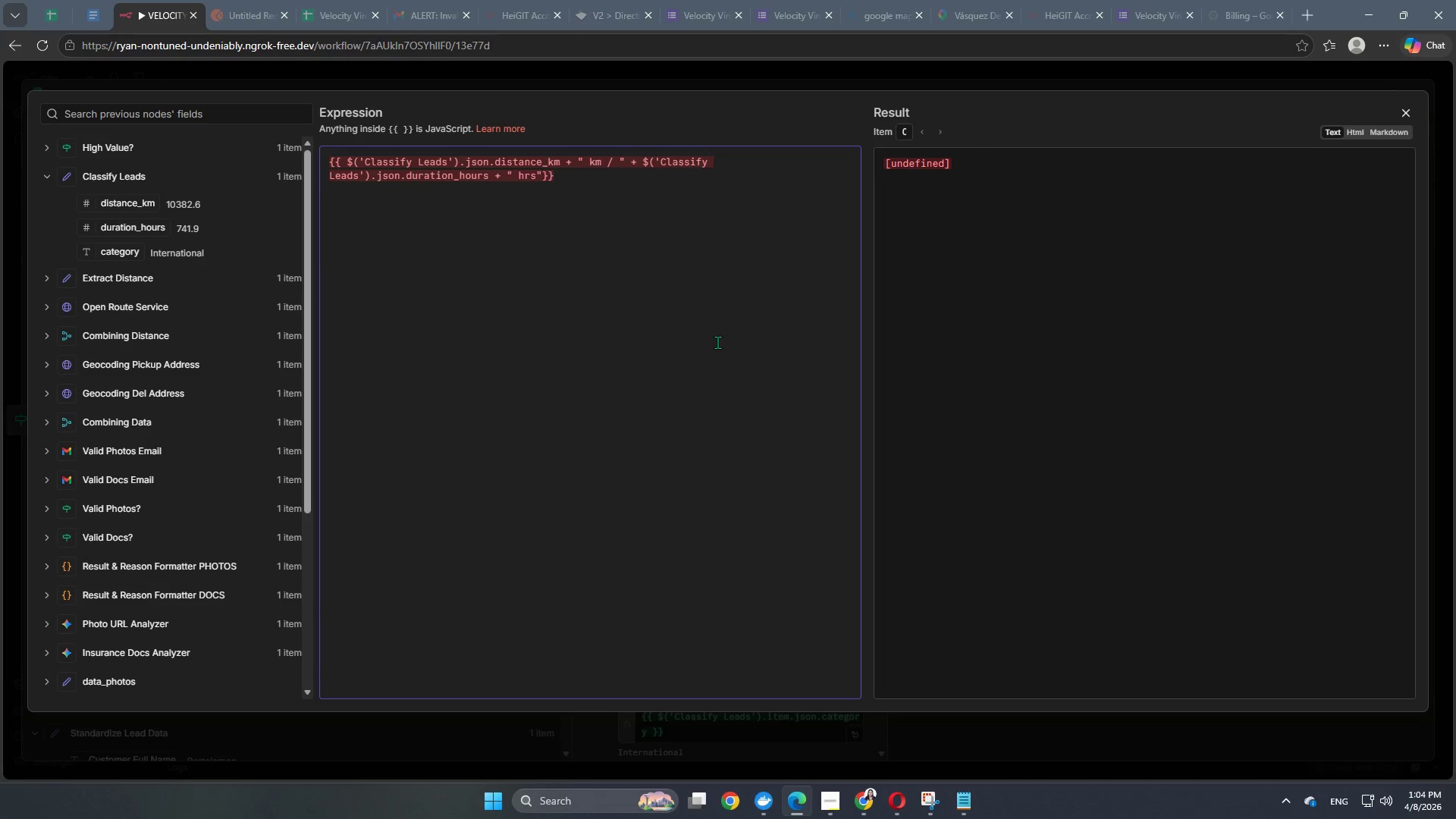 
left_click([541, 180])
 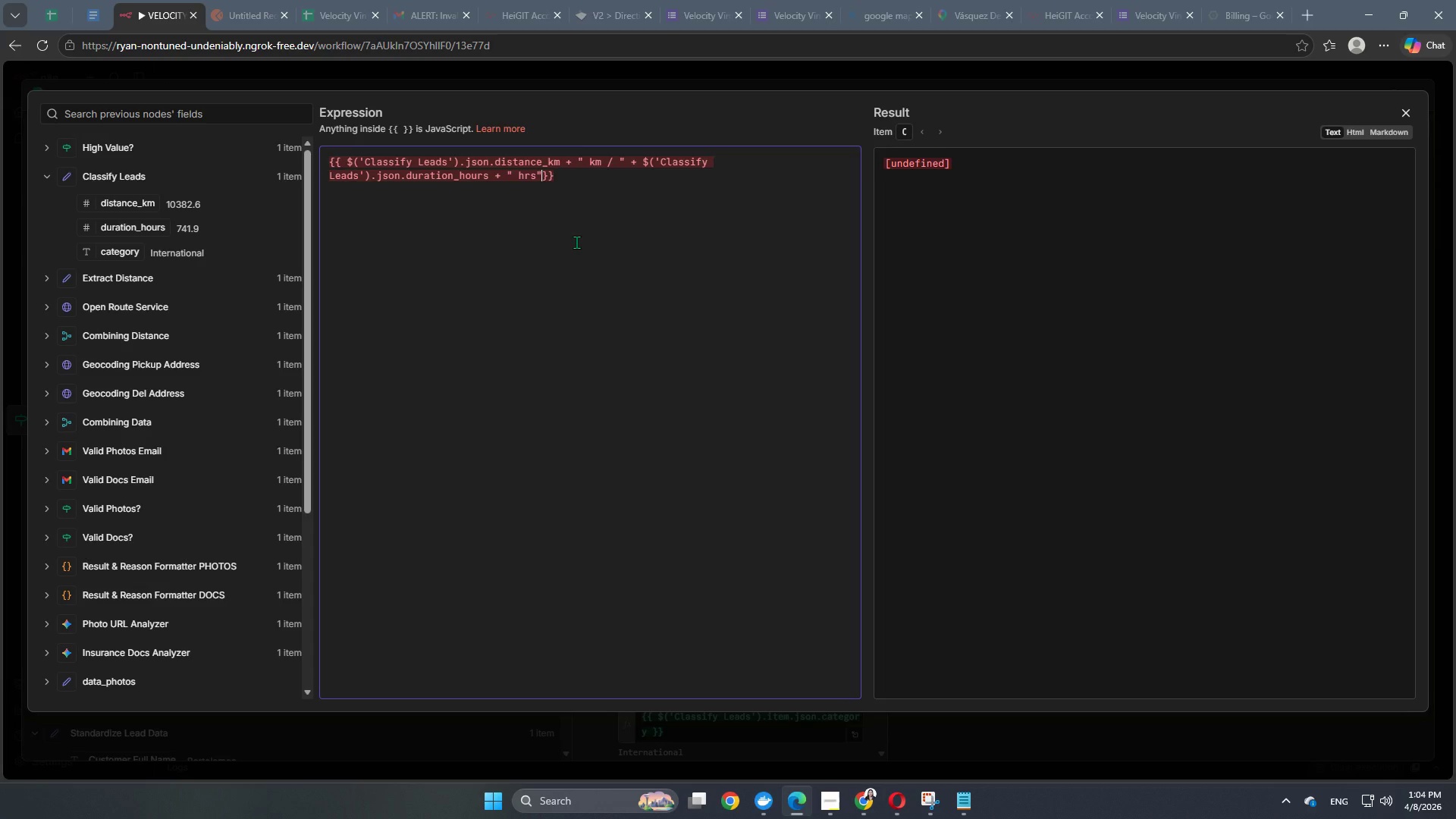 
key(Space)
 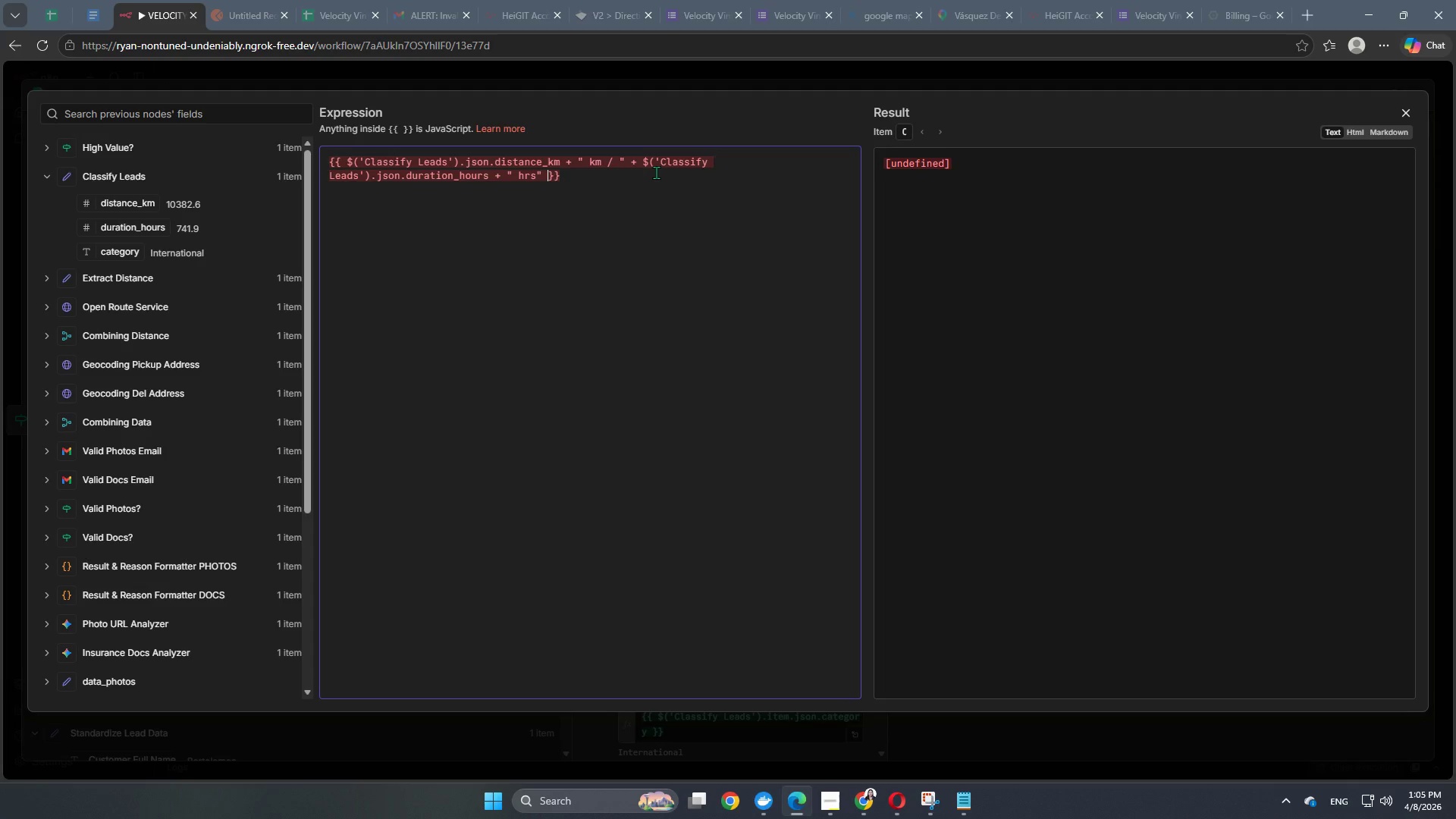 
wait(36.06)
 